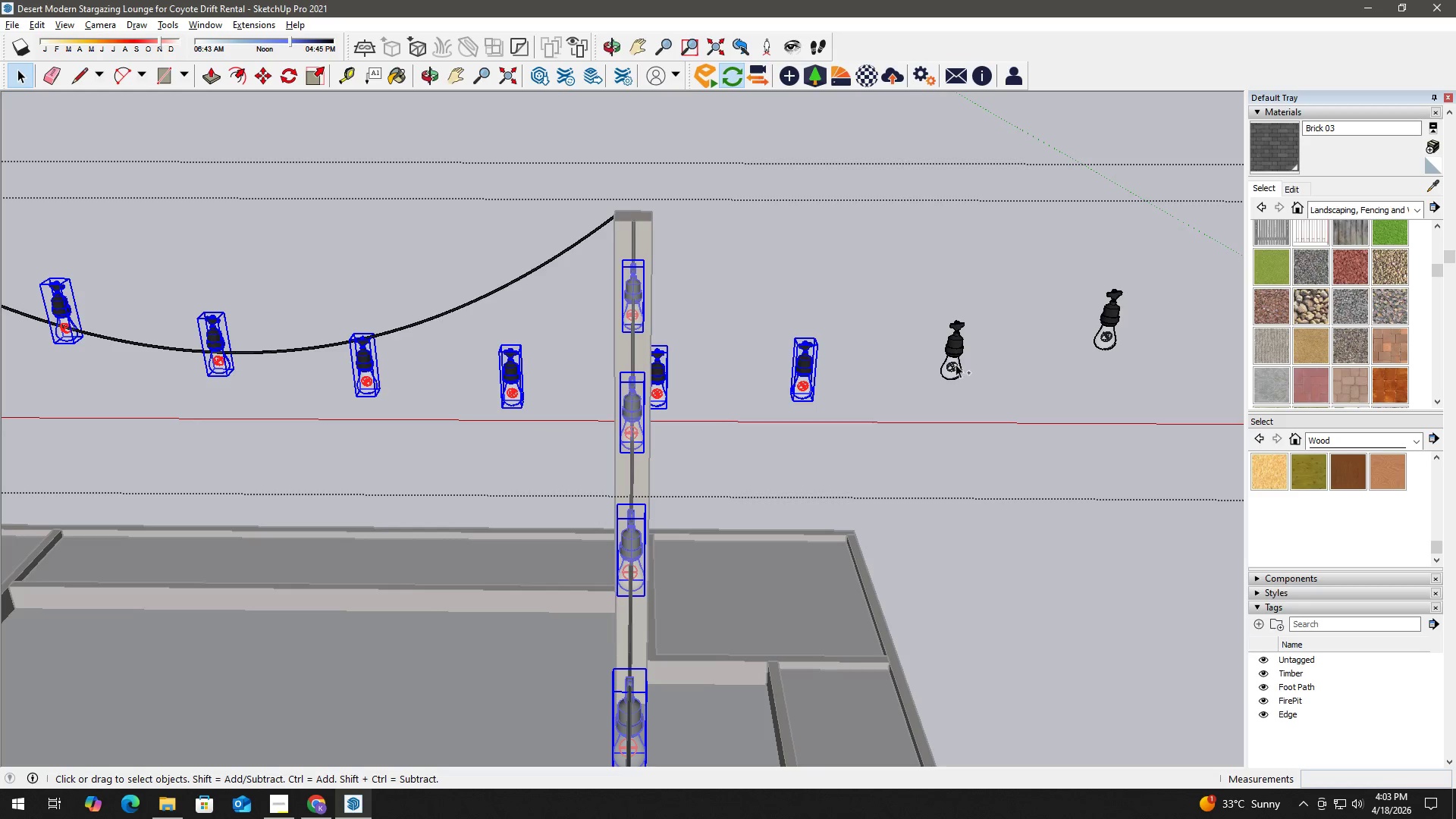 
double_click([960, 361])
 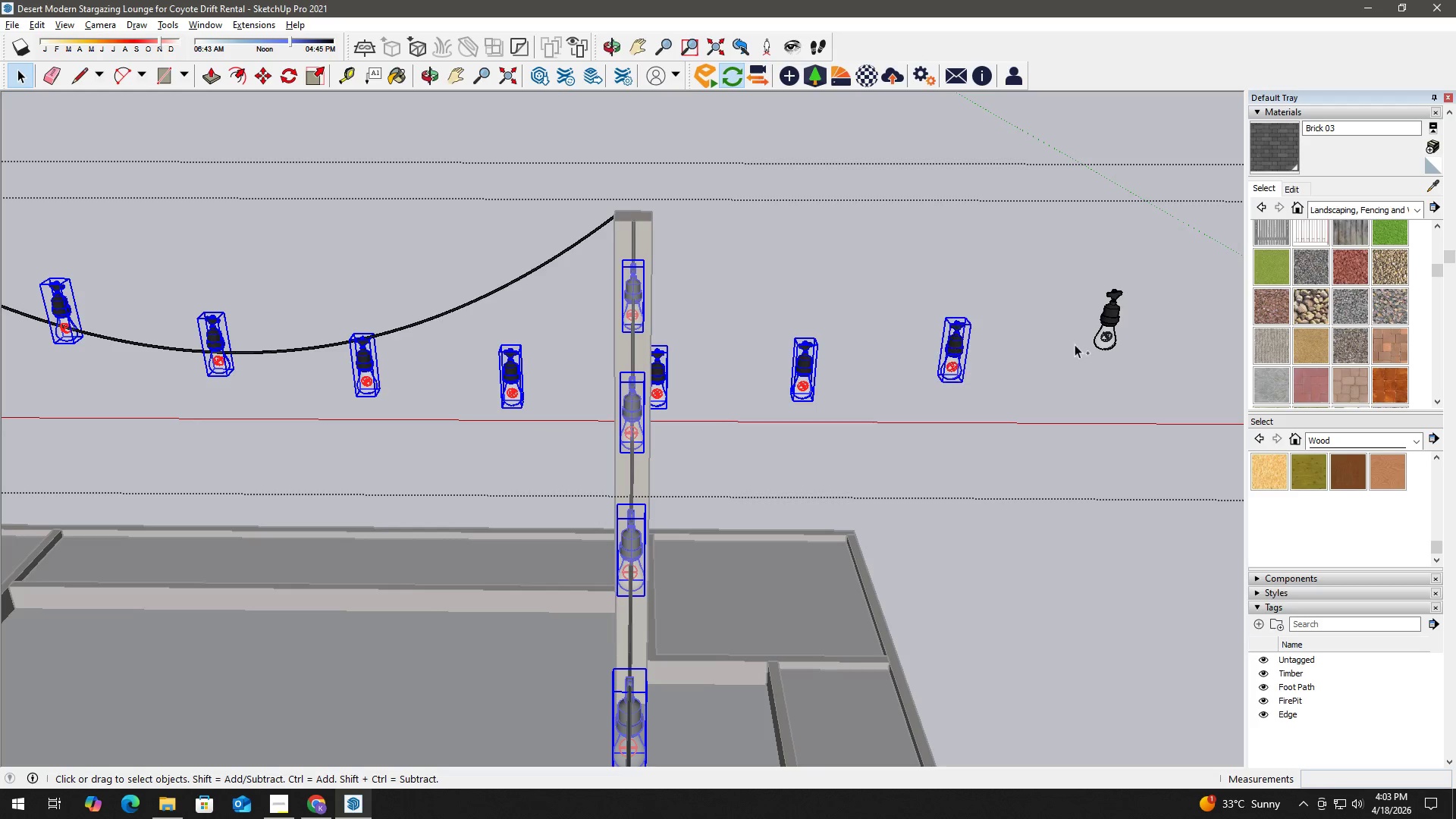 
hold_key(key=ControlLeft, duration=0.45)
 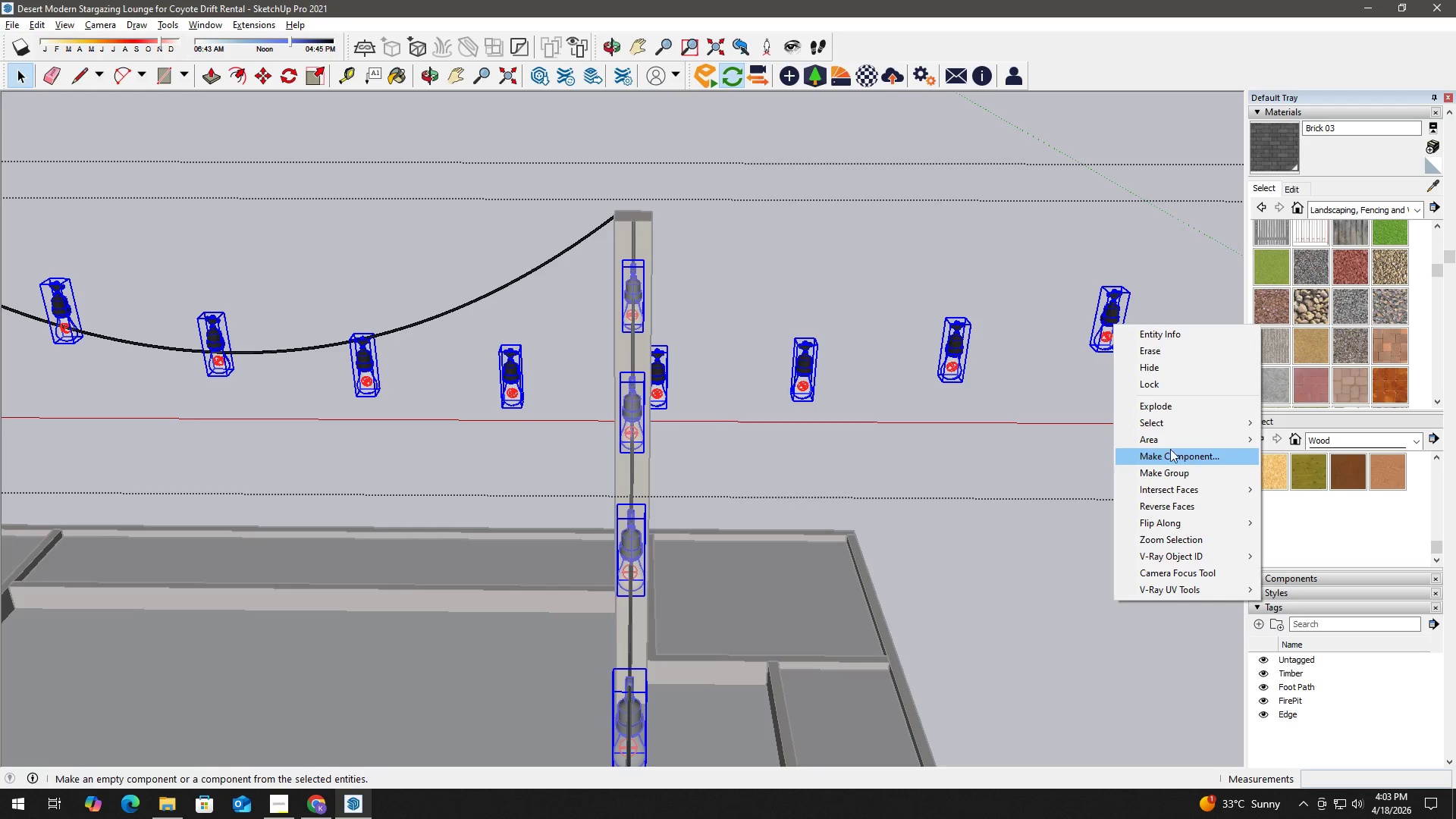 
scroll: coordinate [962, 431], scroll_direction: down, amount: 2.0
 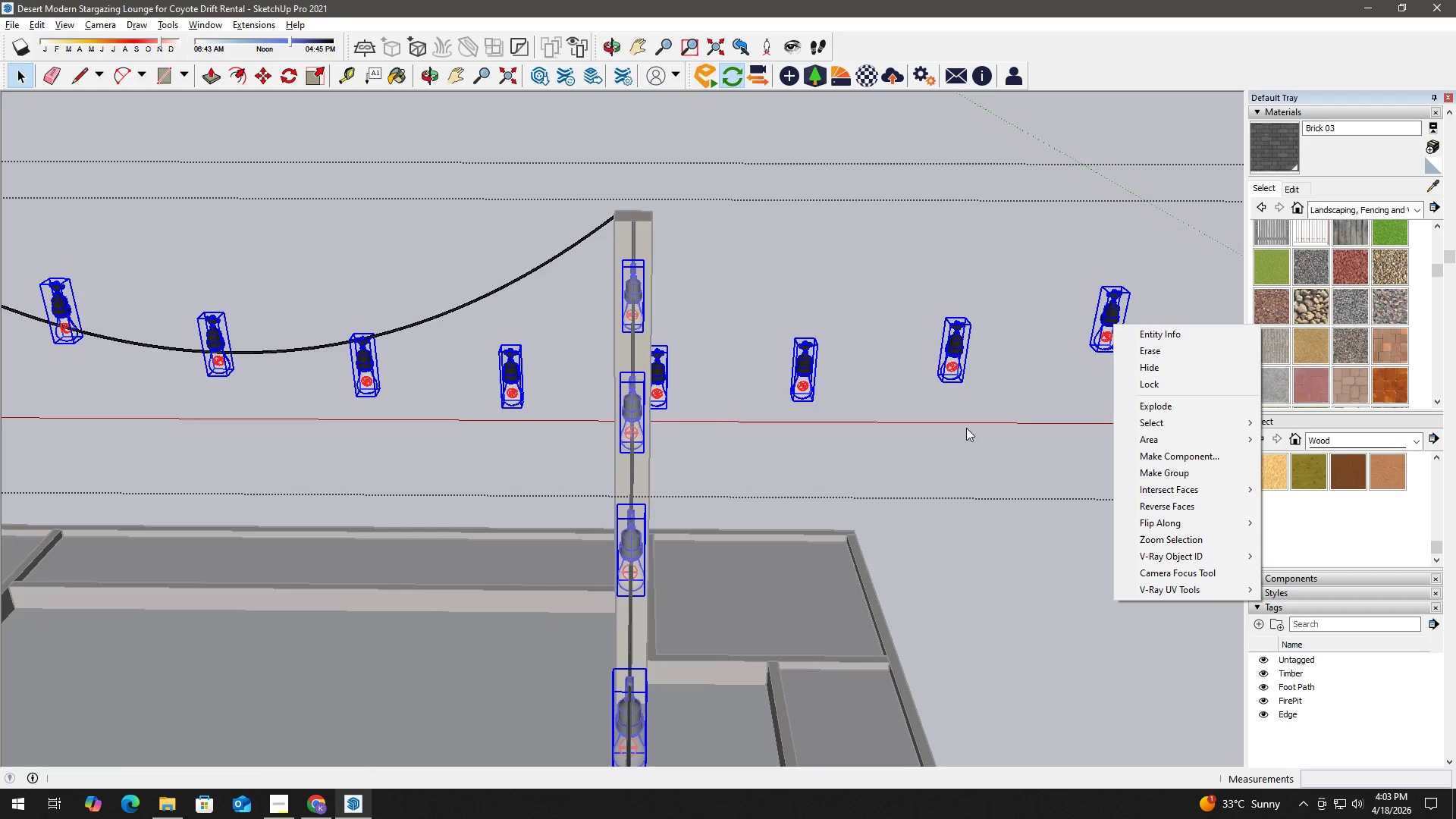 
left_click([968, 424])
 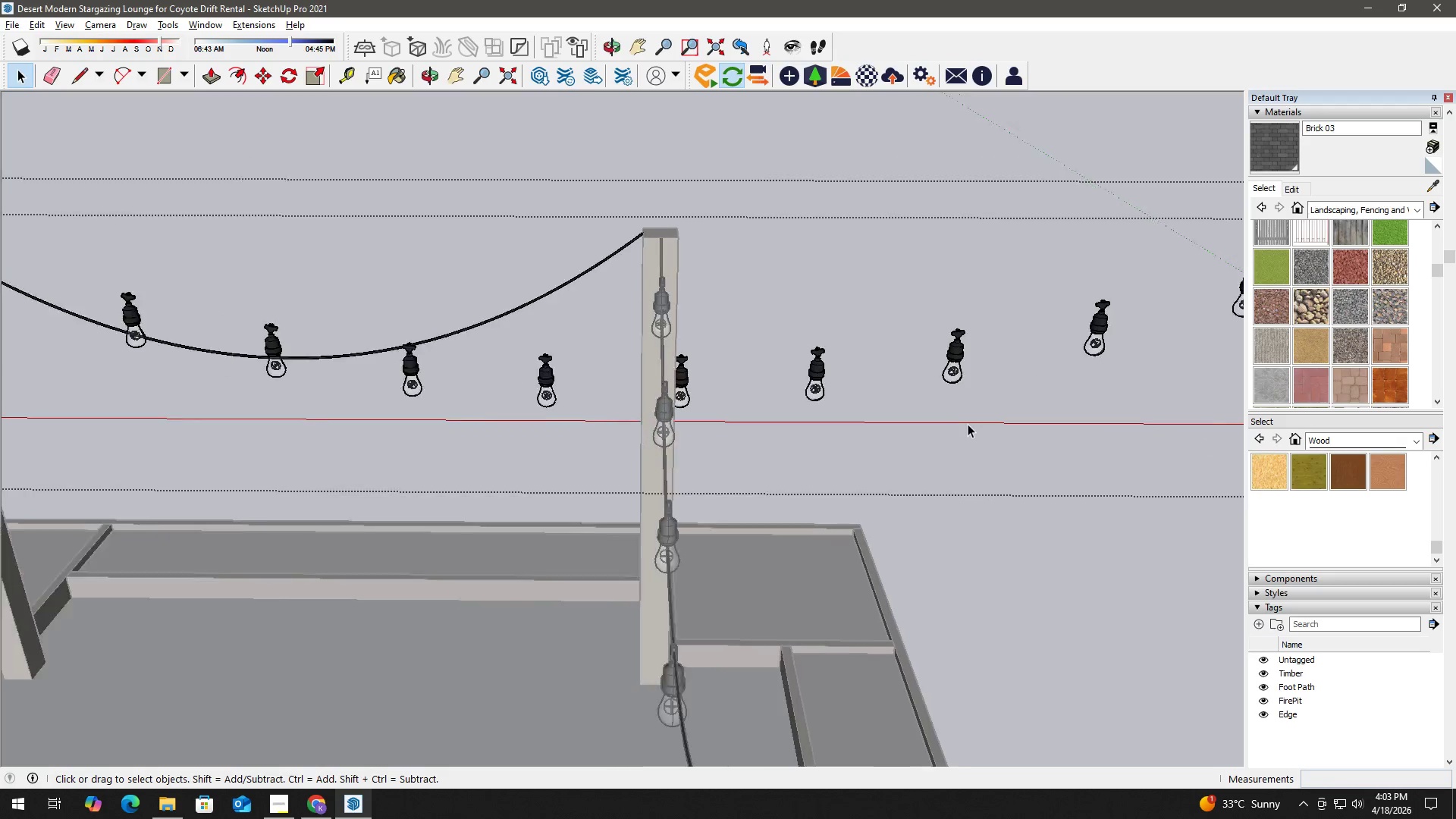 
left_click([1049, 362])
 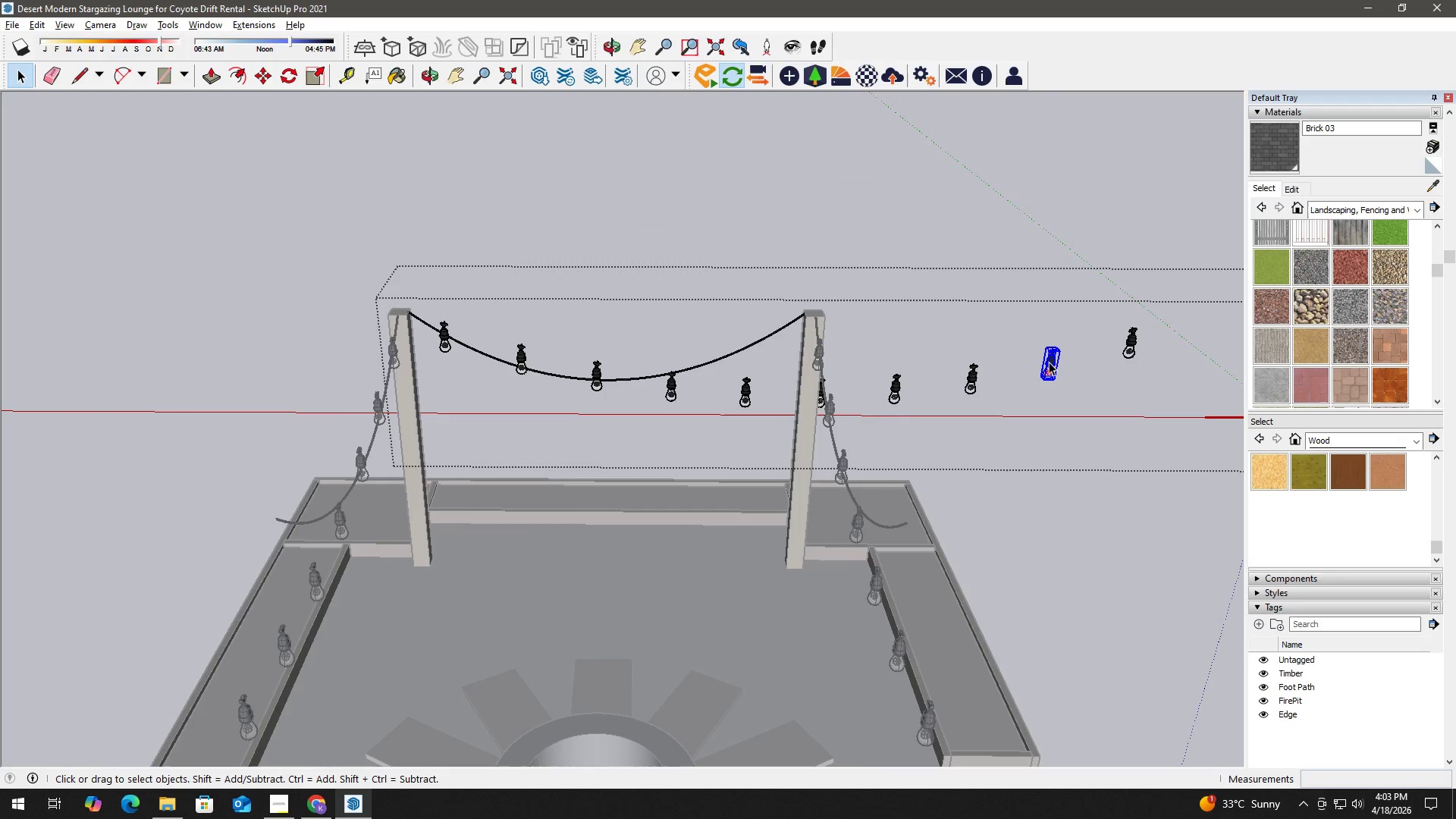 
scroll: coordinate [1021, 394], scroll_direction: down, amount: 9.0
 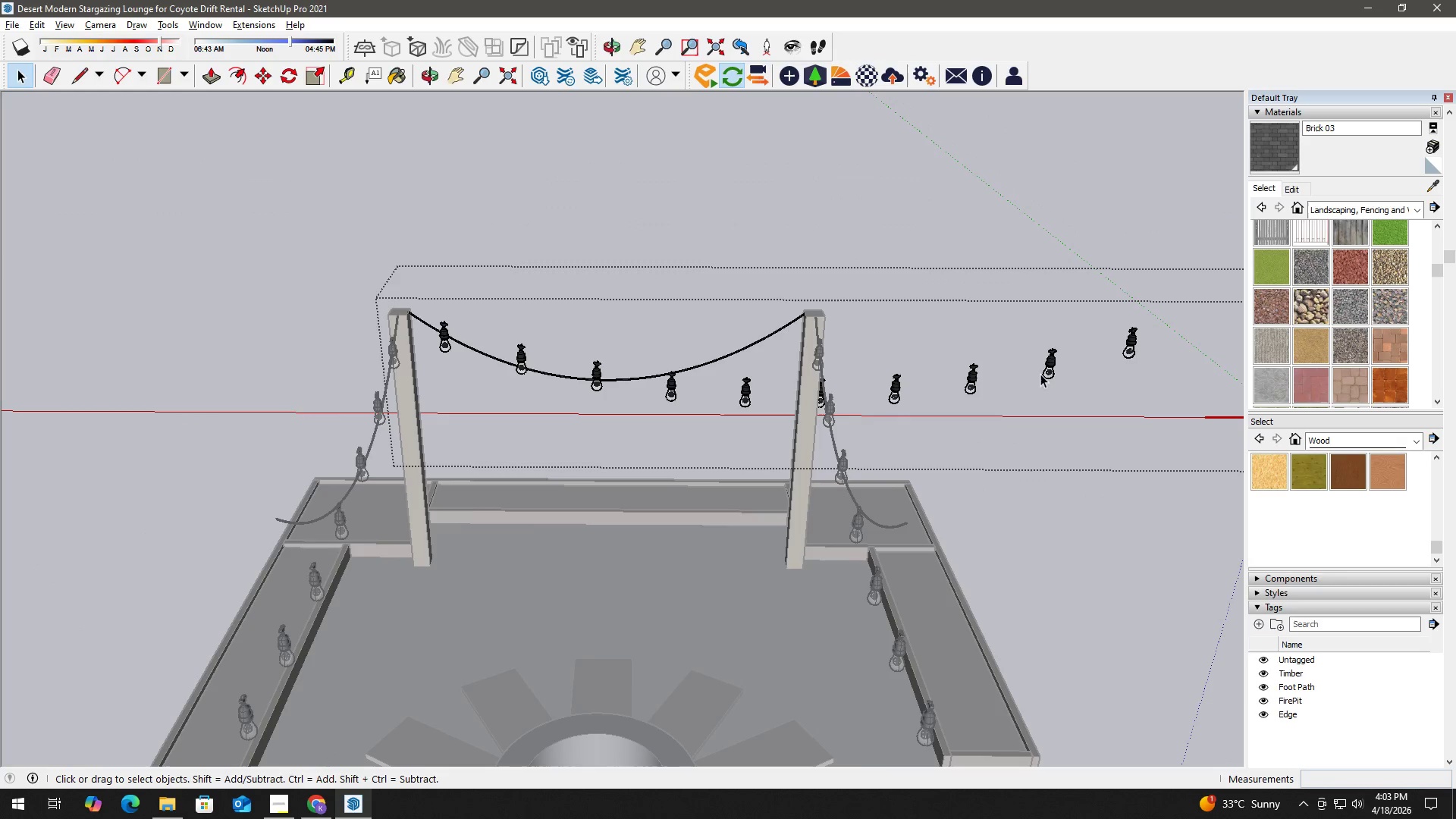 
right_click([1049, 362])
 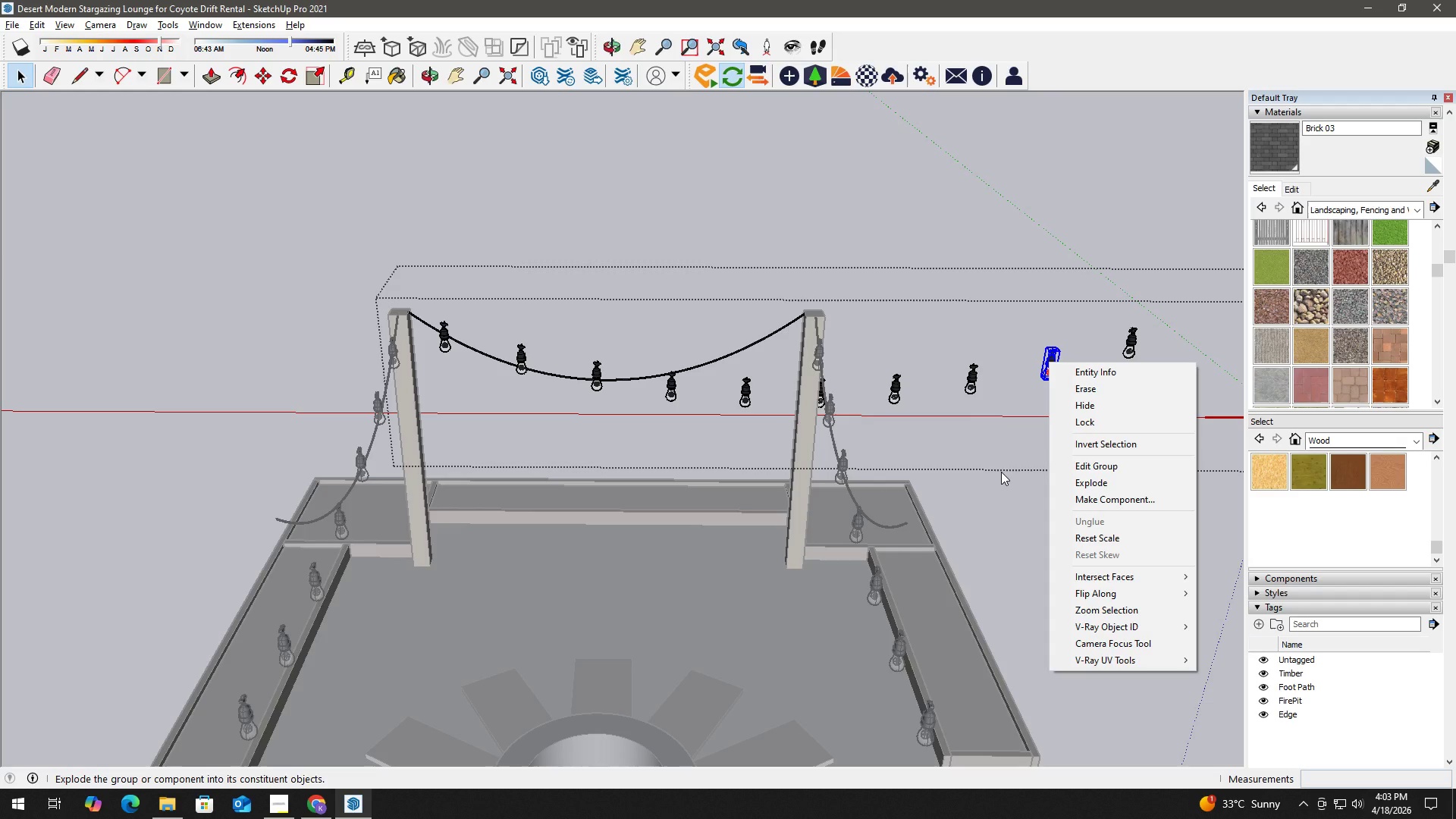 
wait(7.33)
 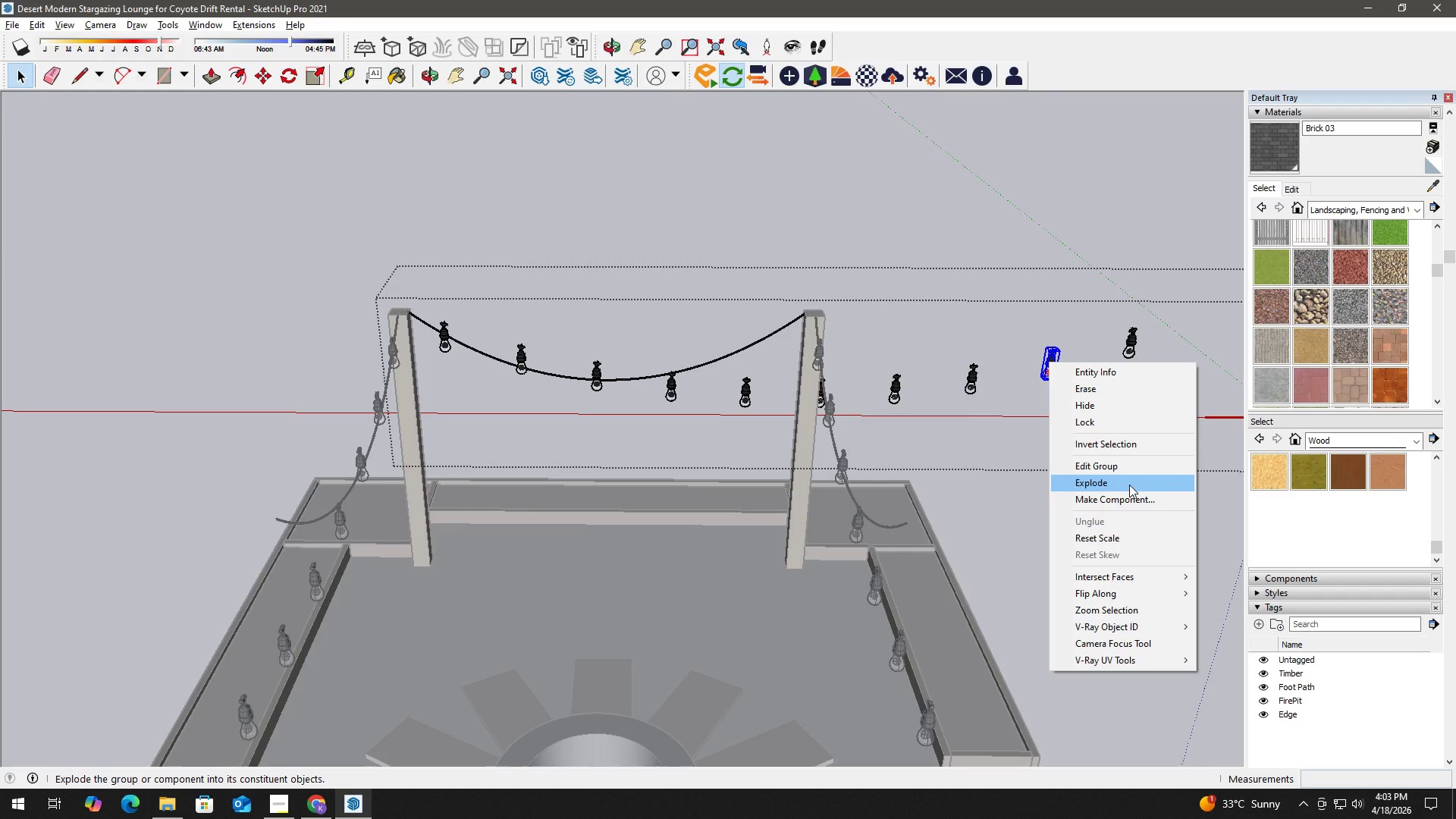 
left_click([1001, 472])
 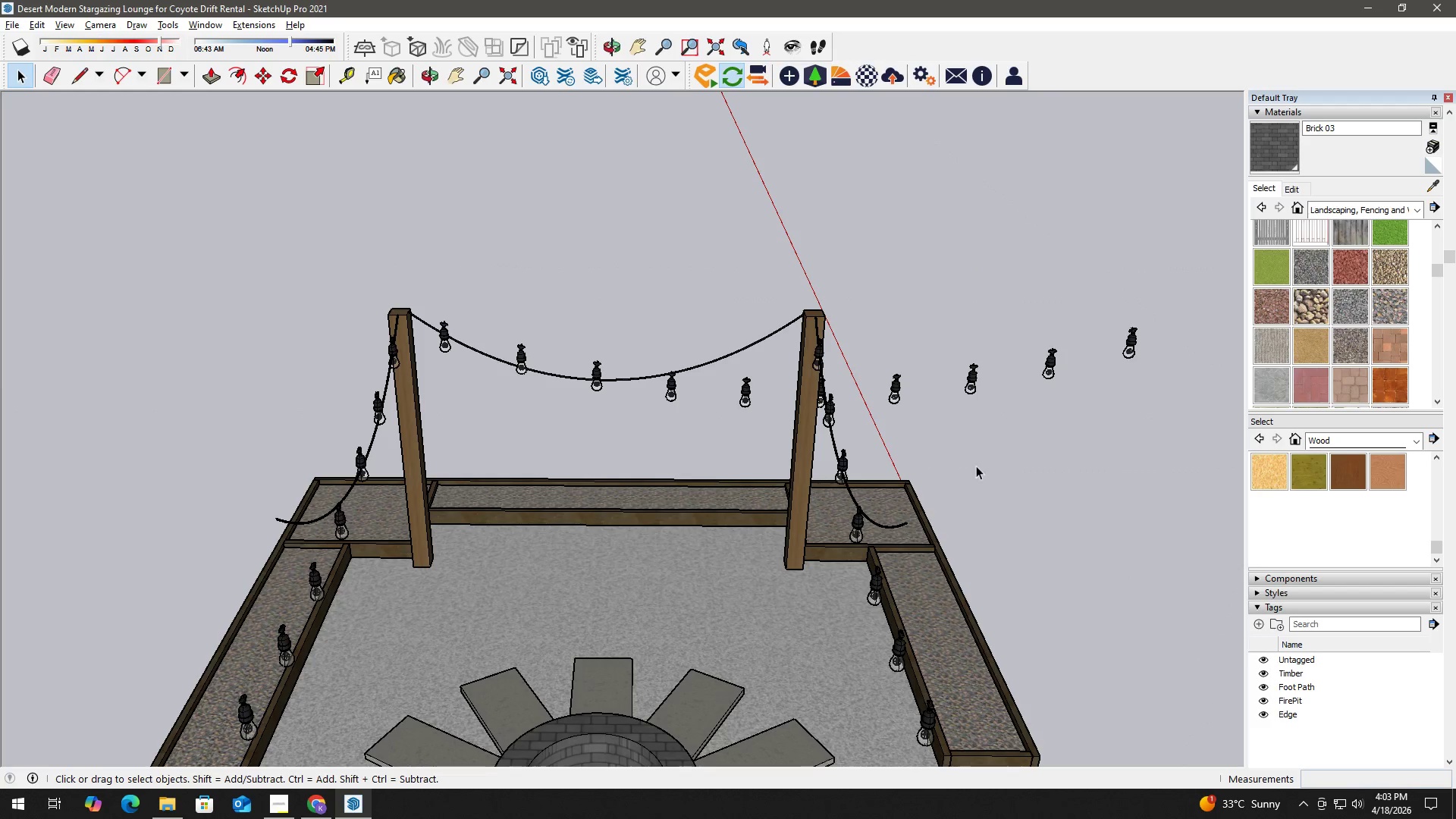 
key(Escape)
 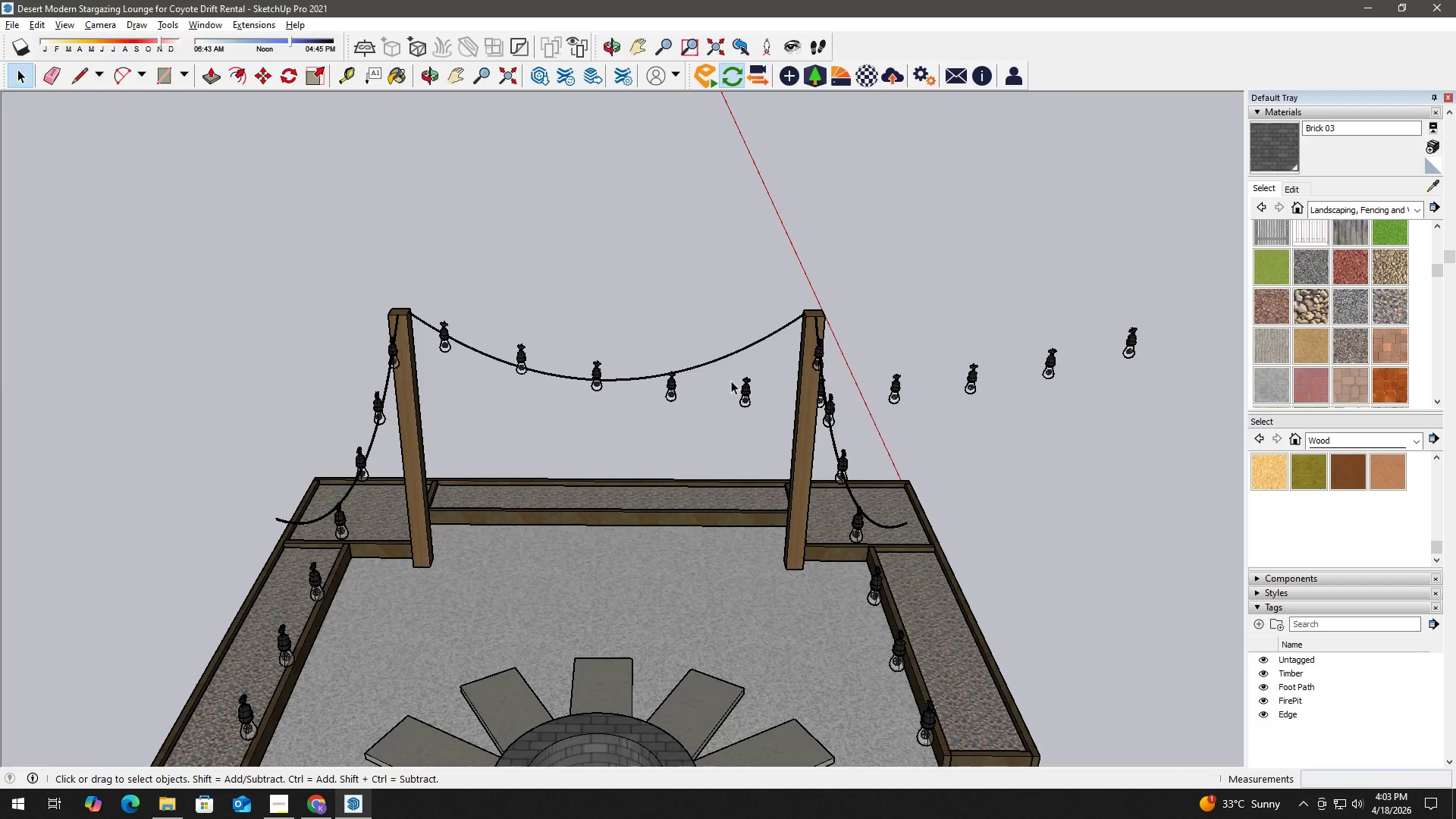 
key(Control+Z)
 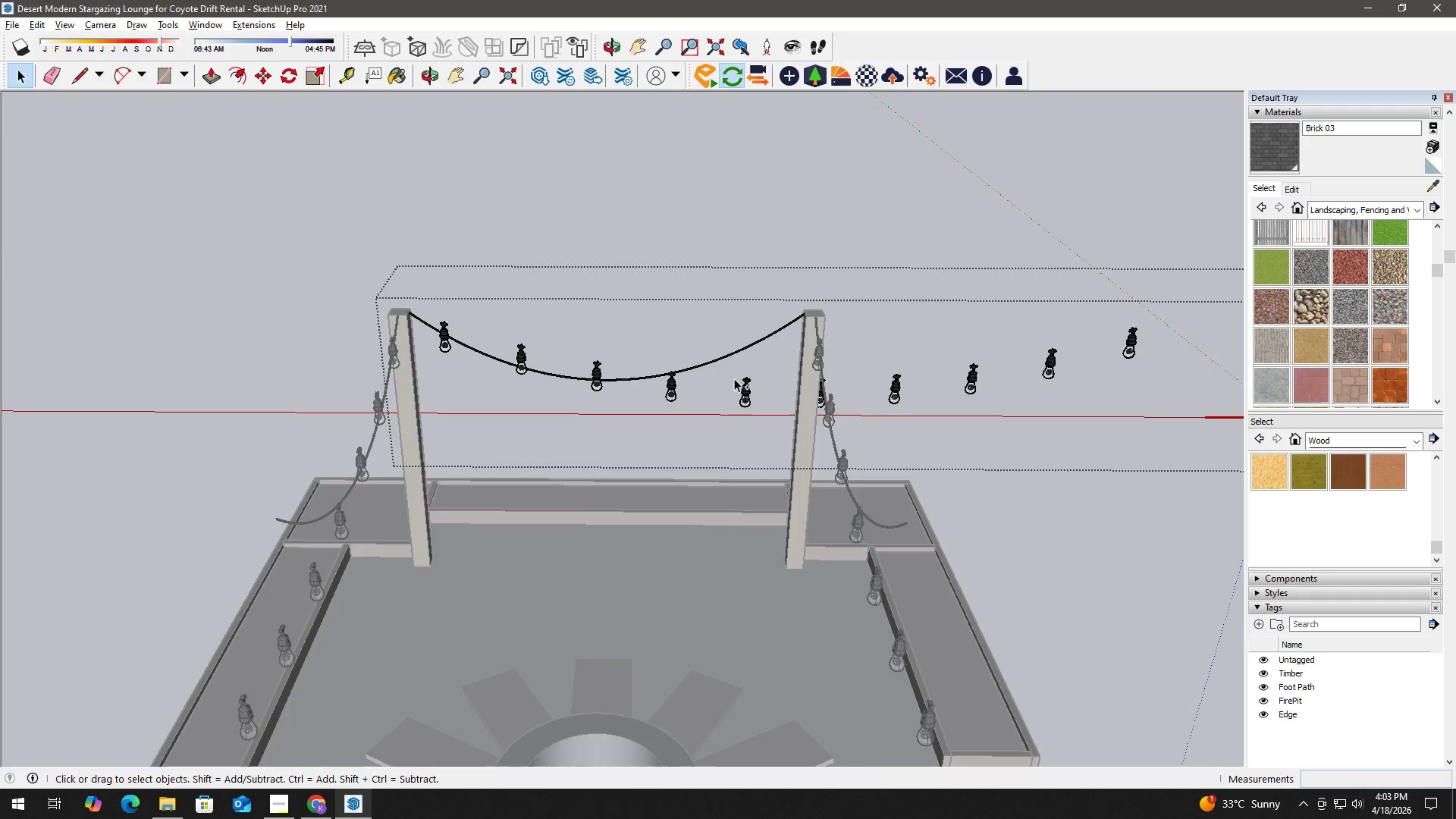 
key(Control+Z)
 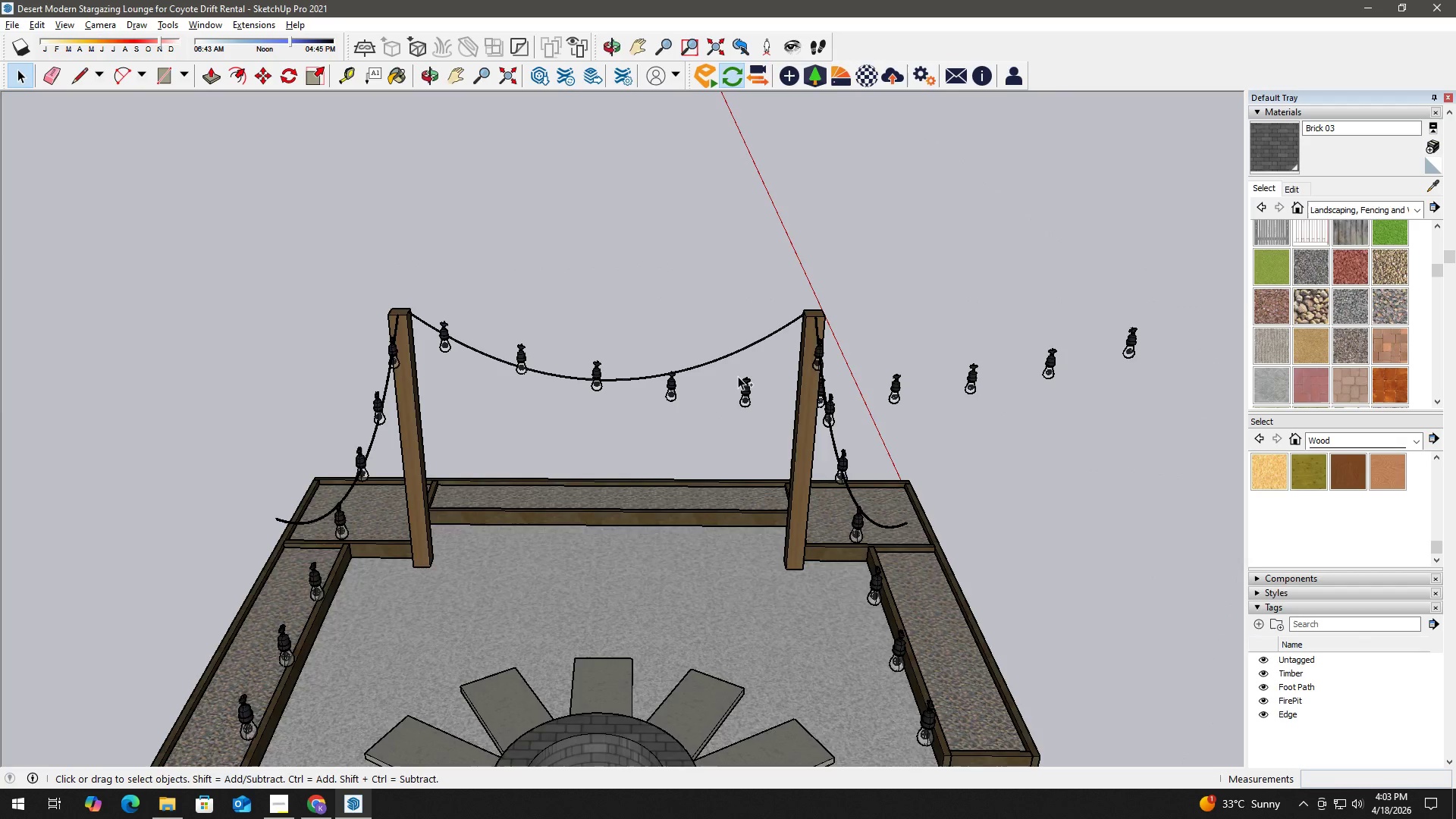 
key(Control+Z)
 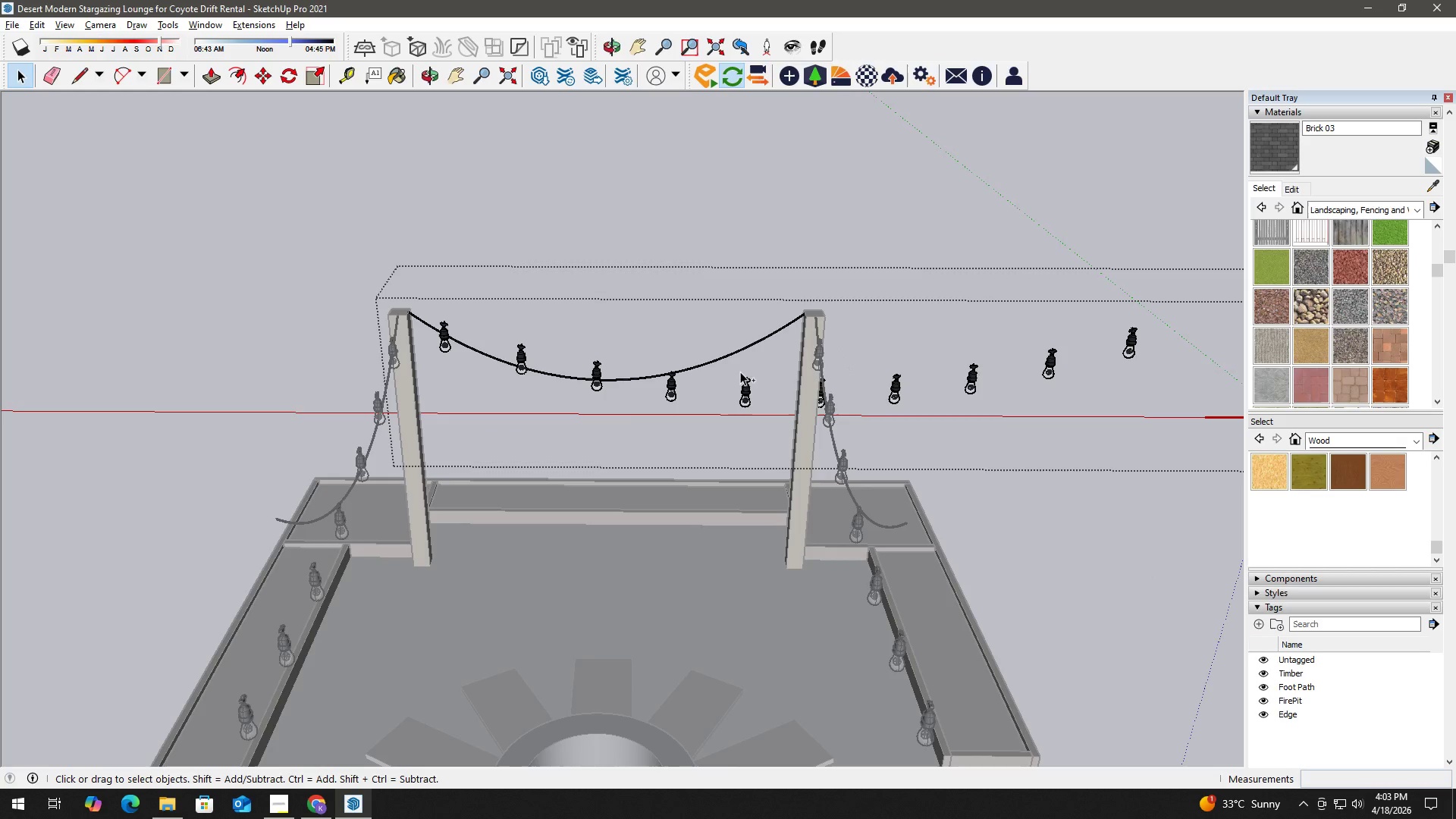 
key(Control+Z)
 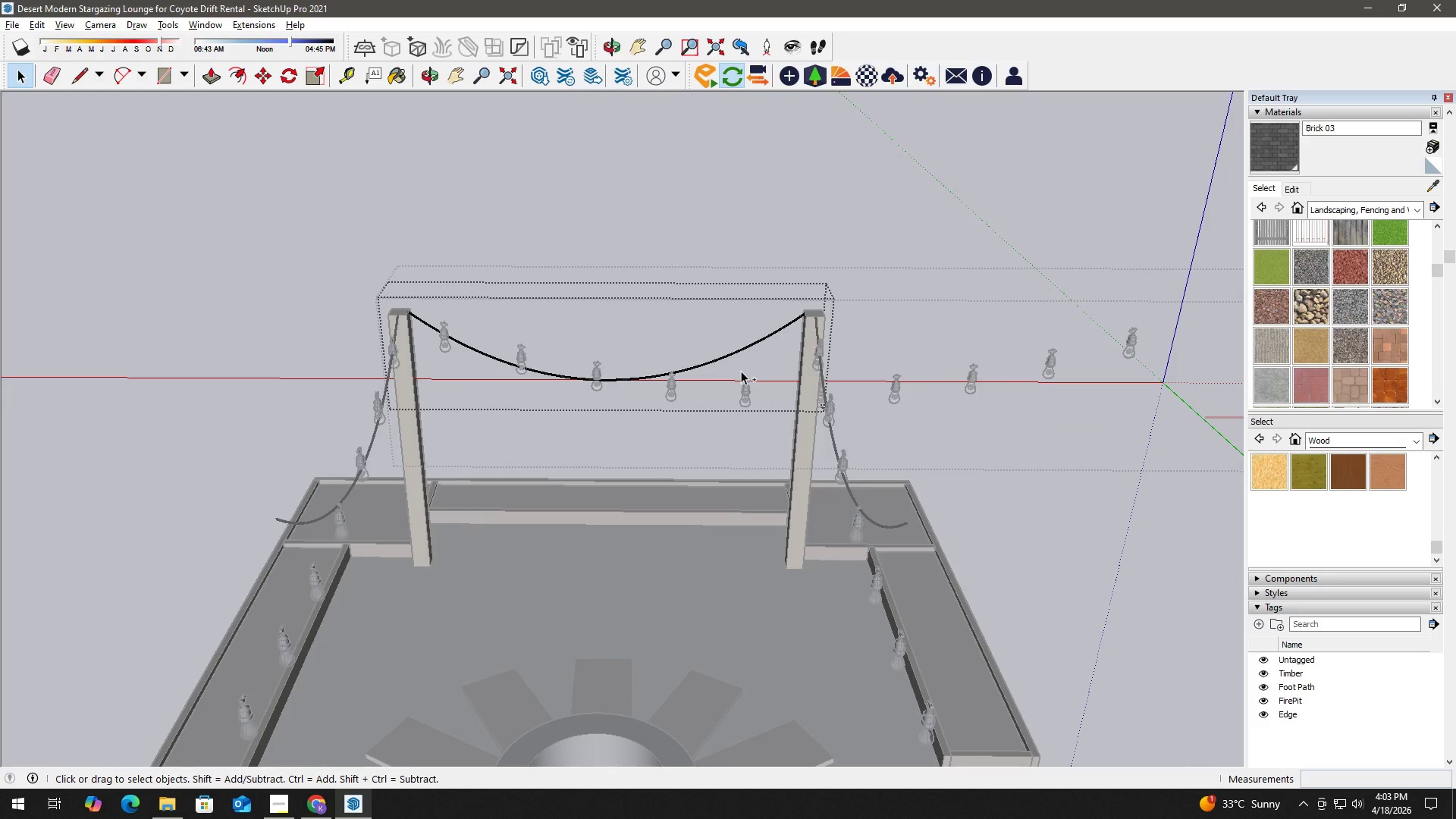 
key(Control+Z)
 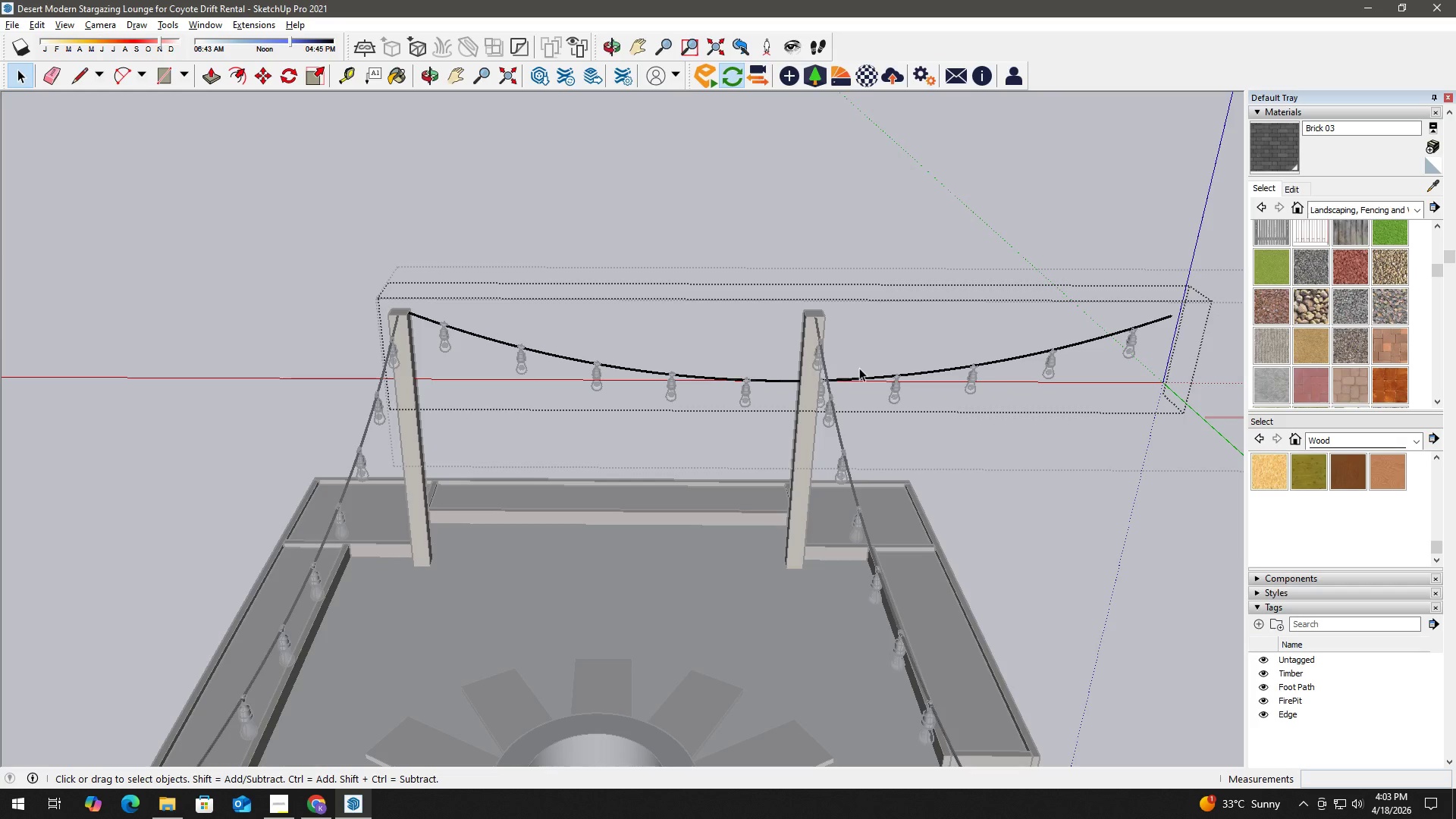 
key(Escape)
 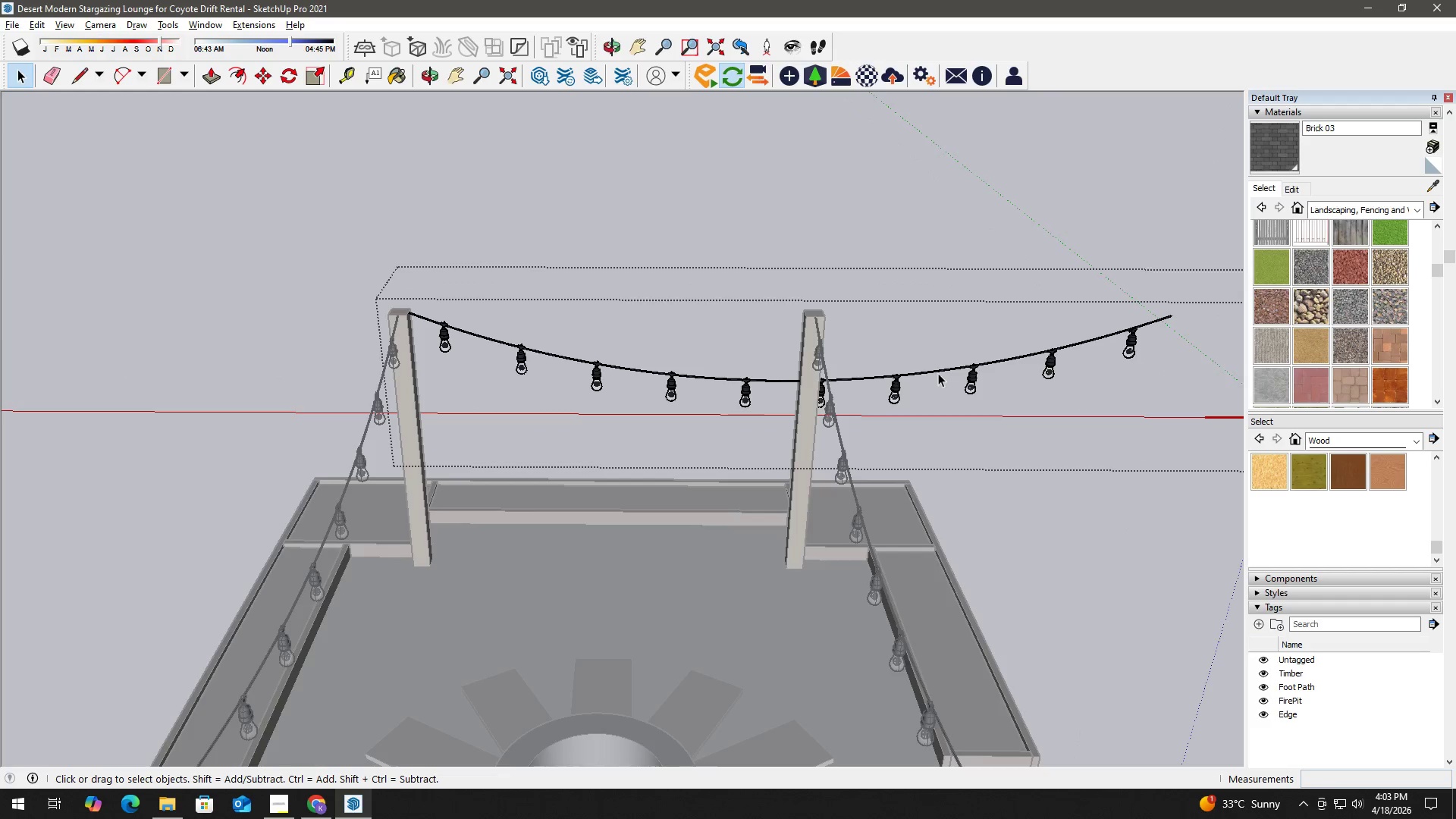 
key(Escape)
 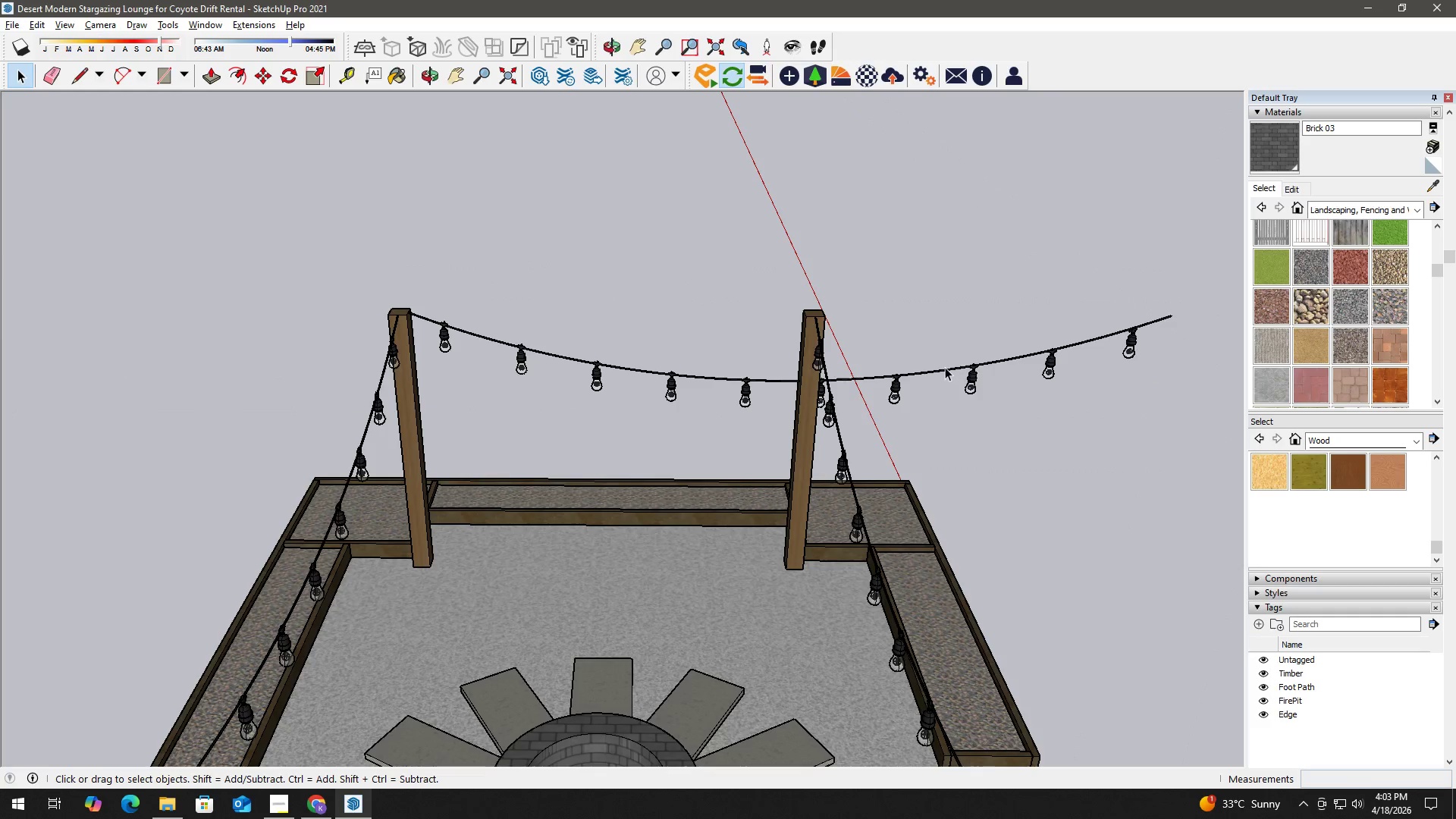 
left_click([946, 365])
 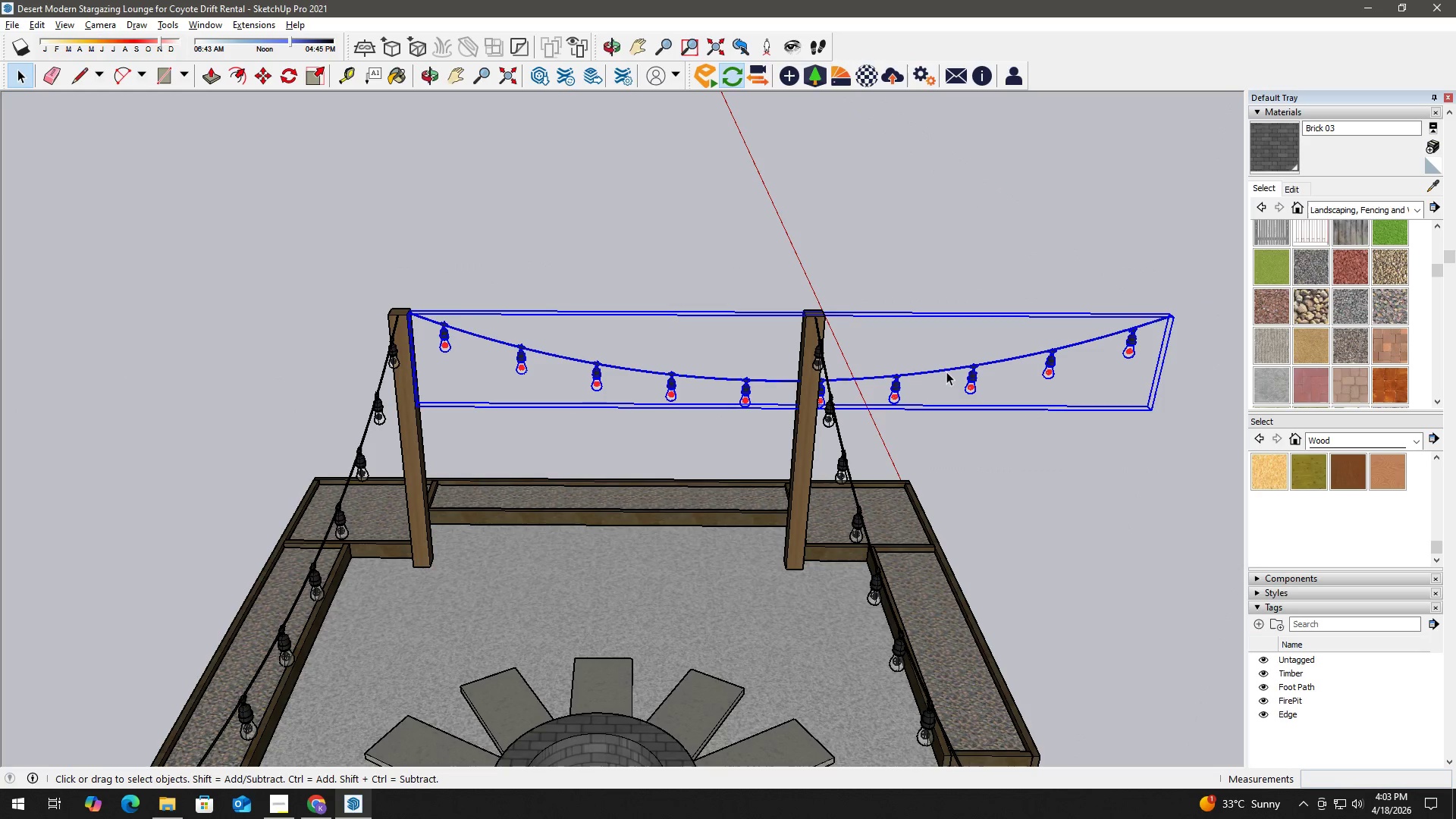 
right_click([931, 372])
 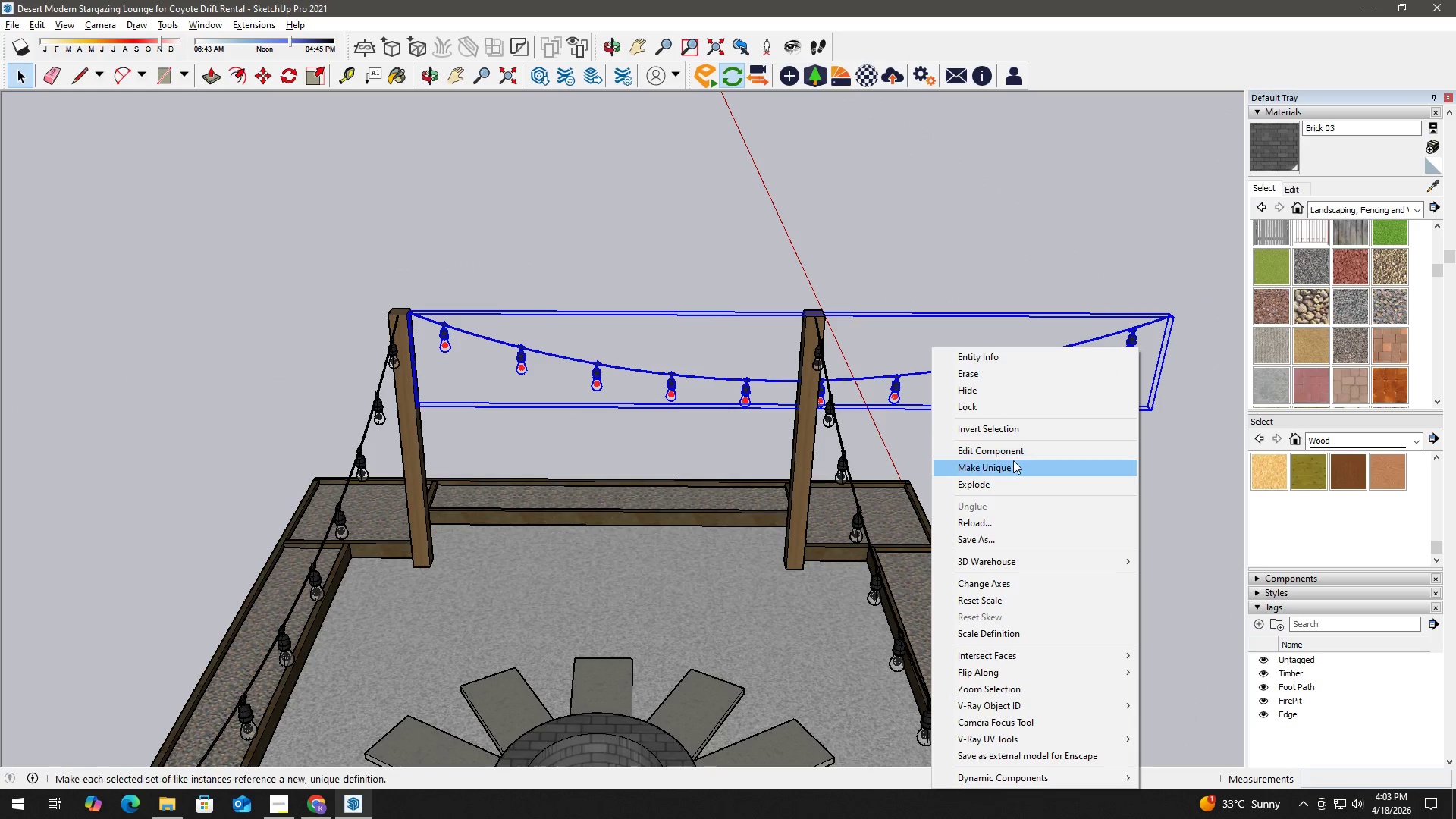 
left_click([1014, 461])
 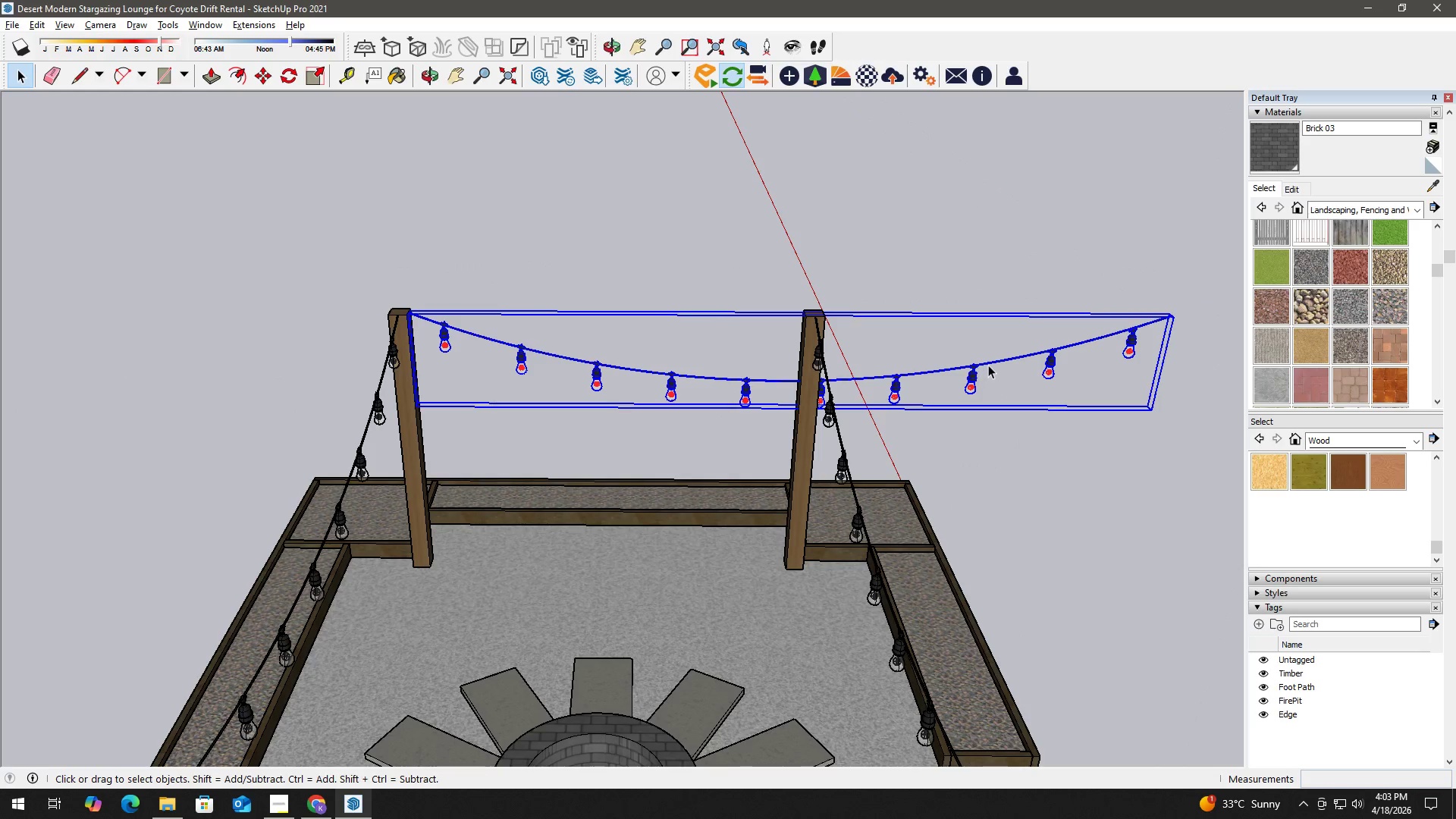 
double_click([993, 361])
 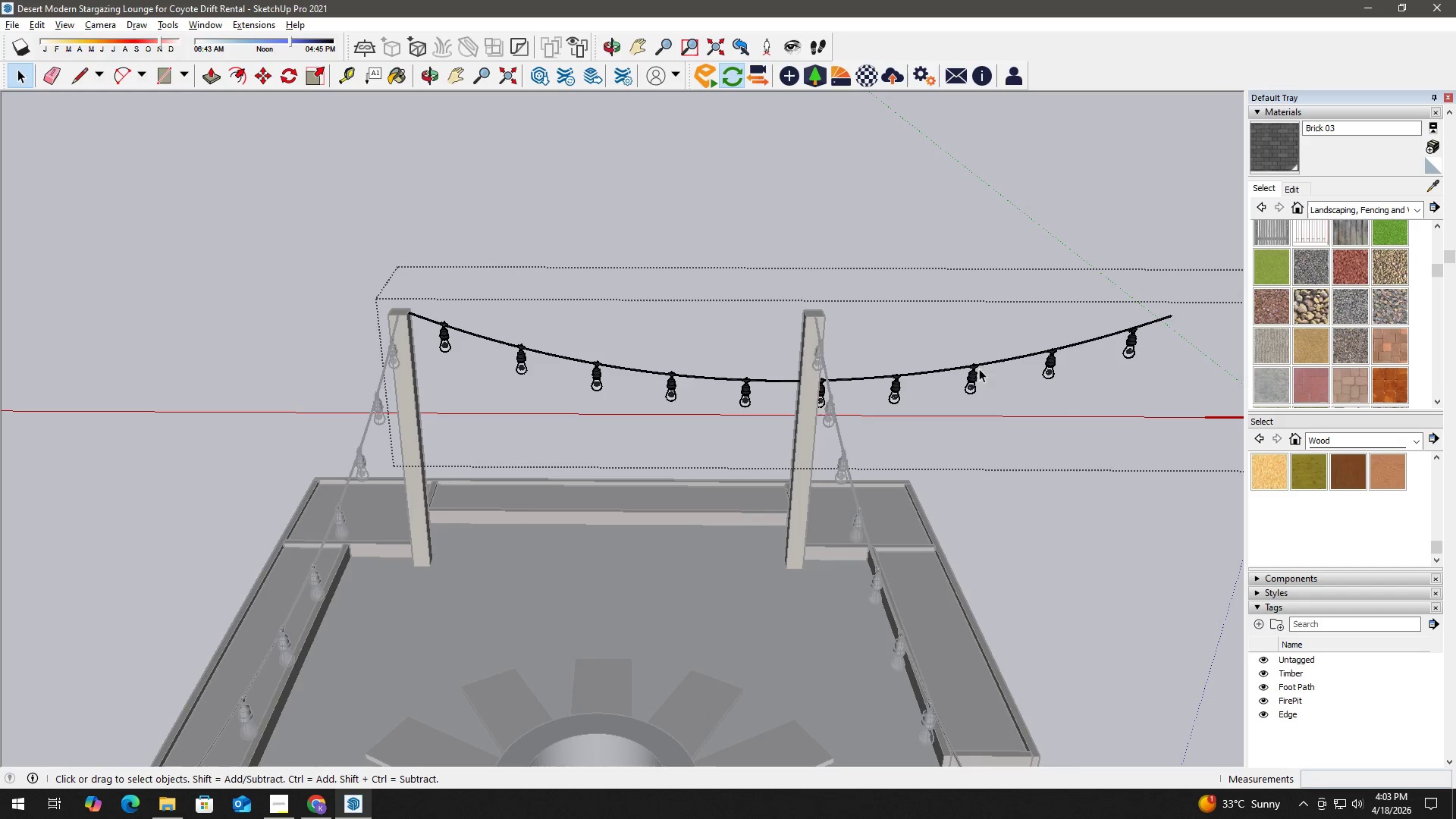 
left_click([971, 377])
 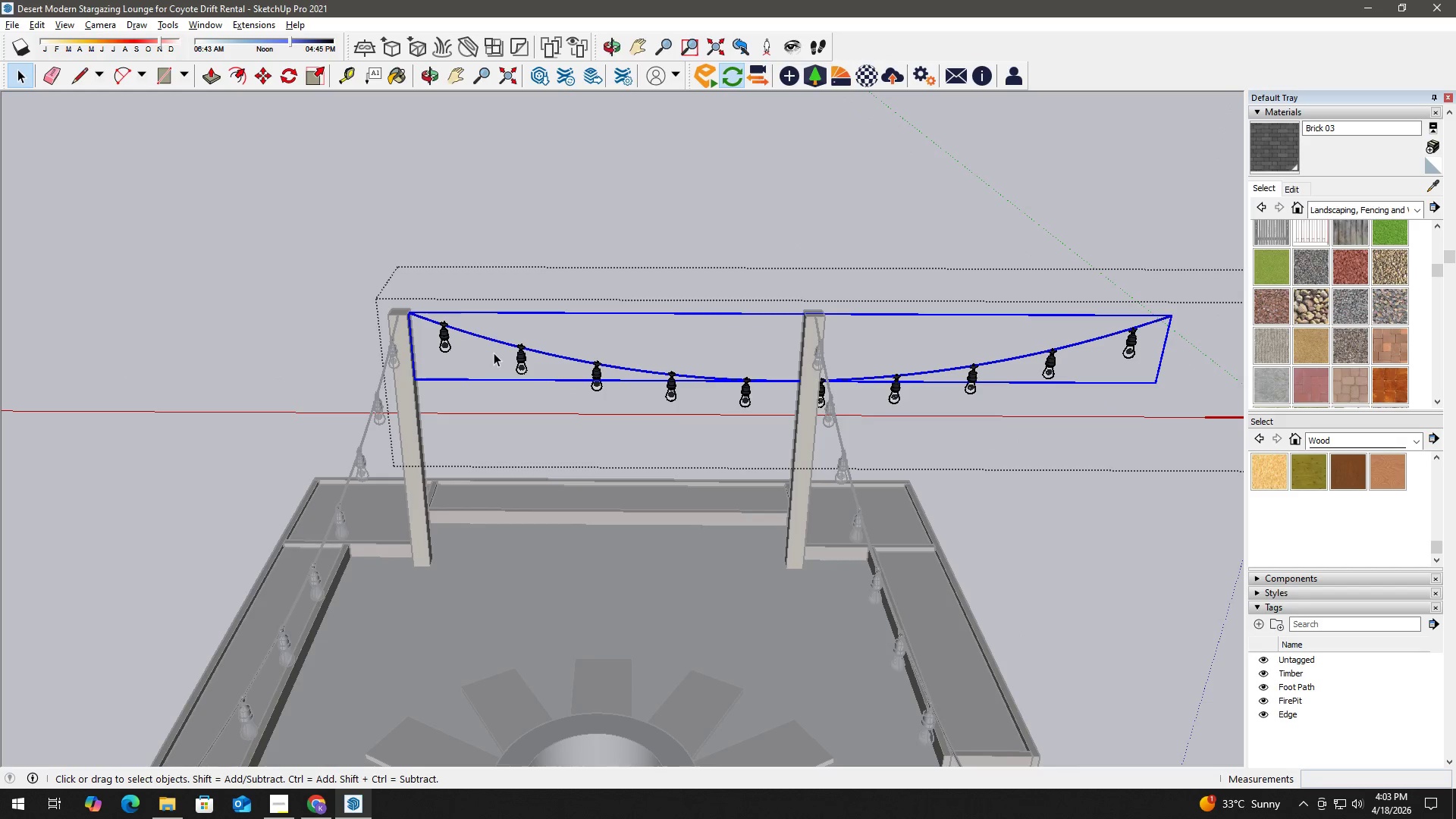 
scroll: coordinate [1108, 342], scroll_direction: up, amount: 1.0
 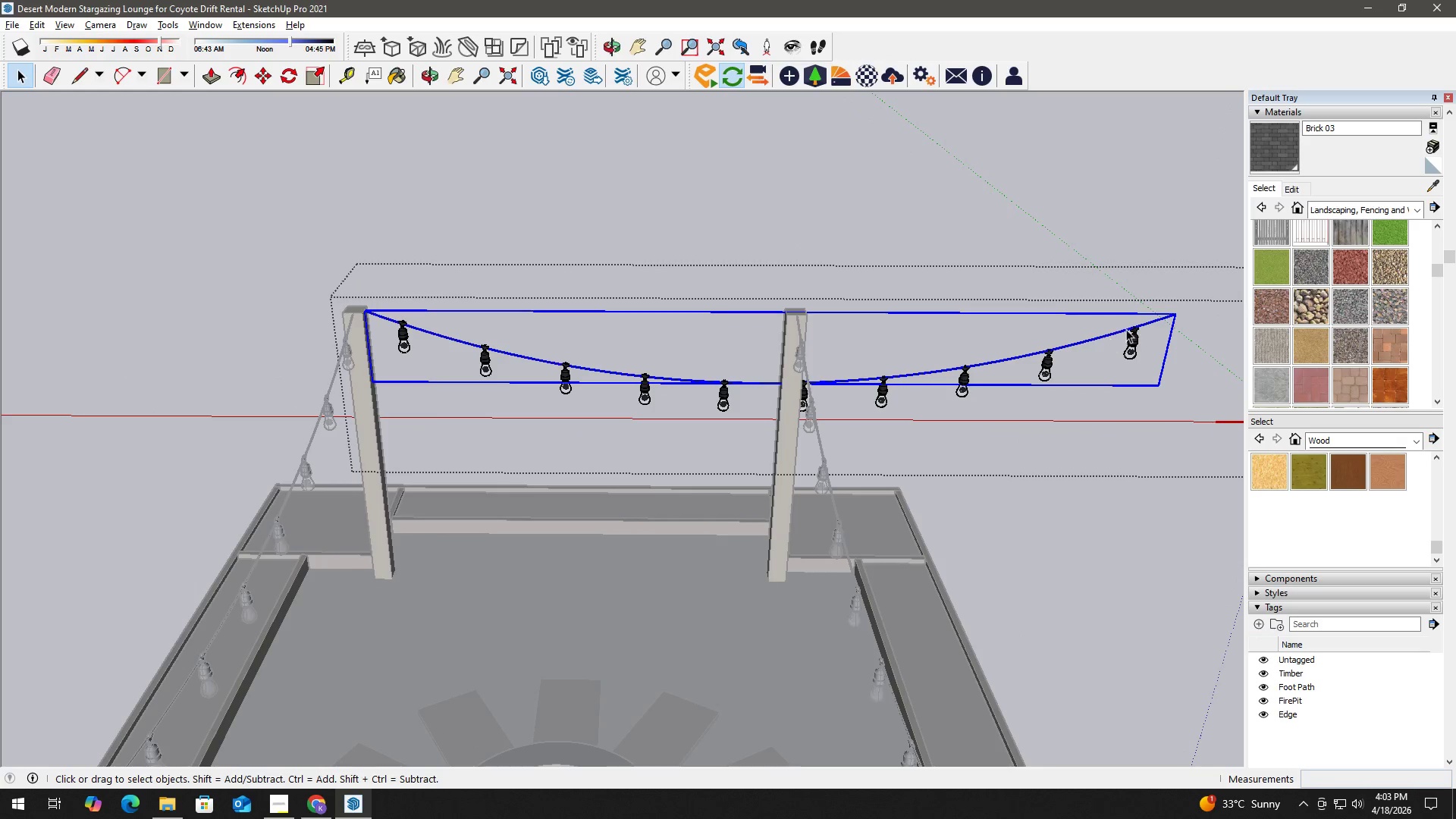 
key(S)
 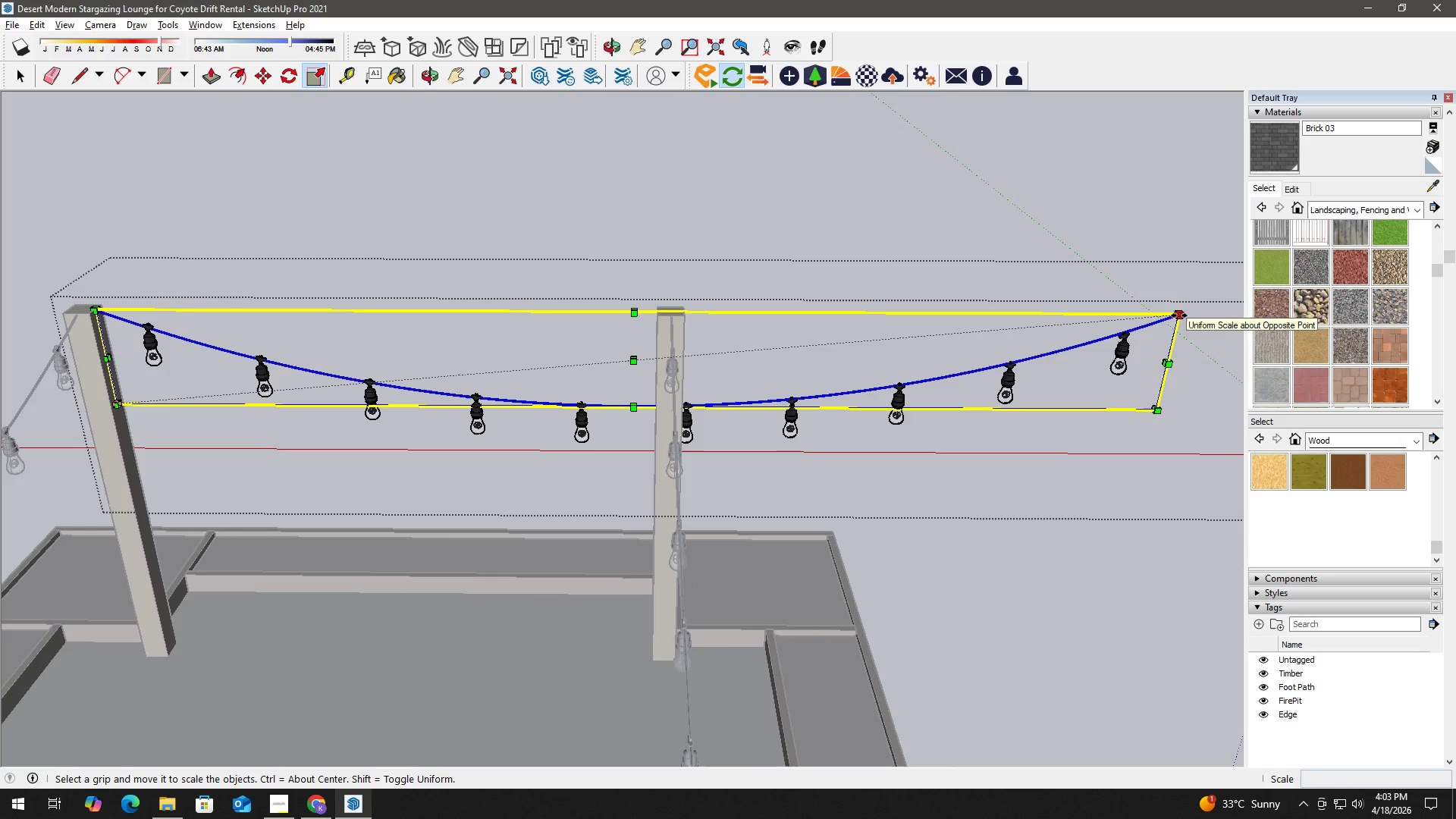 
scroll: coordinate [1119, 483], scroll_direction: up, amount: 21.0
 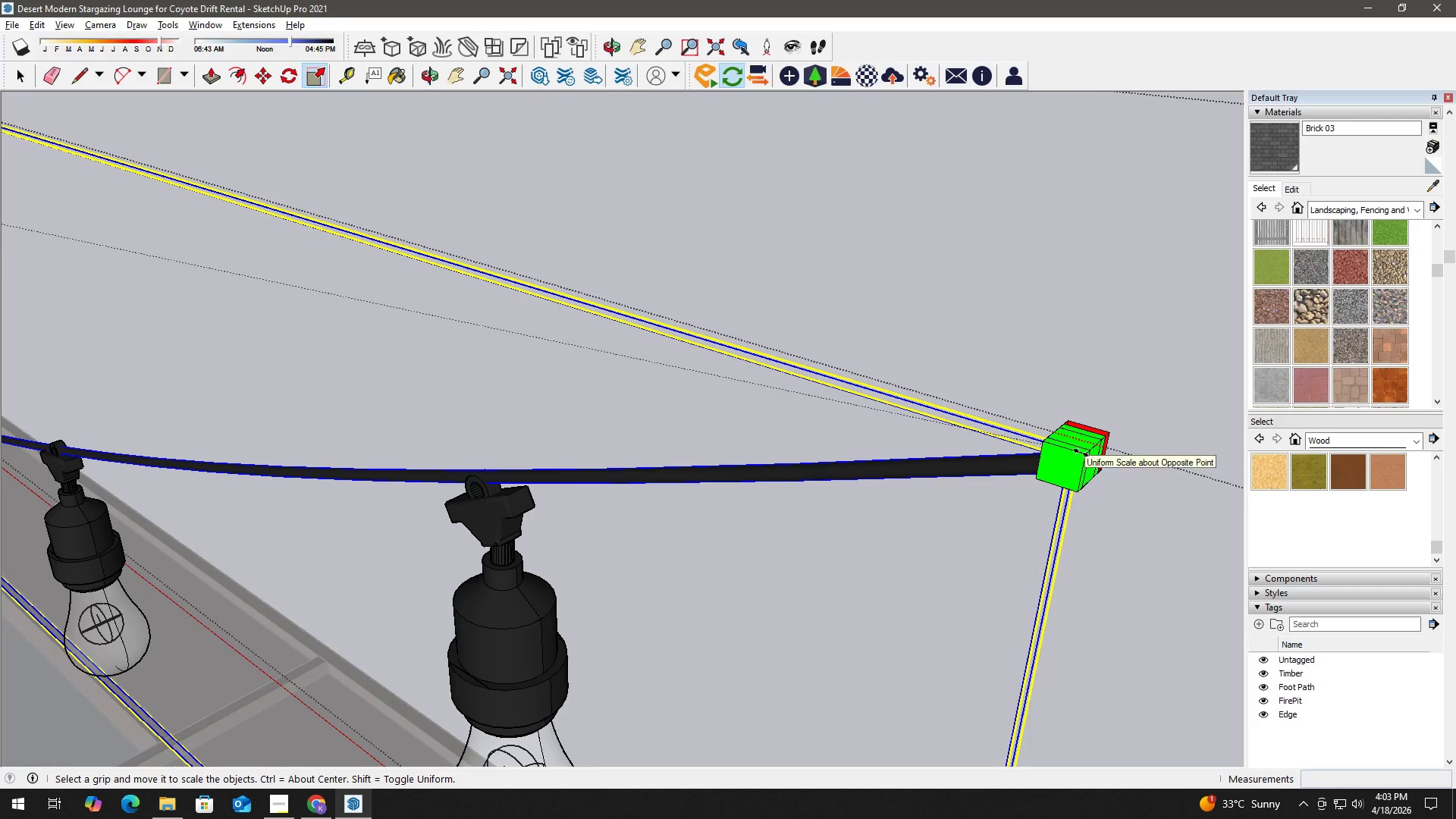 
left_click([1079, 455])
 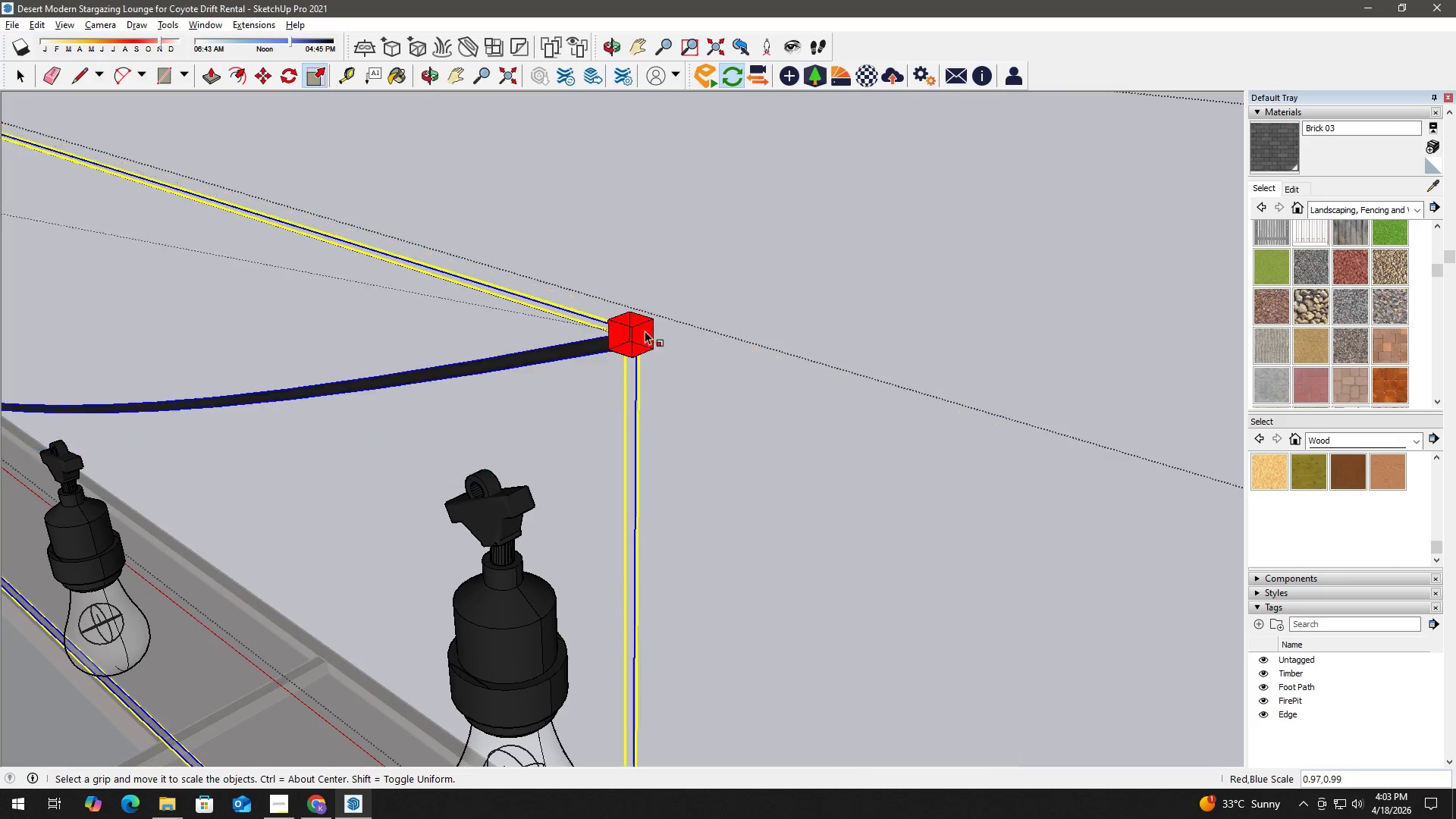 
hold_key(key=ShiftLeft, duration=1.39)
scroll: coordinate [507, 309], scroll_direction: down, amount: 6.0
 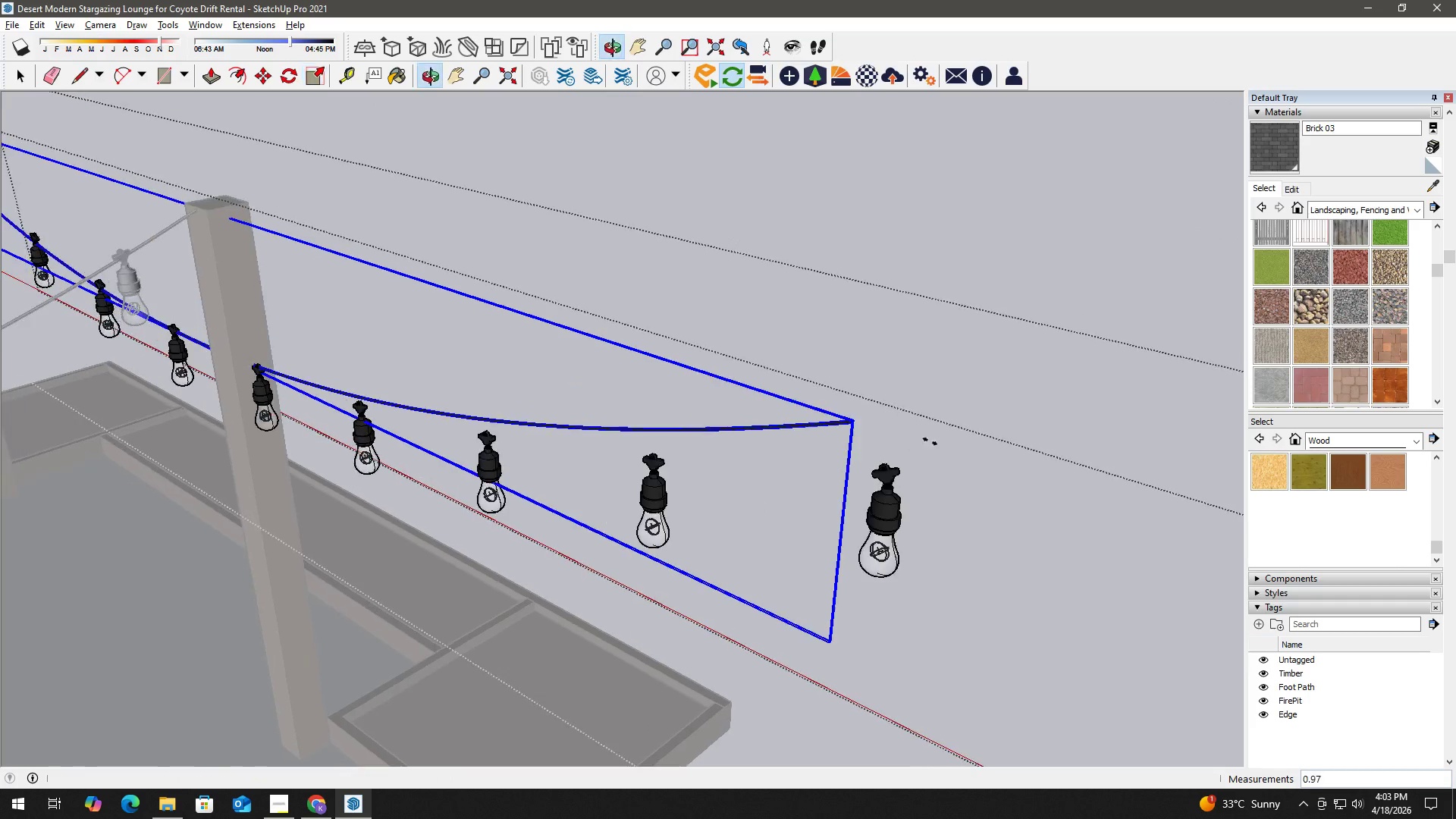 
scroll: coordinate [412, 256], scroll_direction: up, amount: 5.0
 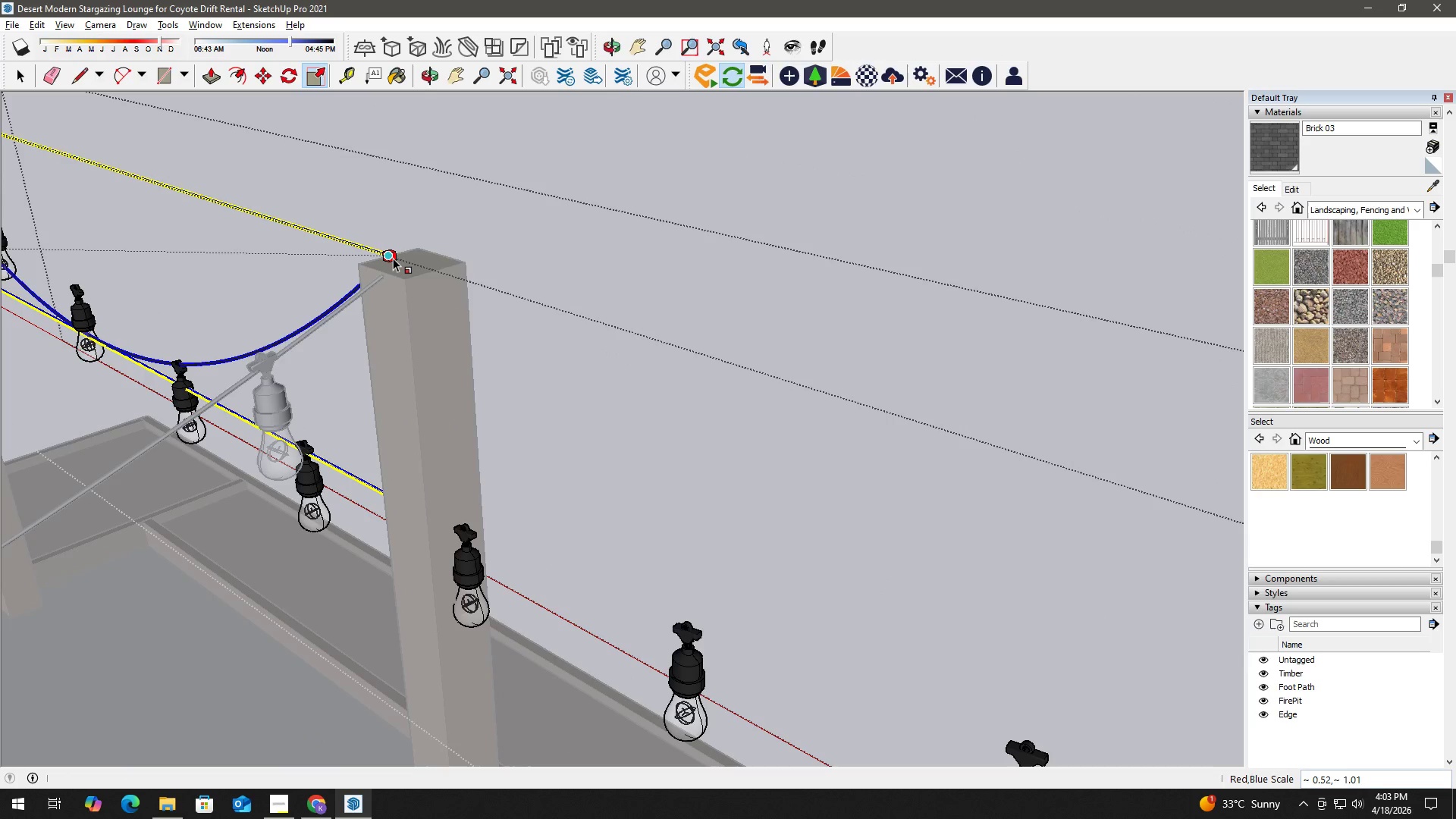 
left_click([393, 258])
 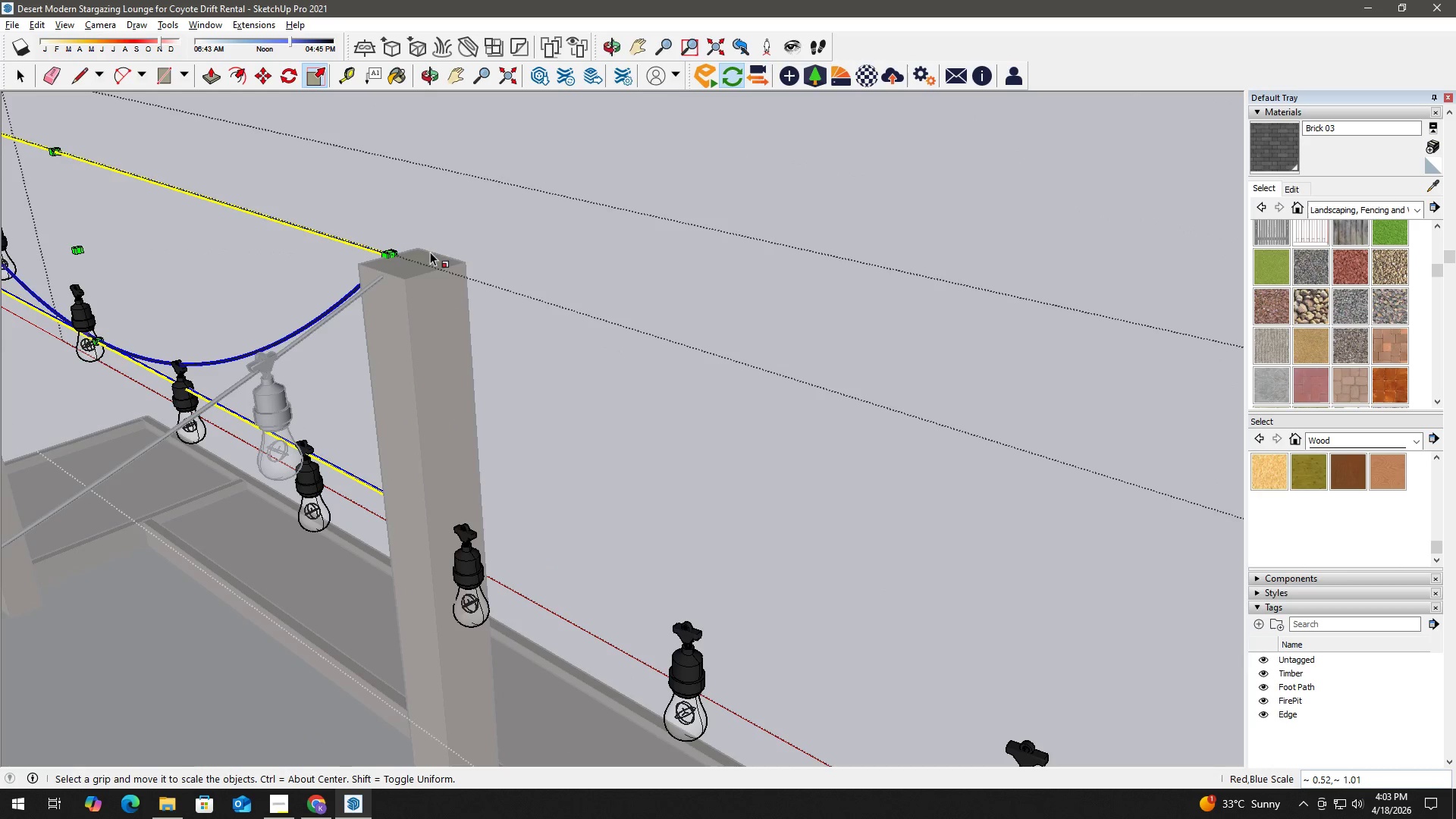 
key(Space)
 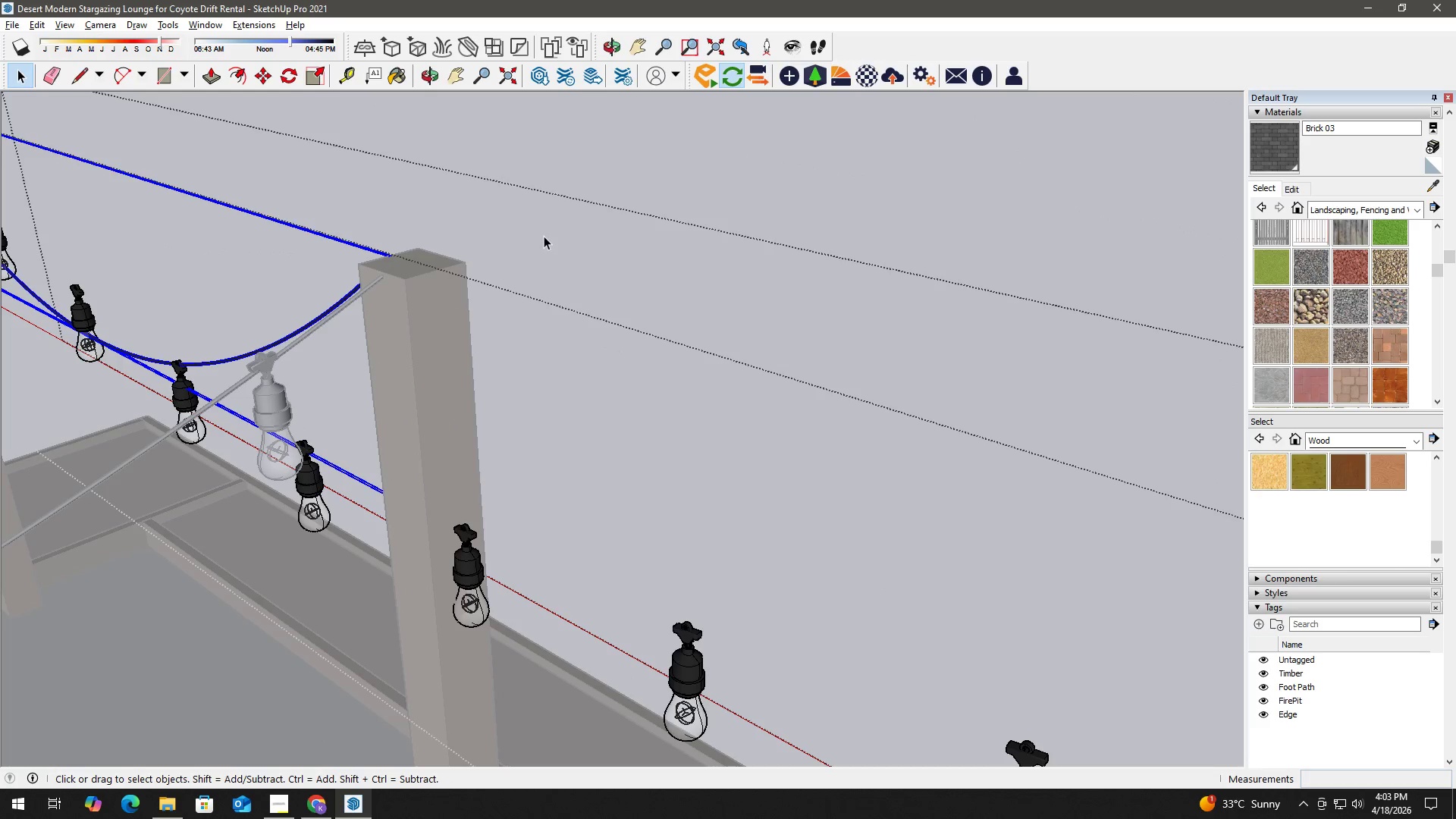 
left_click([544, 236])
 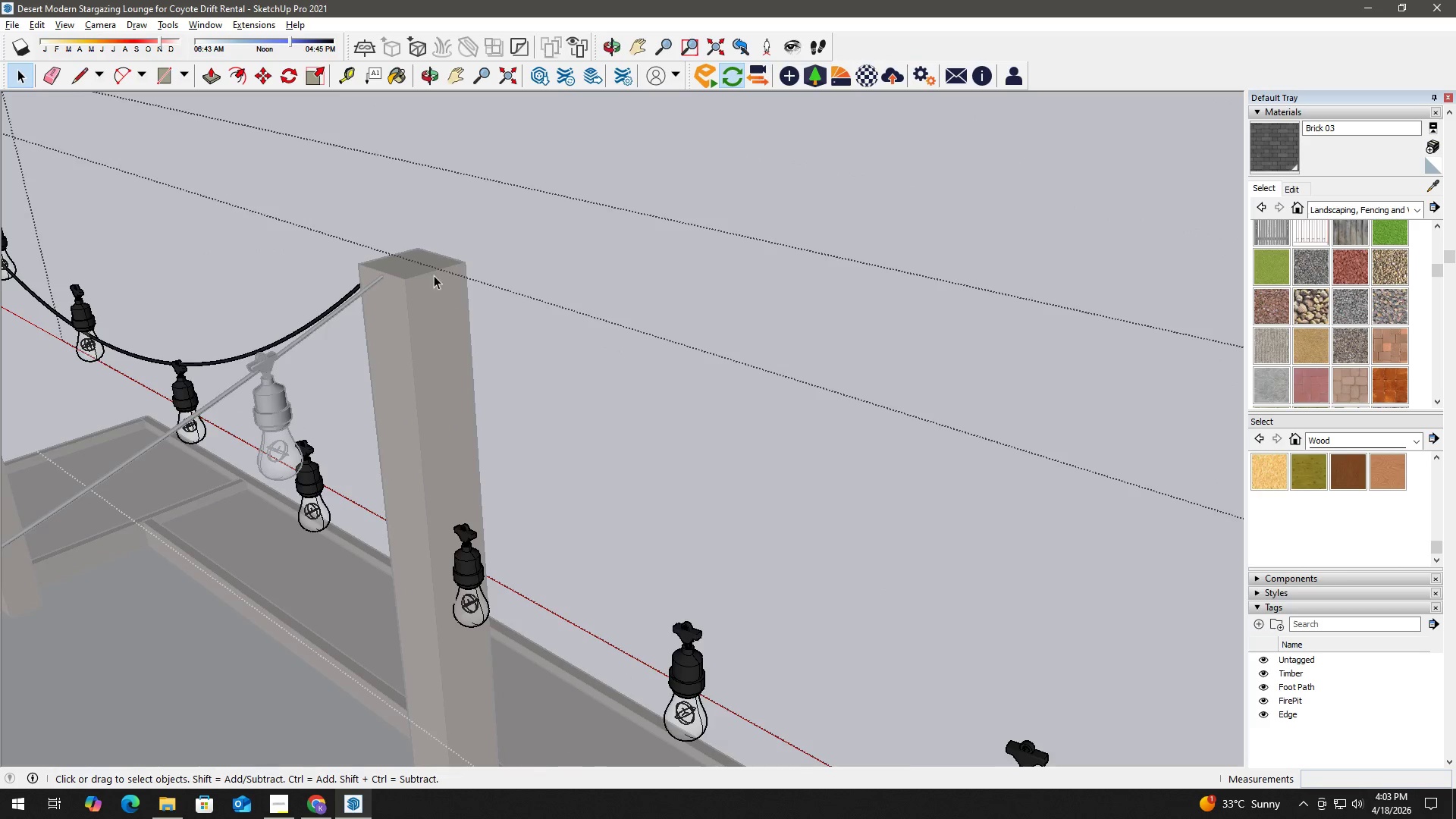 
key(H)
 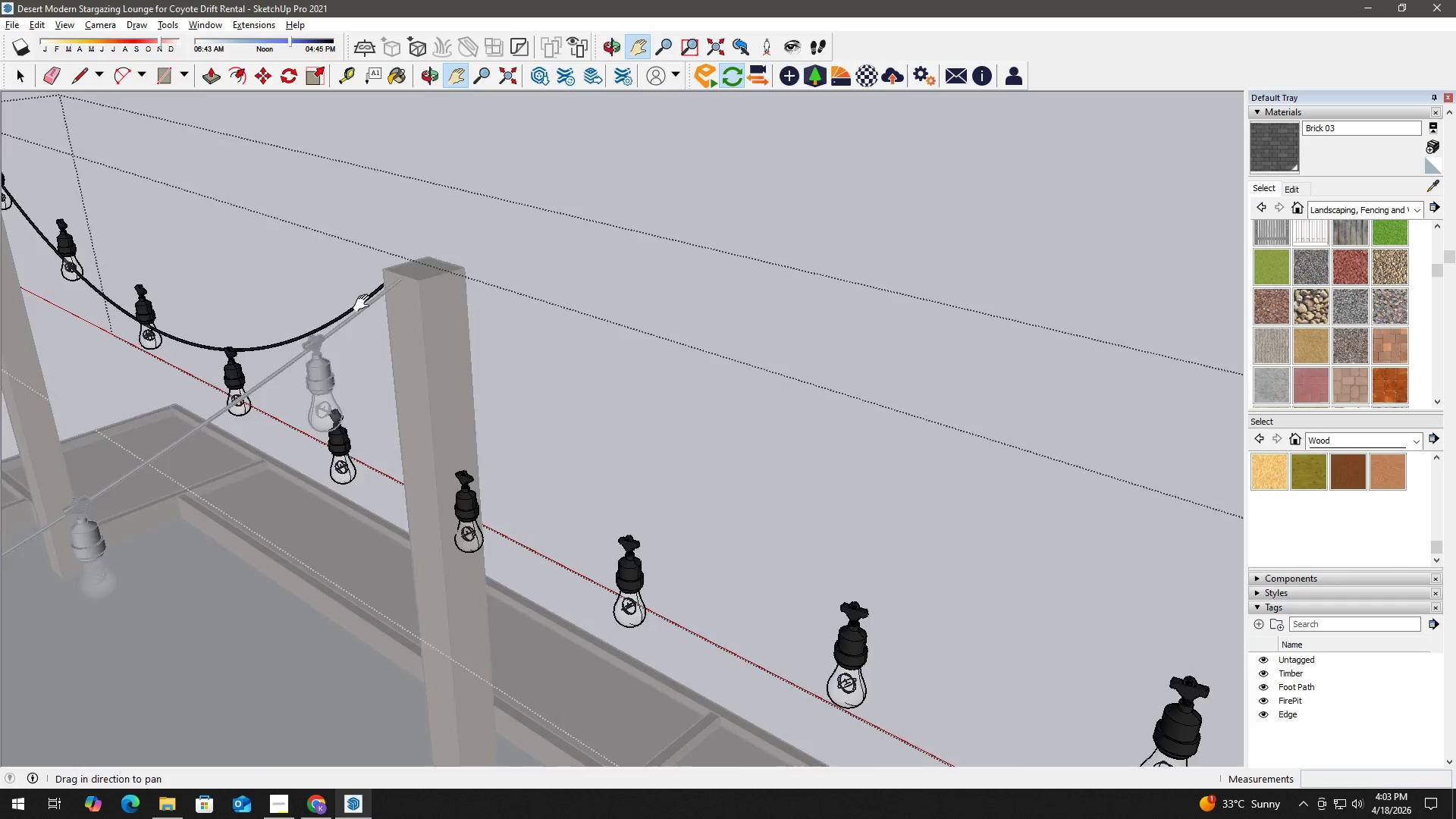 
left_click_drag(start_coordinate=[328, 297], to_coordinate=[890, 375])
 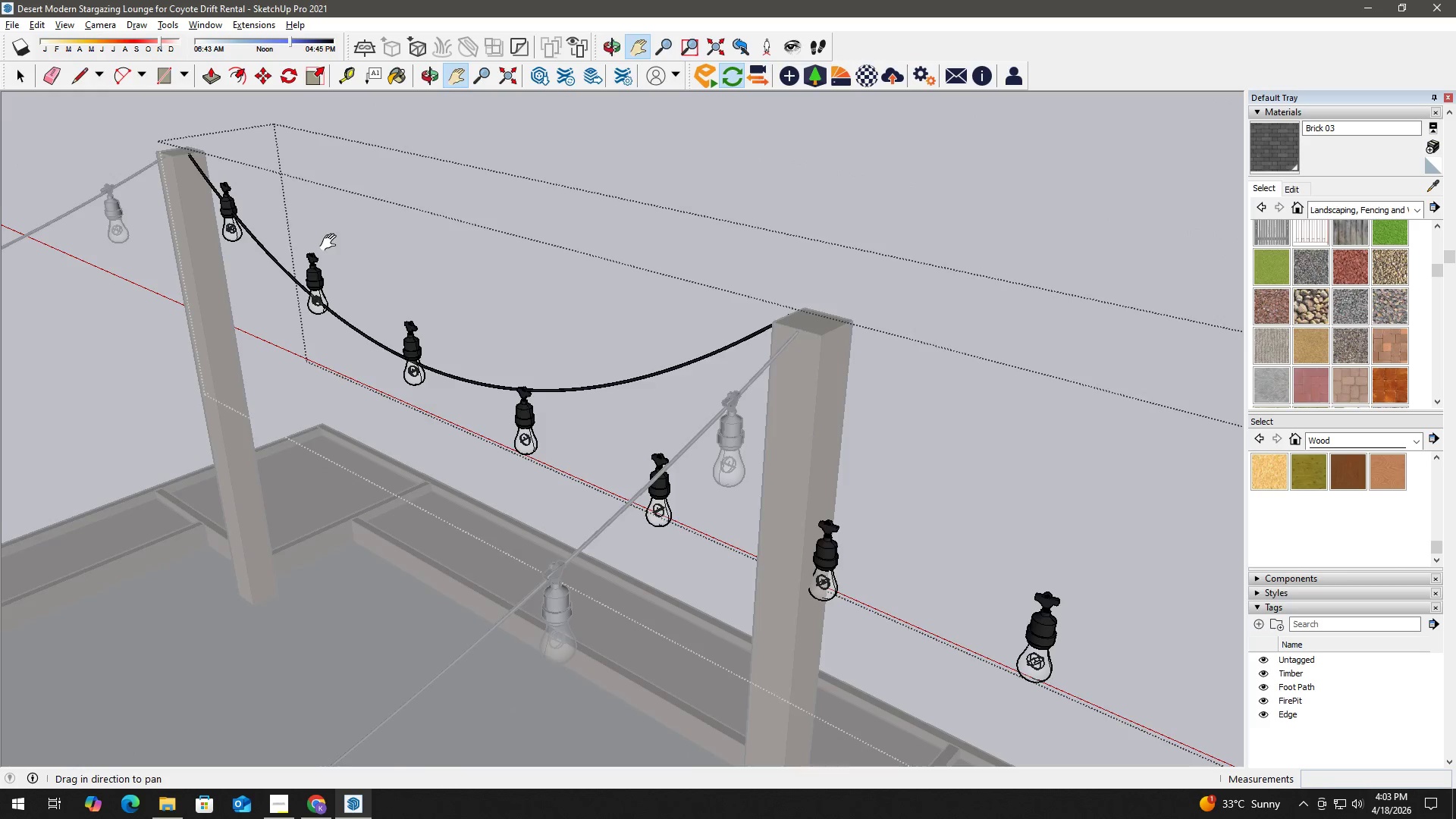 
scroll: coordinate [432, 277], scroll_direction: down, amount: 3.0
 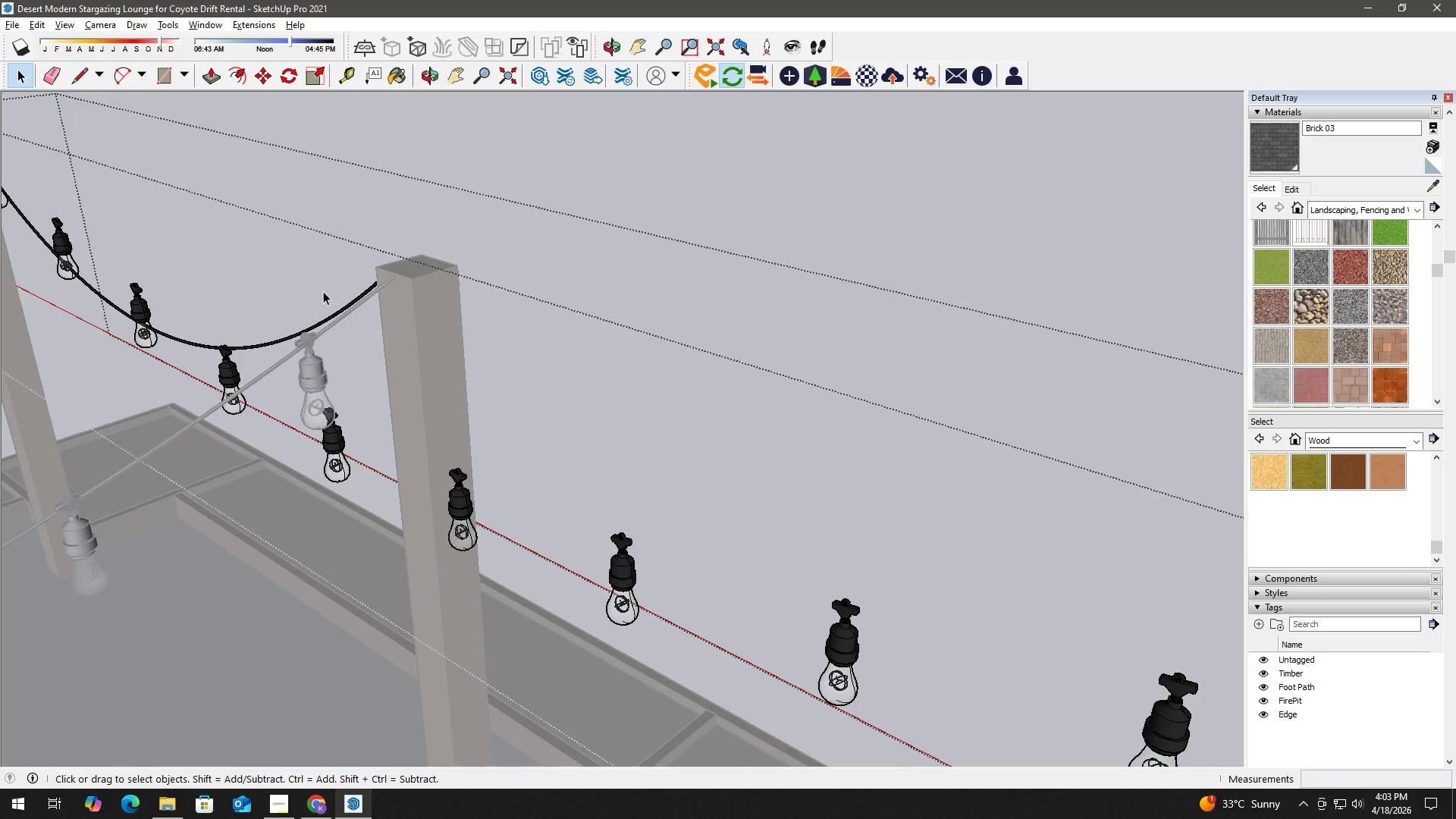 
key(H)
 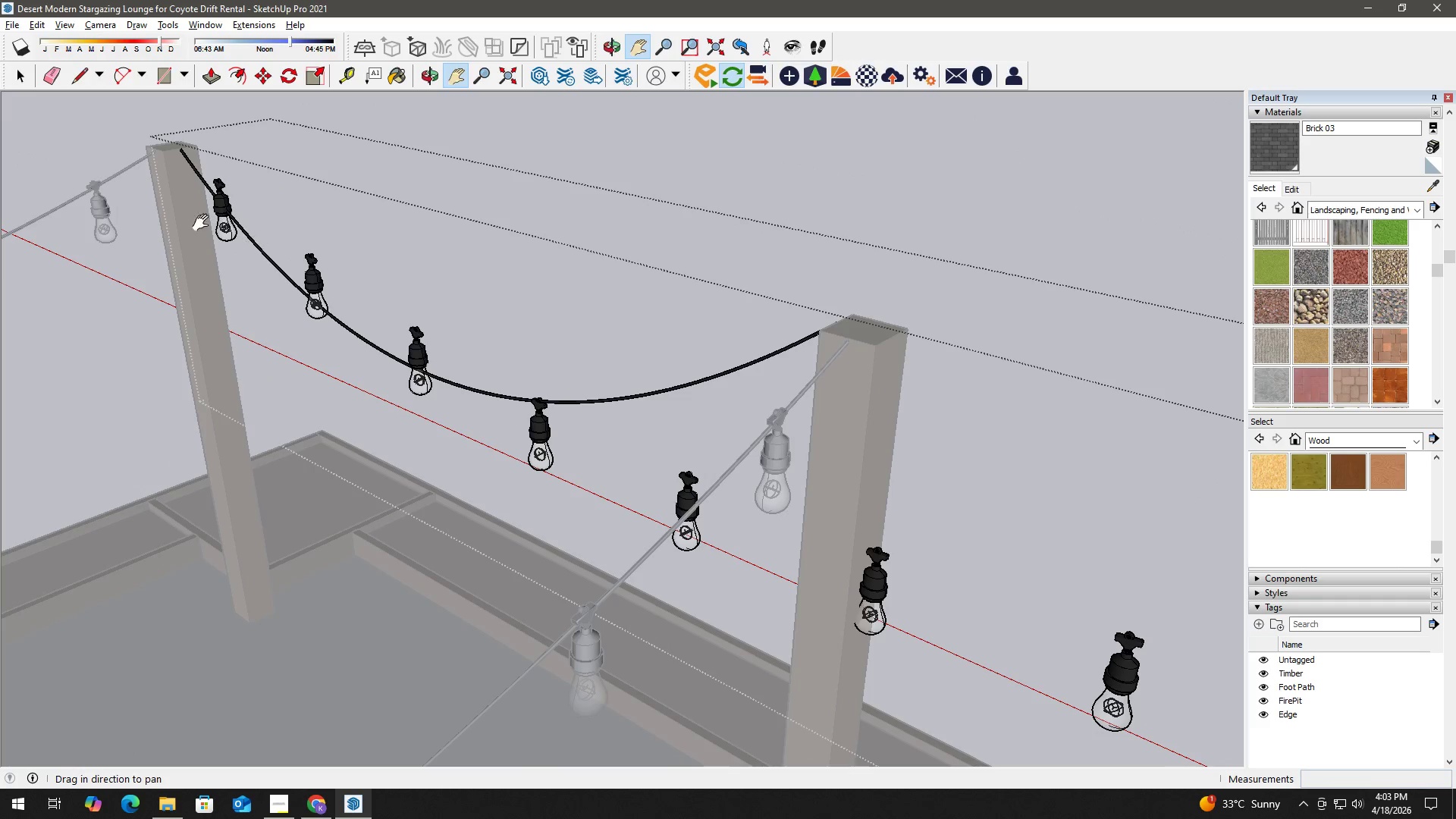 
scroll: coordinate [330, 243], scroll_direction: up, amount: 1.0
 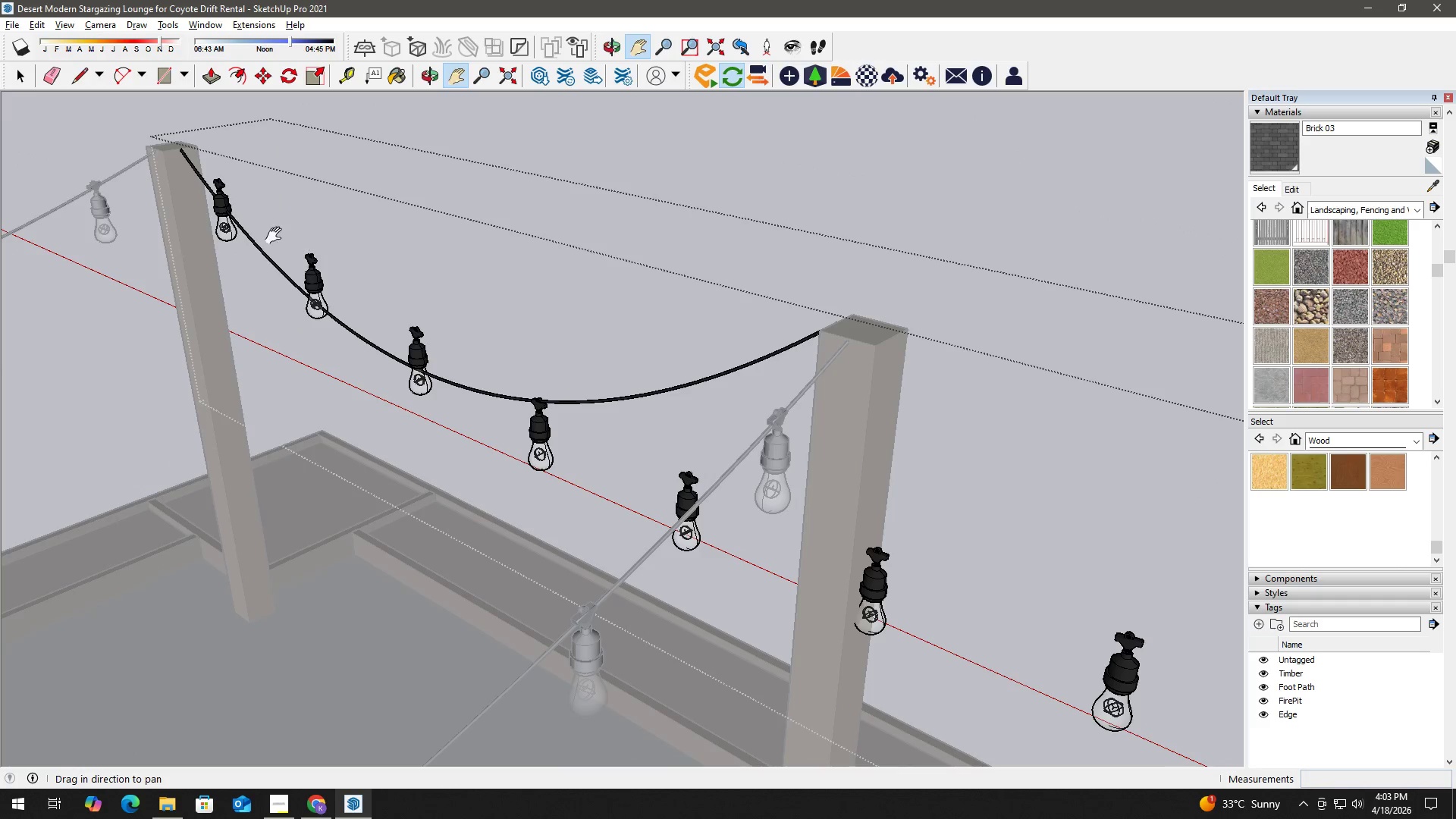 
key(Space)
 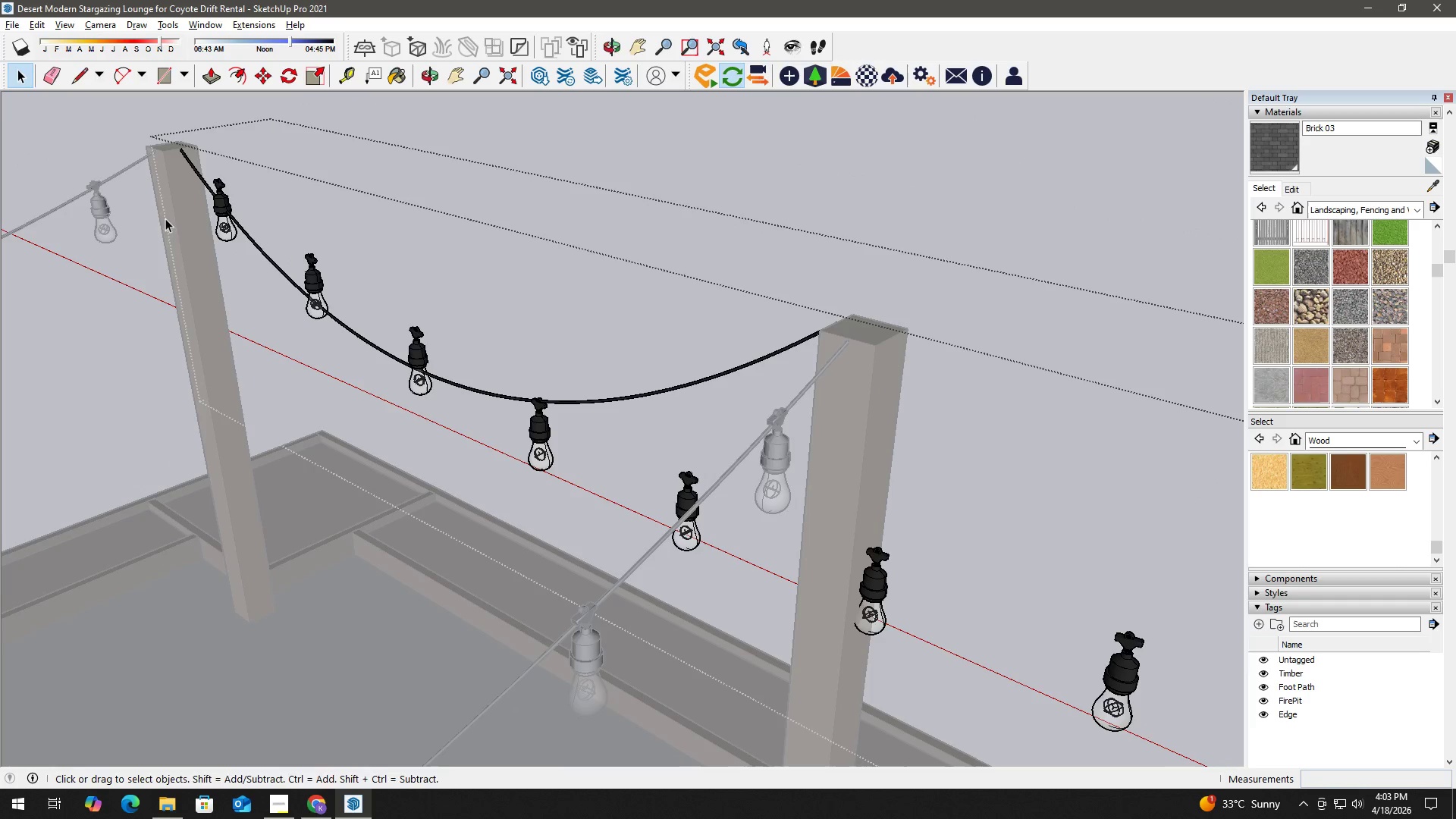 
key(H)
 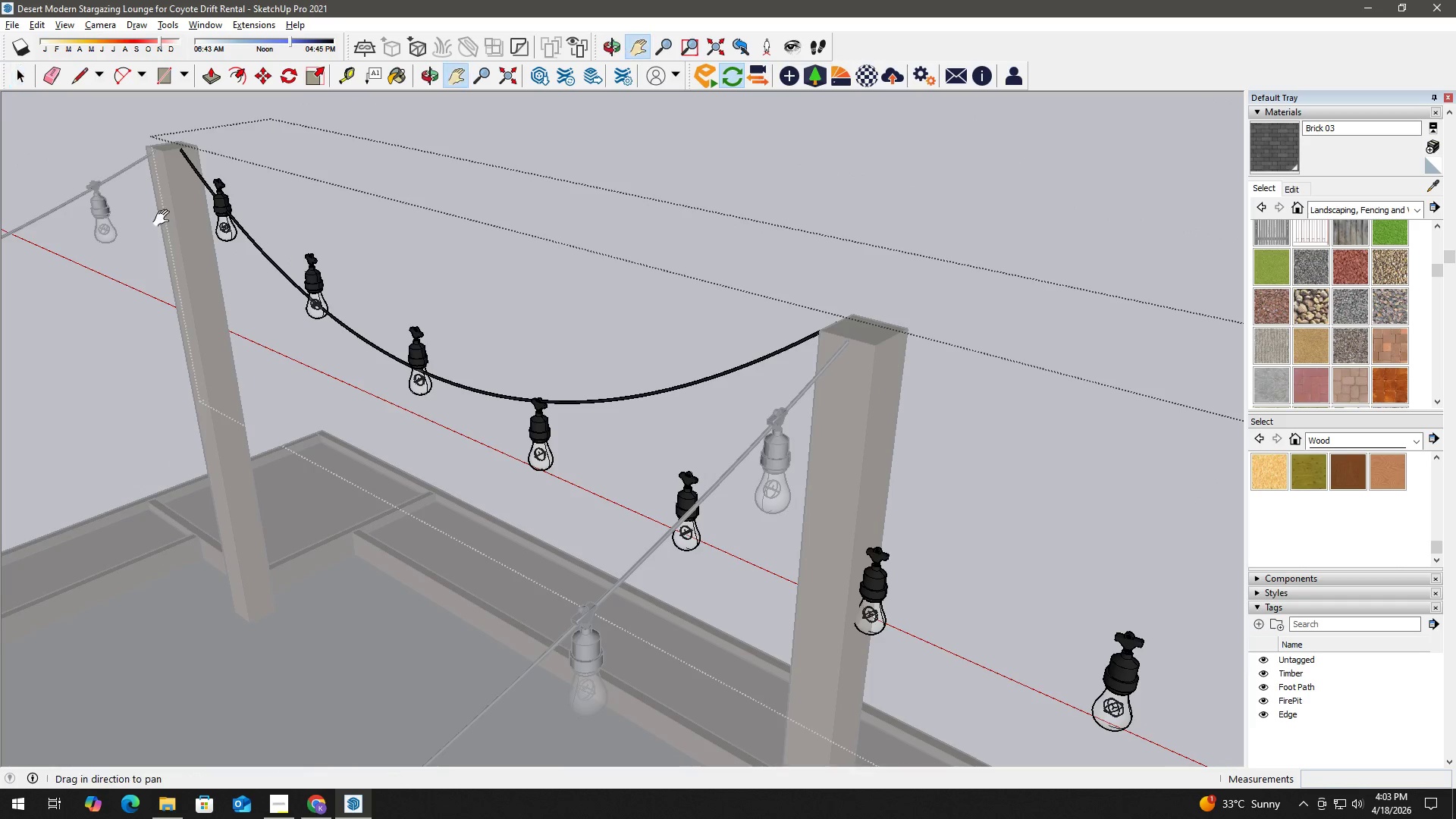 
left_click_drag(start_coordinate=[165, 218], to_coordinate=[585, 359])
 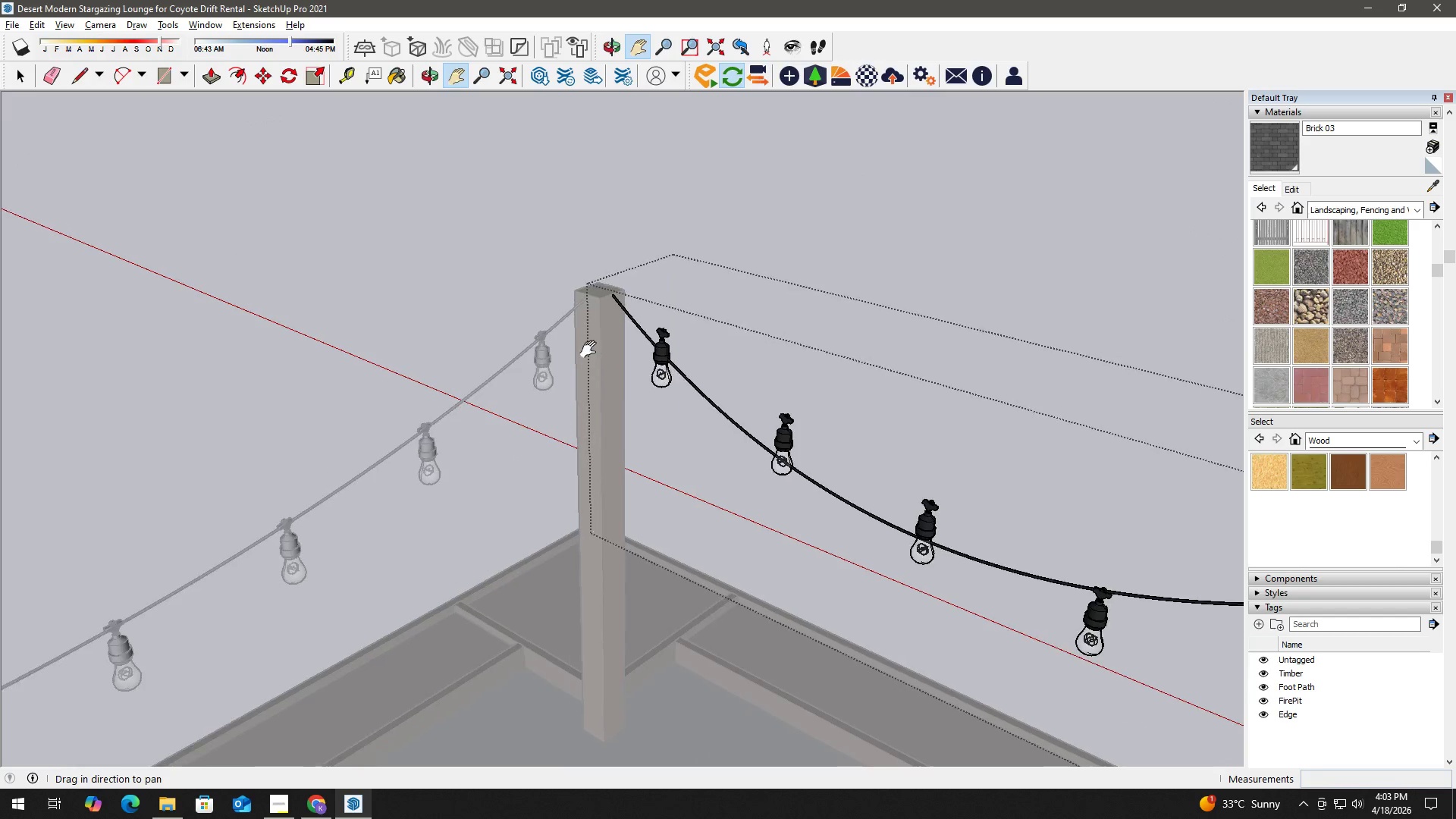 
key(Space)
 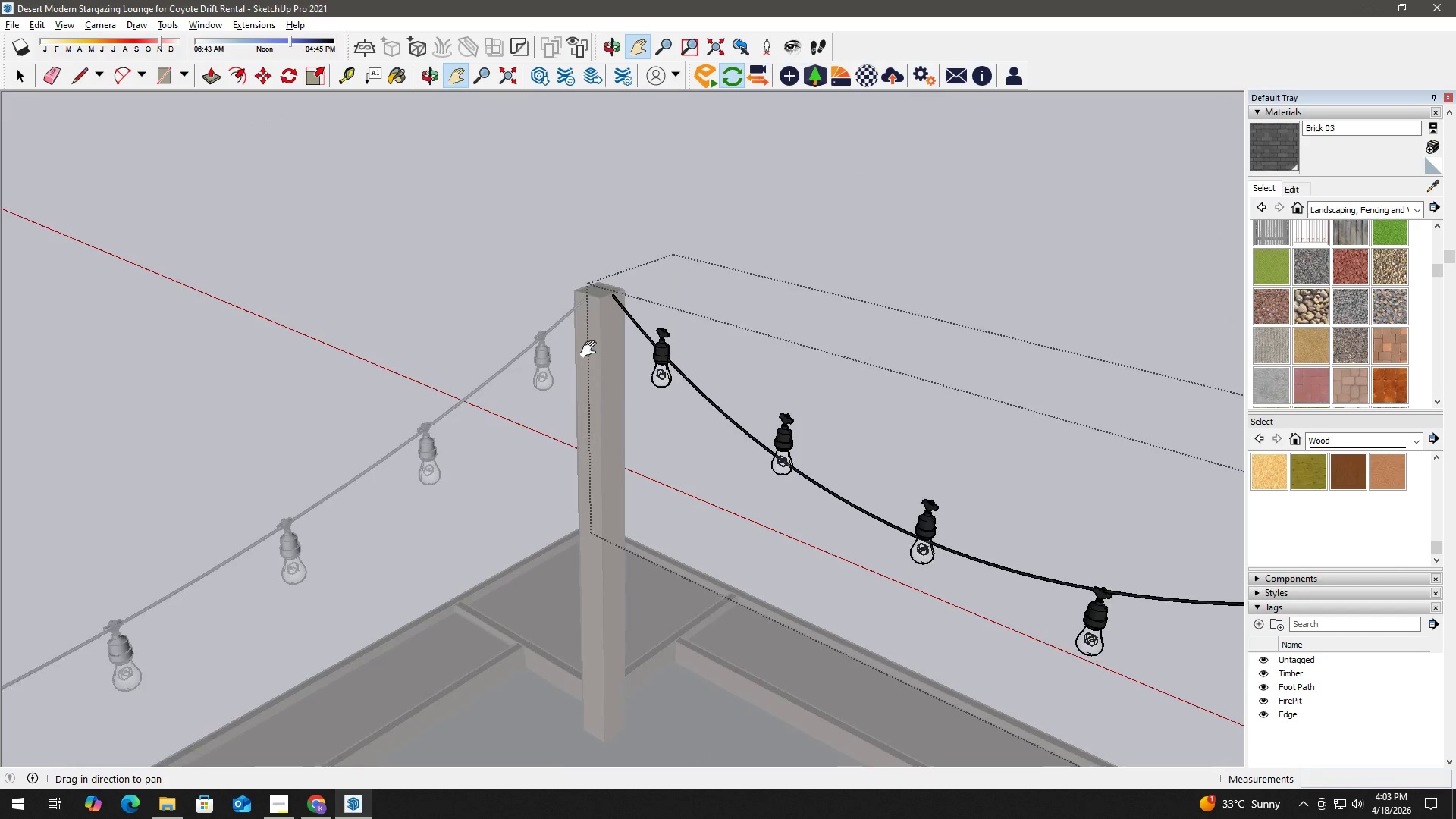 
left_click([680, 349])
 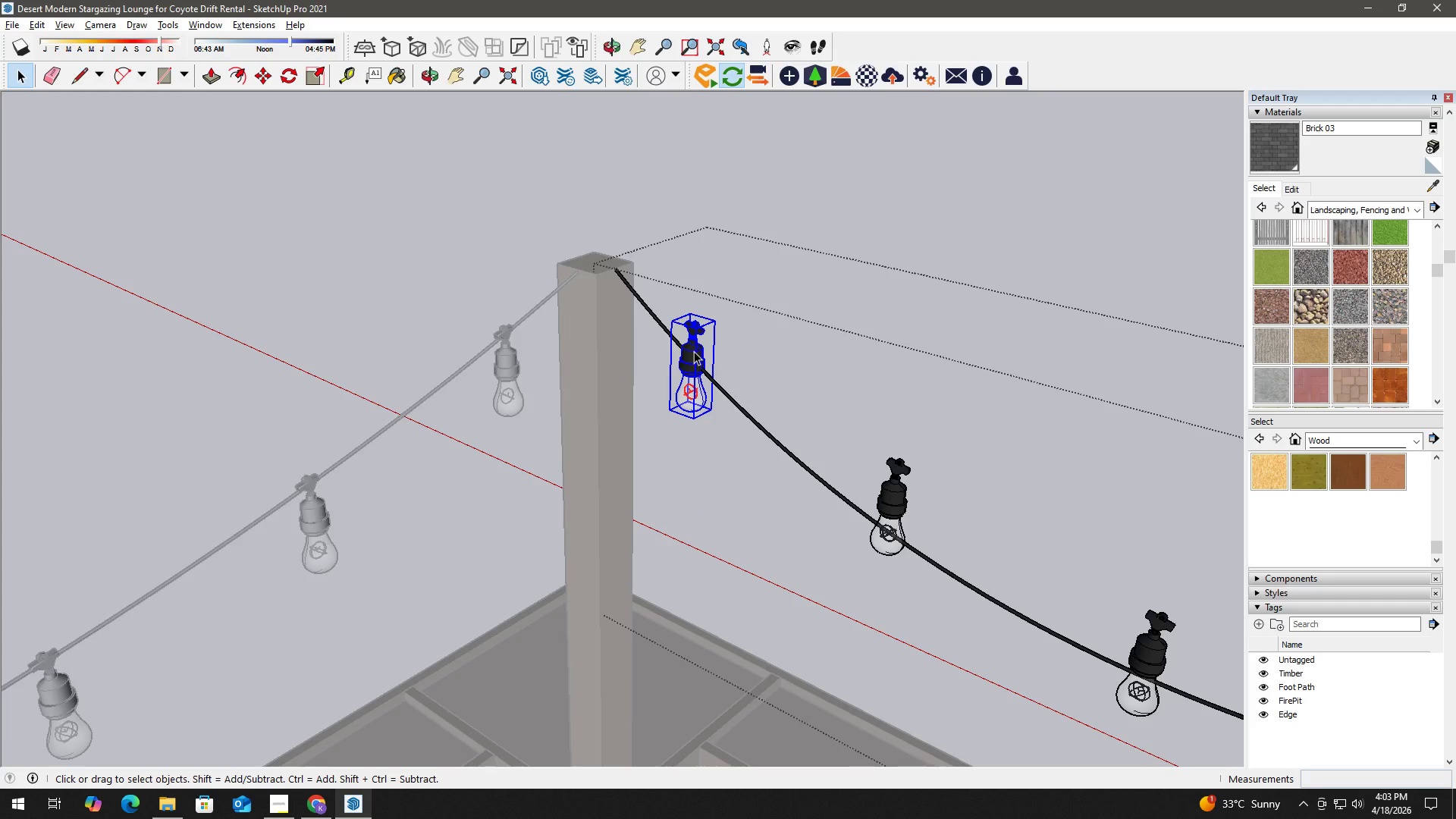 
scroll: coordinate [629, 328], scroll_direction: up, amount: 4.0
 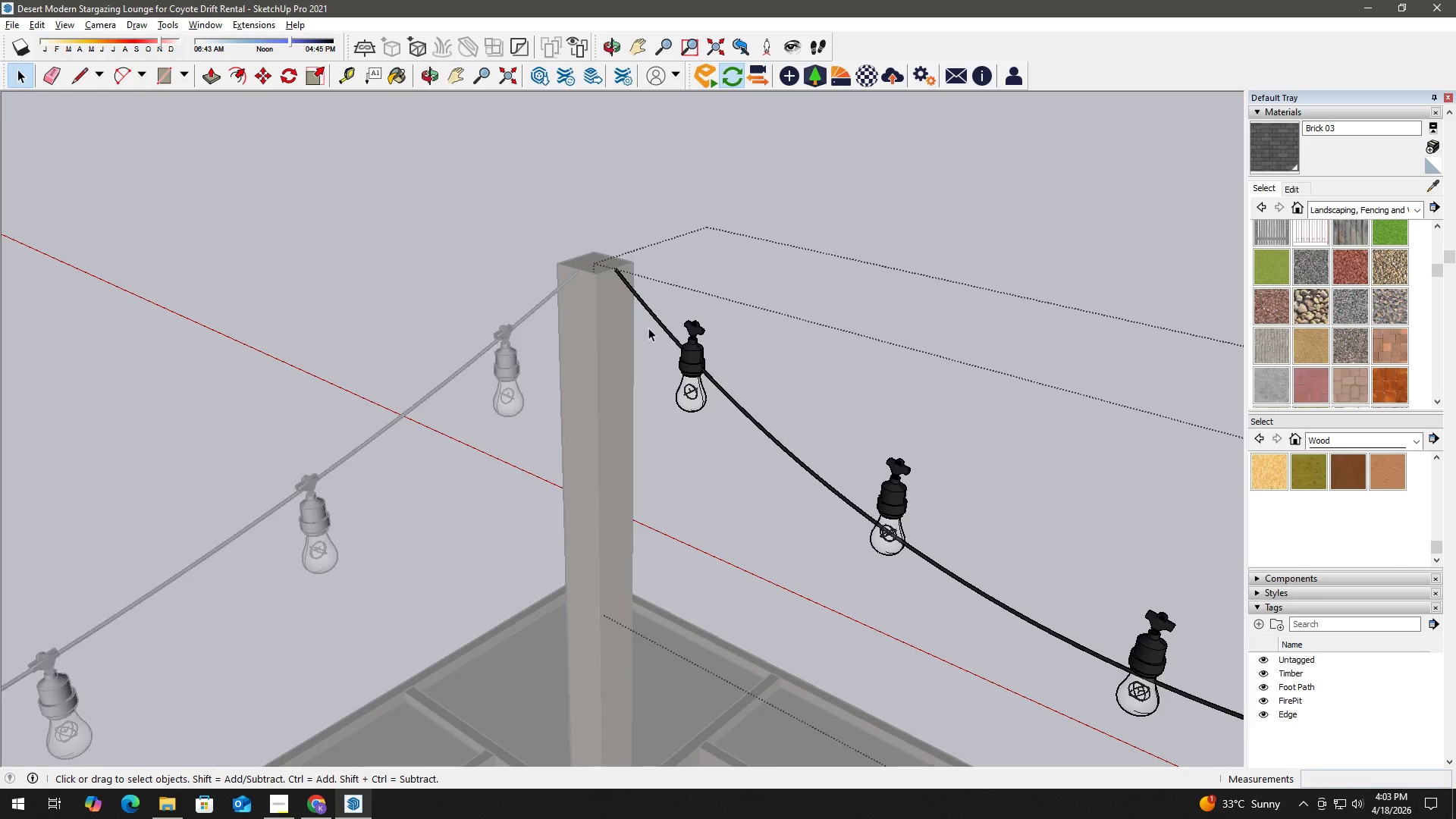 
double_click([695, 353])
 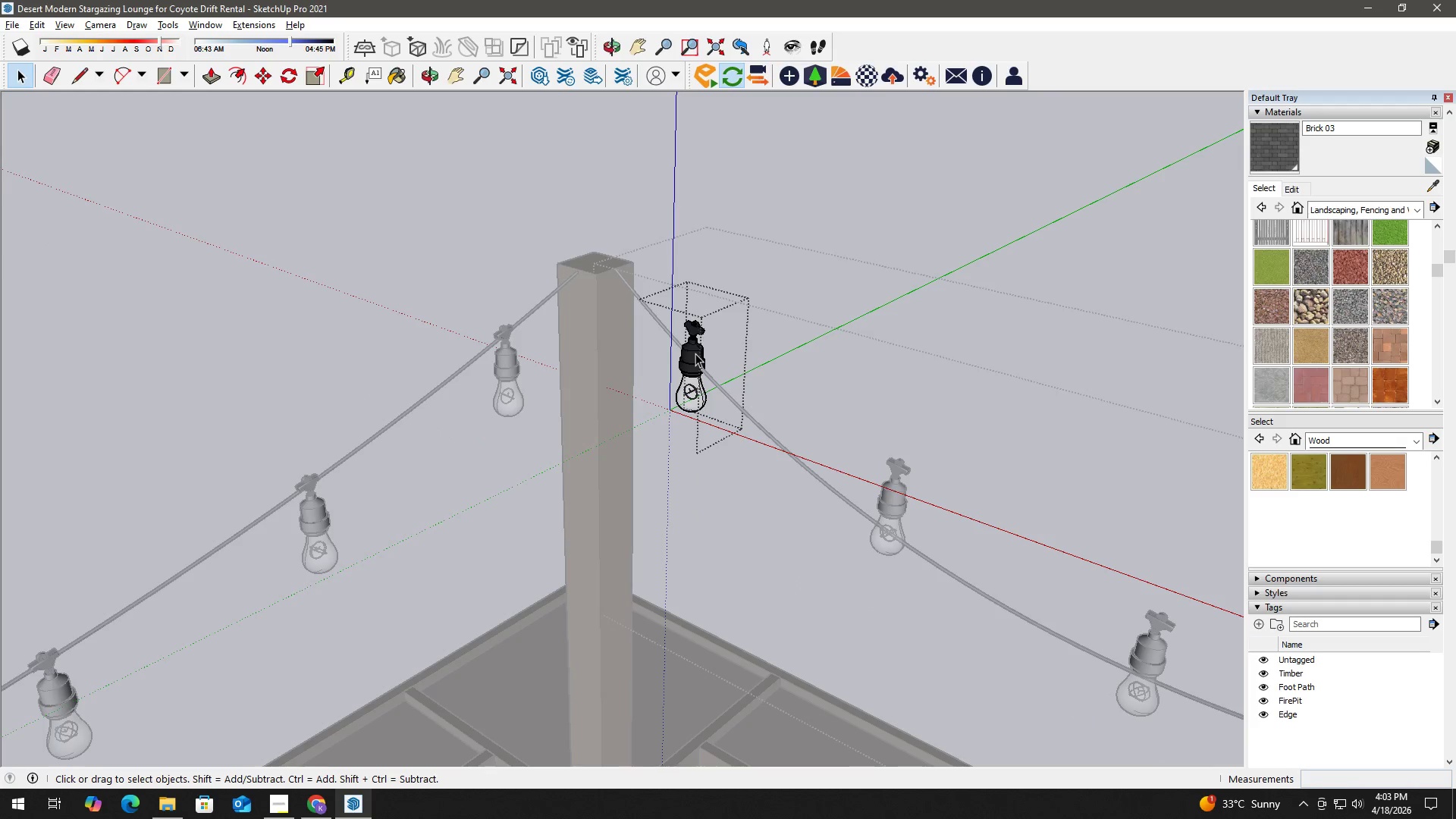 
triple_click([695, 354])
 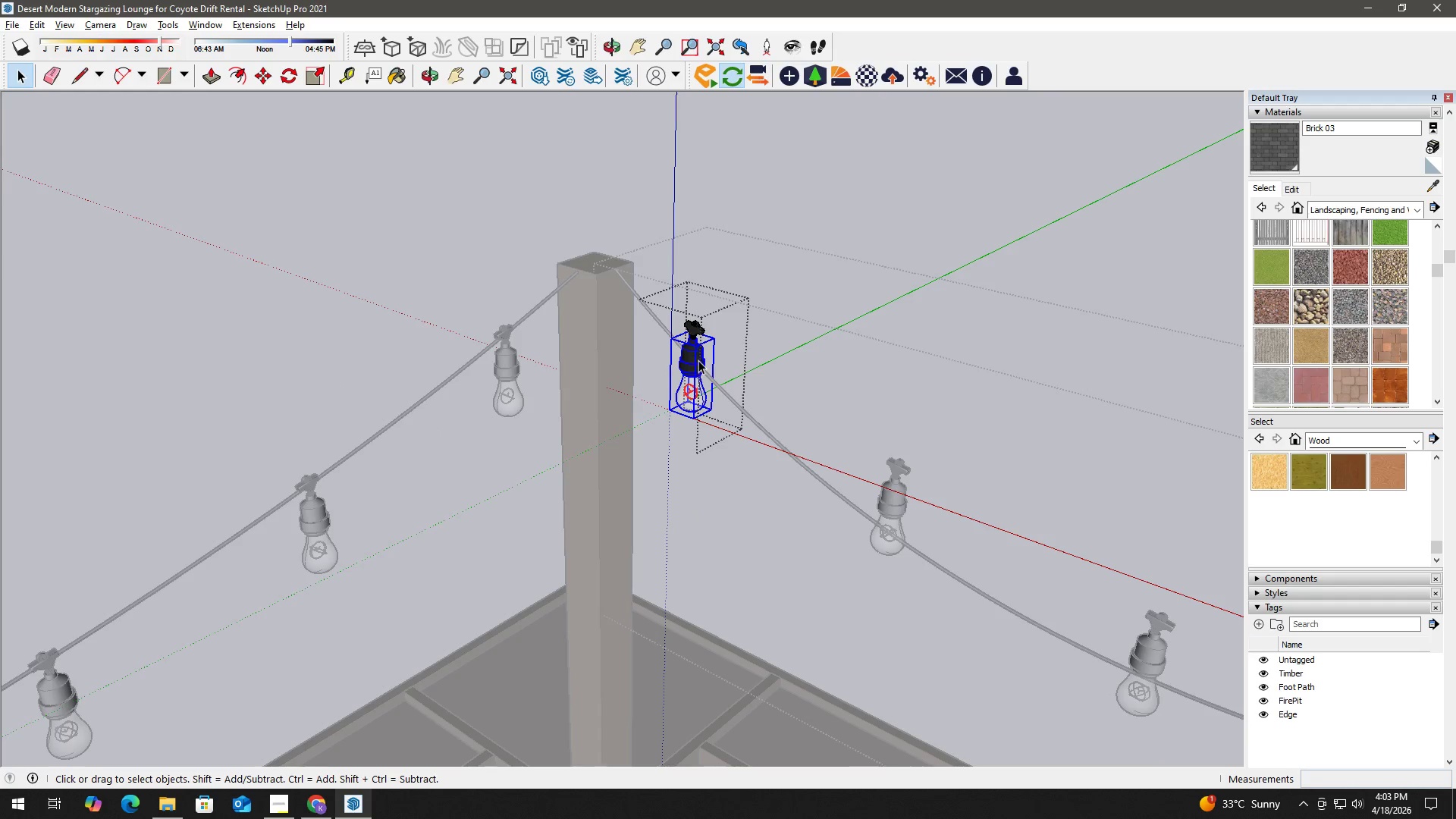 
key(M)
 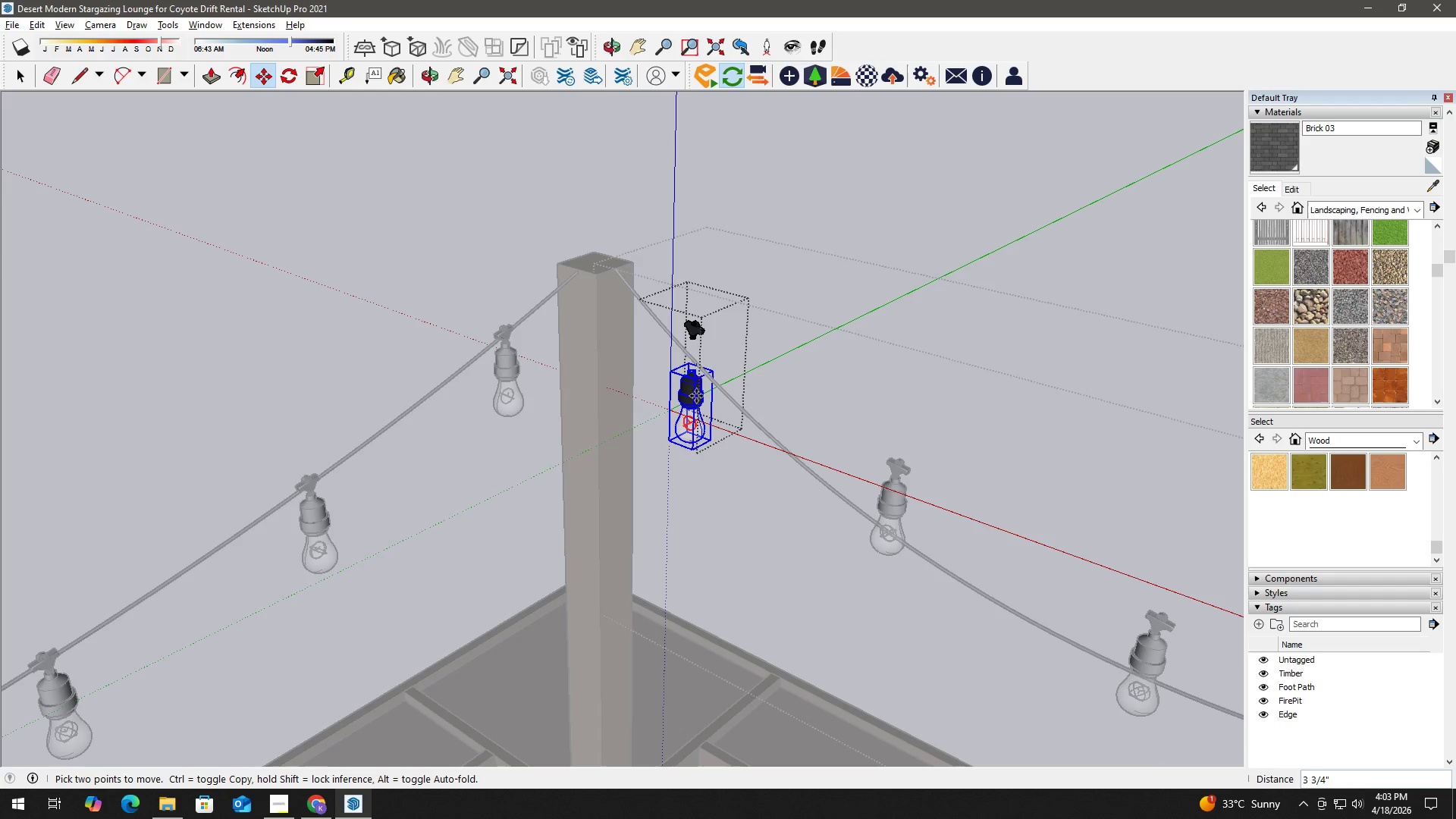 
key(Escape)
 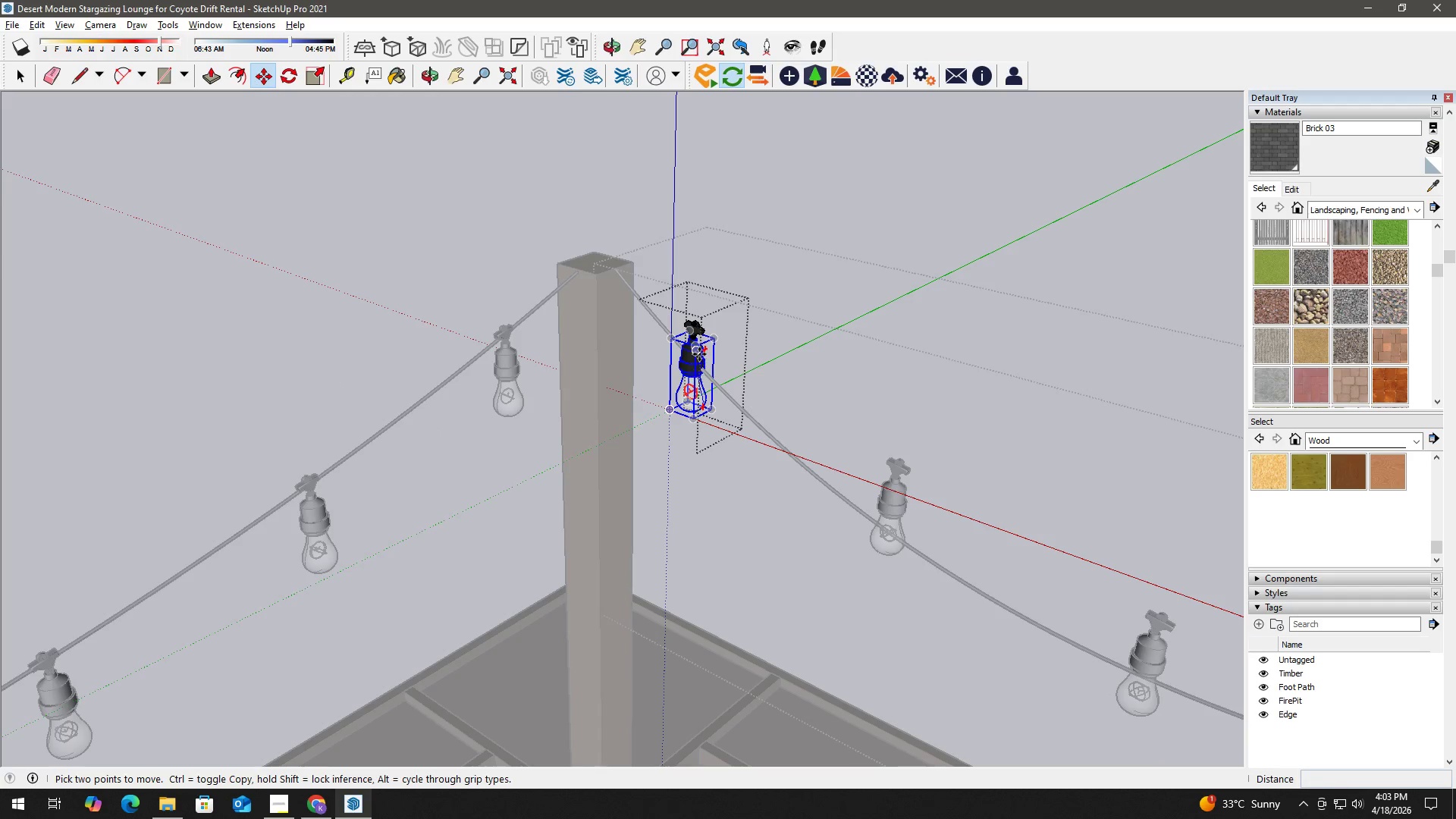 
key(Space)
 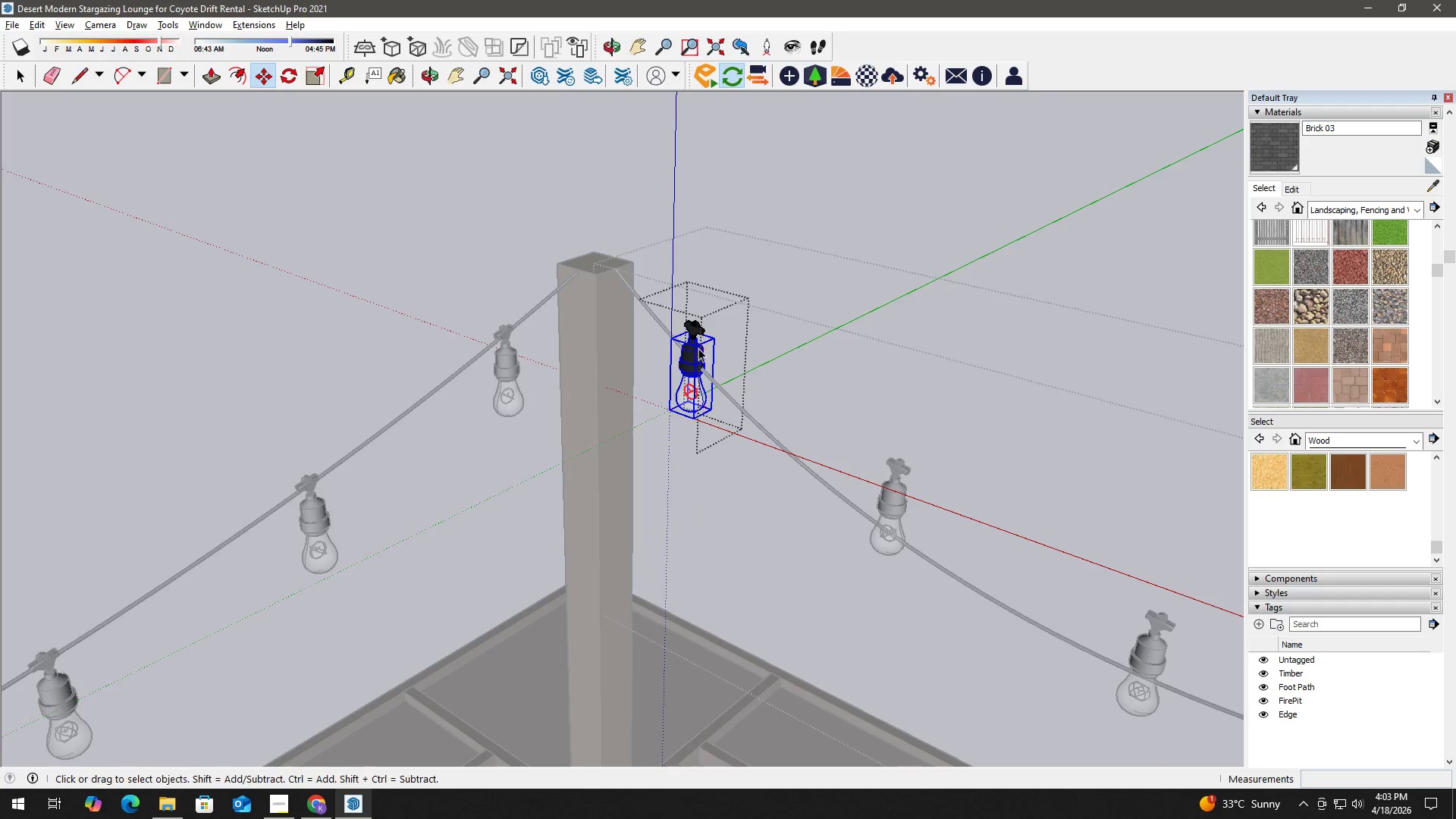 
scroll: coordinate [698, 348], scroll_direction: up, amount: 3.0
 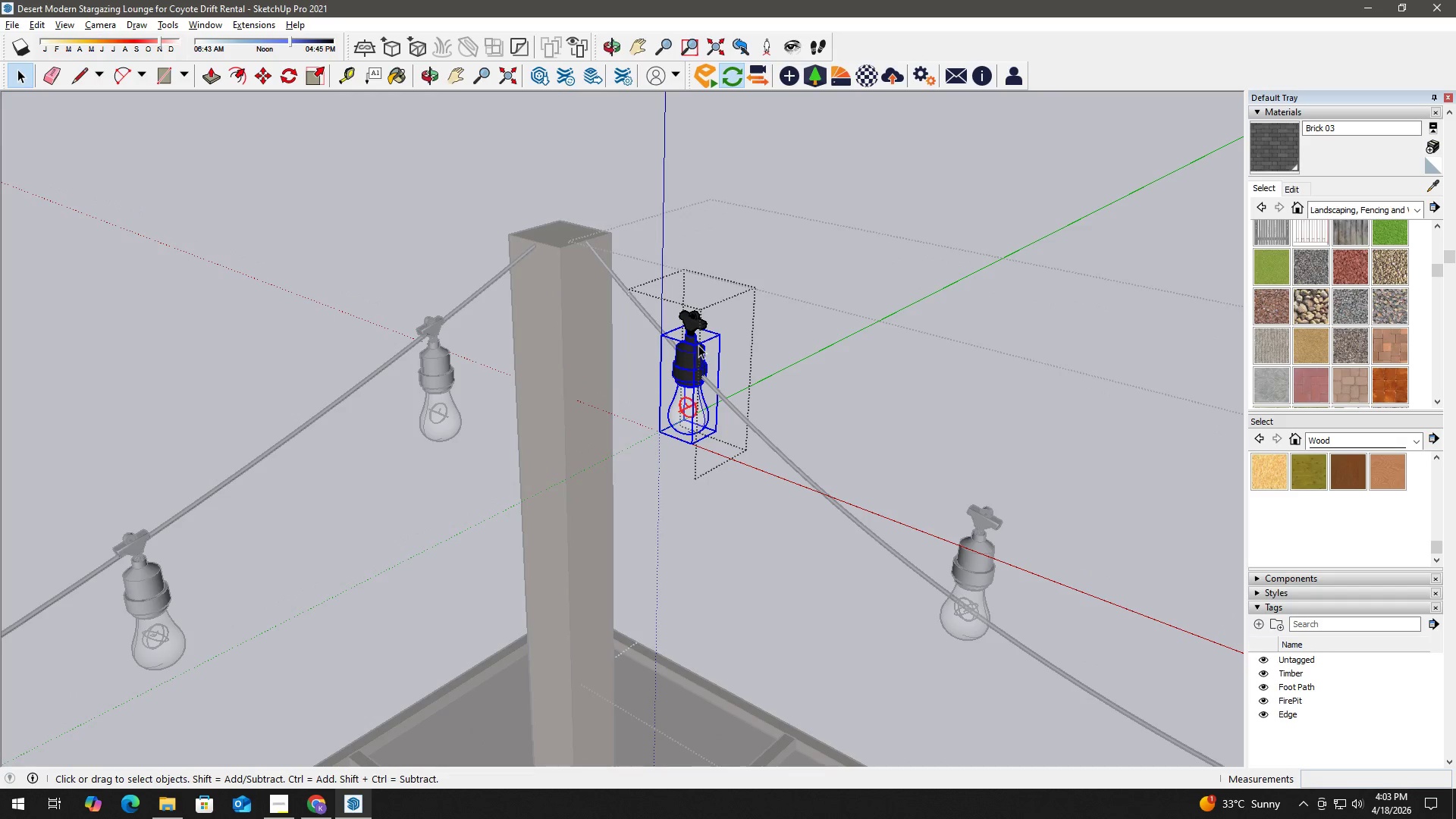 
key(Escape)
 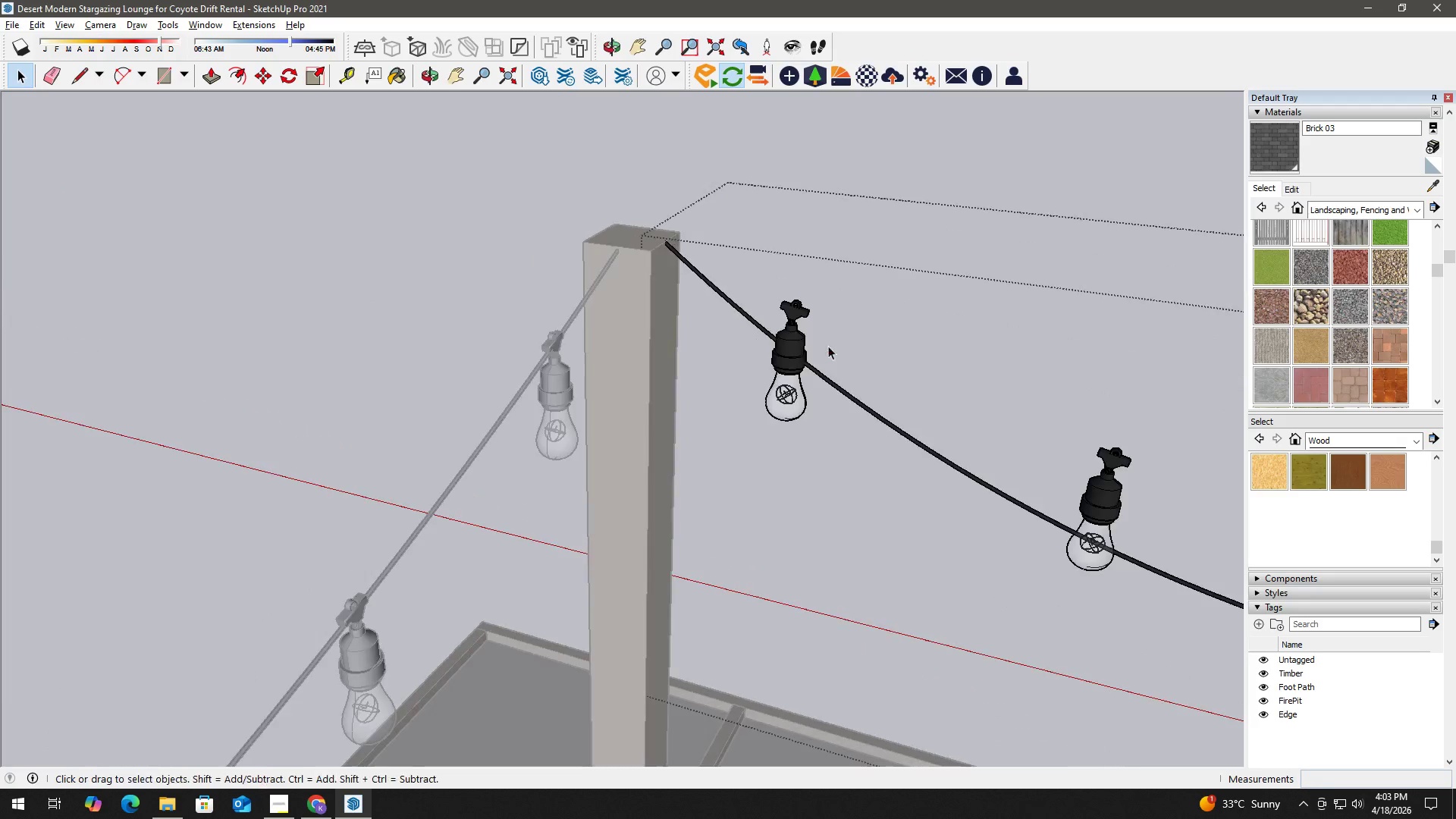 
scroll: coordinate [796, 313], scroll_direction: up, amount: 6.0
 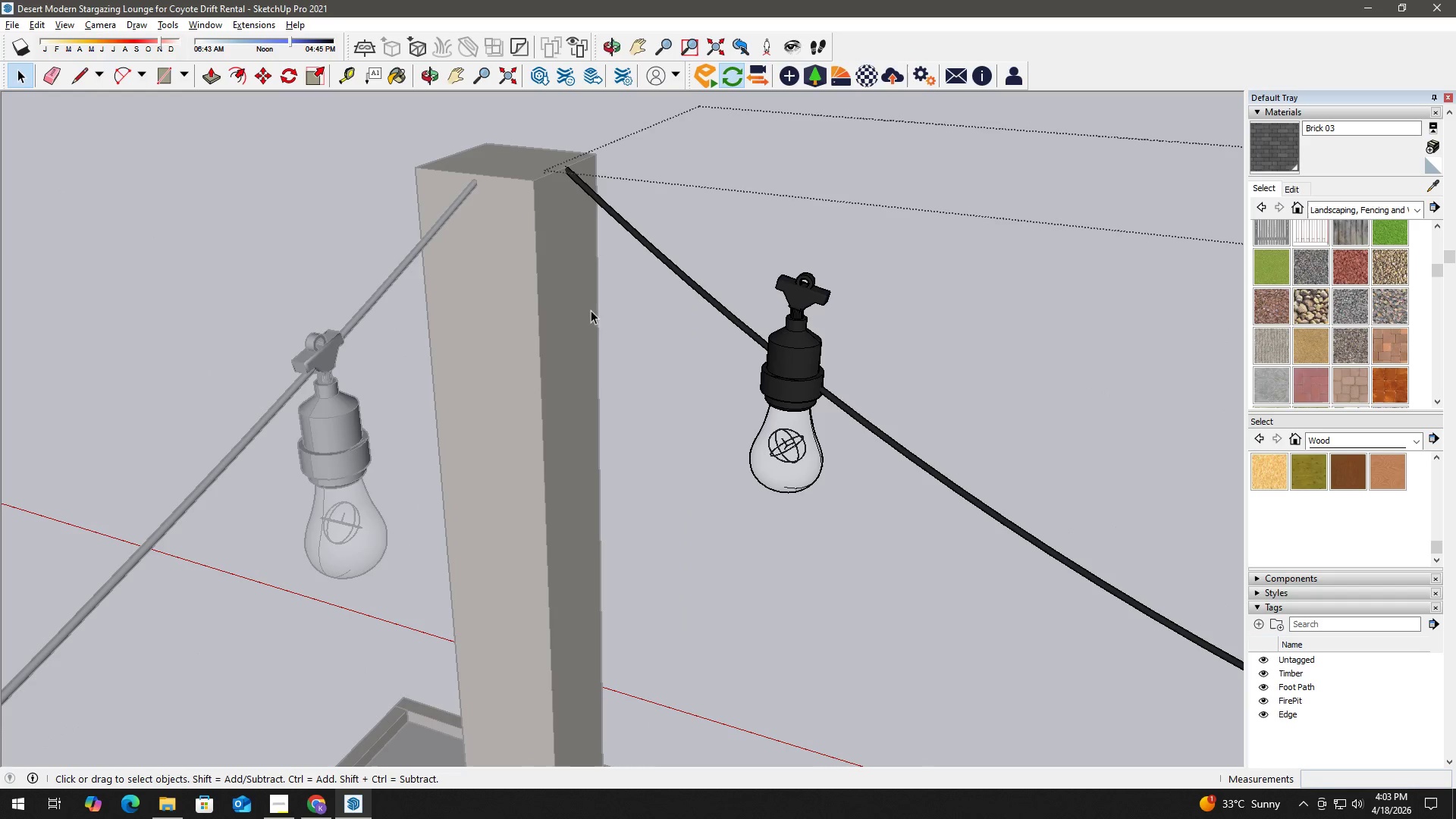 
left_click([805, 301])
 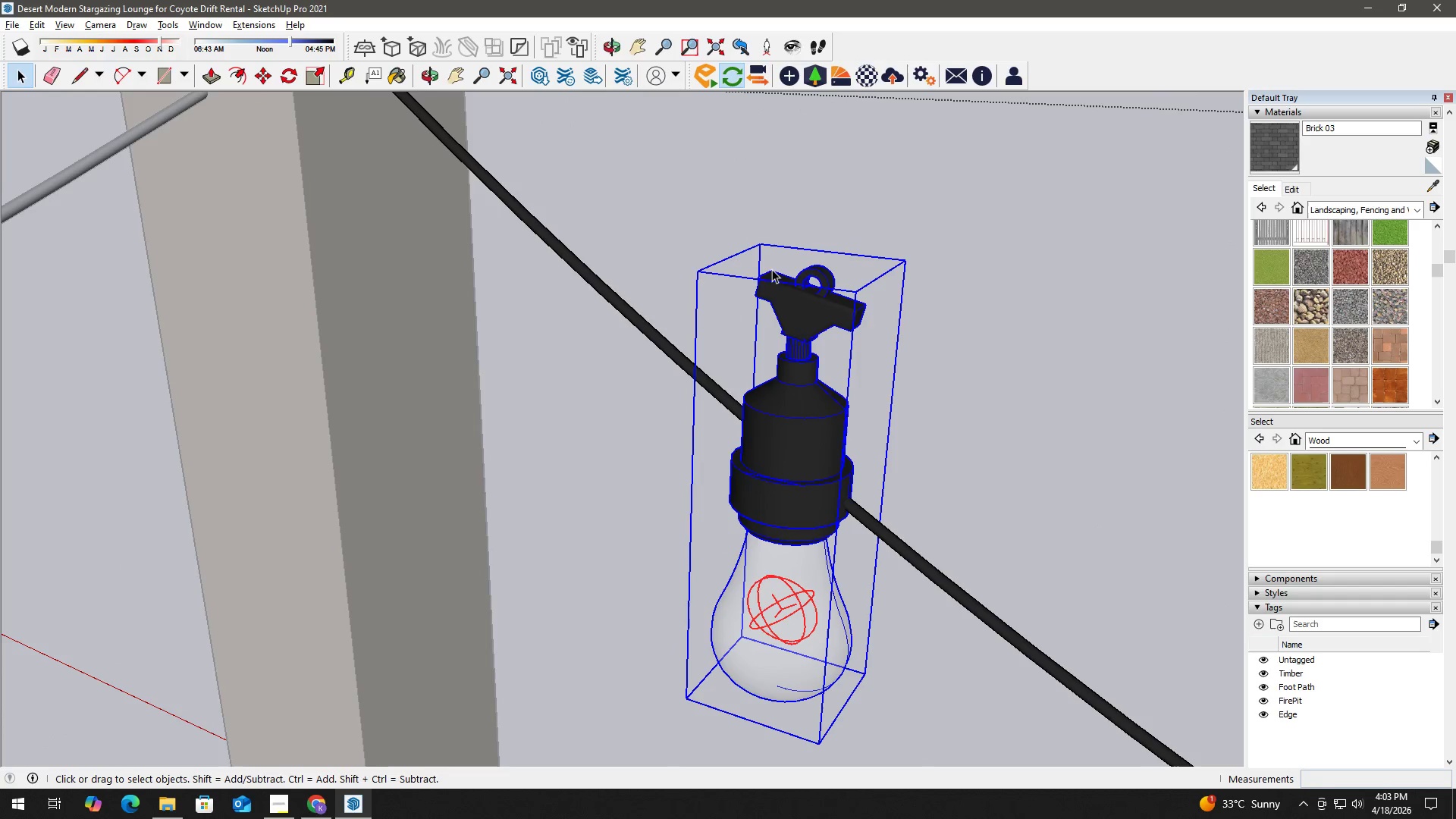 
scroll: coordinate [805, 282], scroll_direction: up, amount: 7.0
 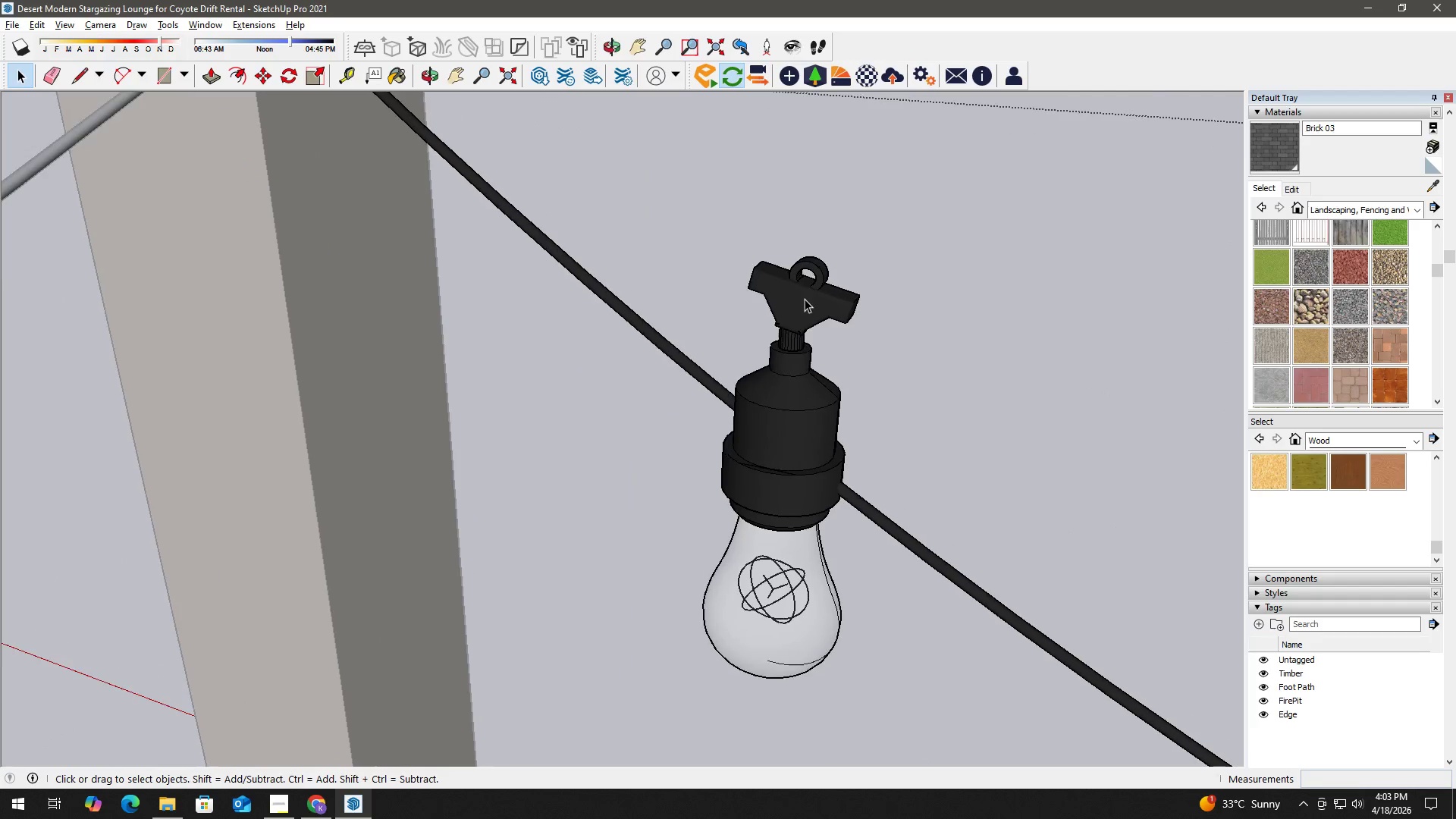 
key(M)
 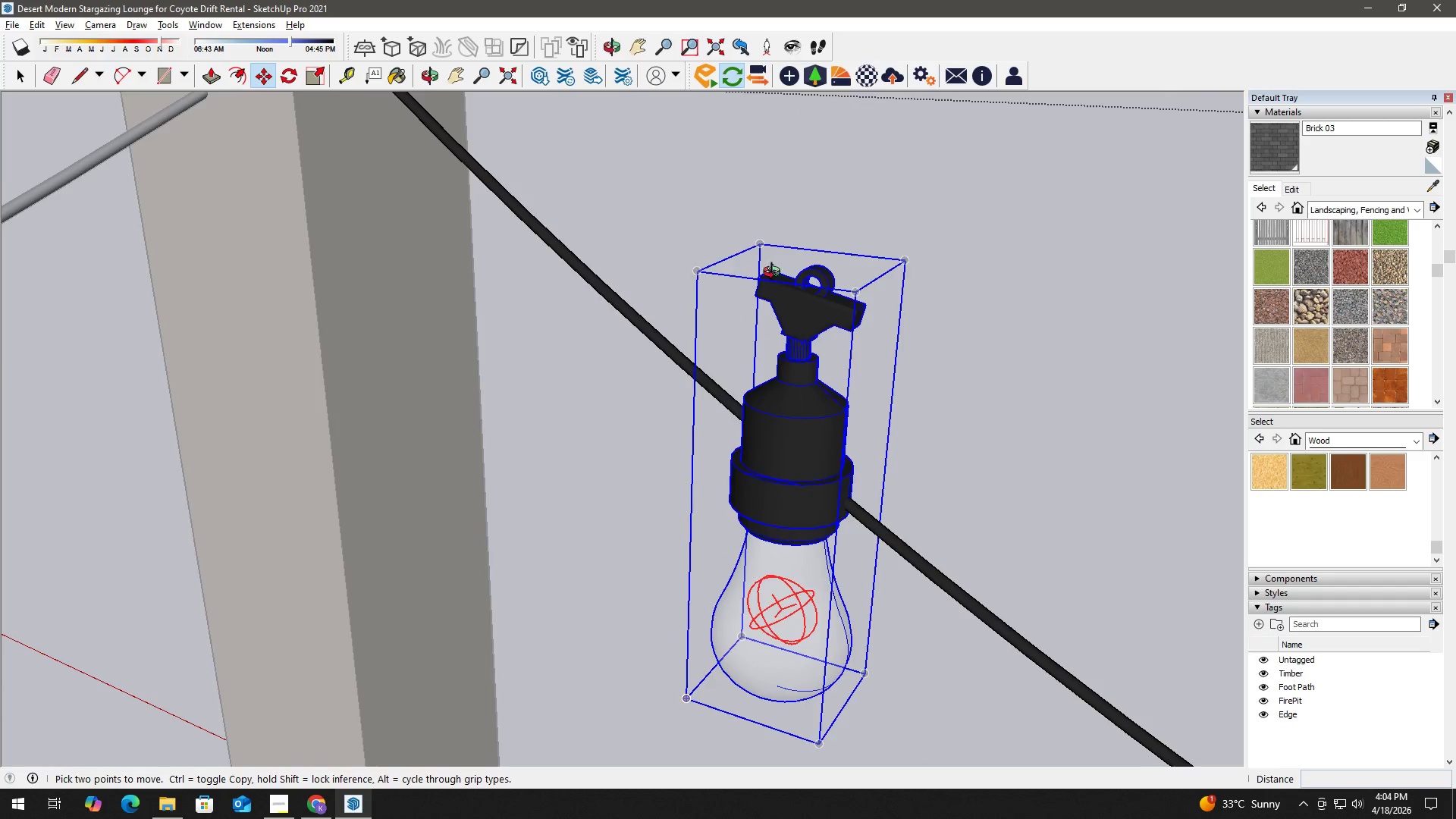 
scroll: coordinate [771, 307], scroll_direction: up, amount: 5.0
 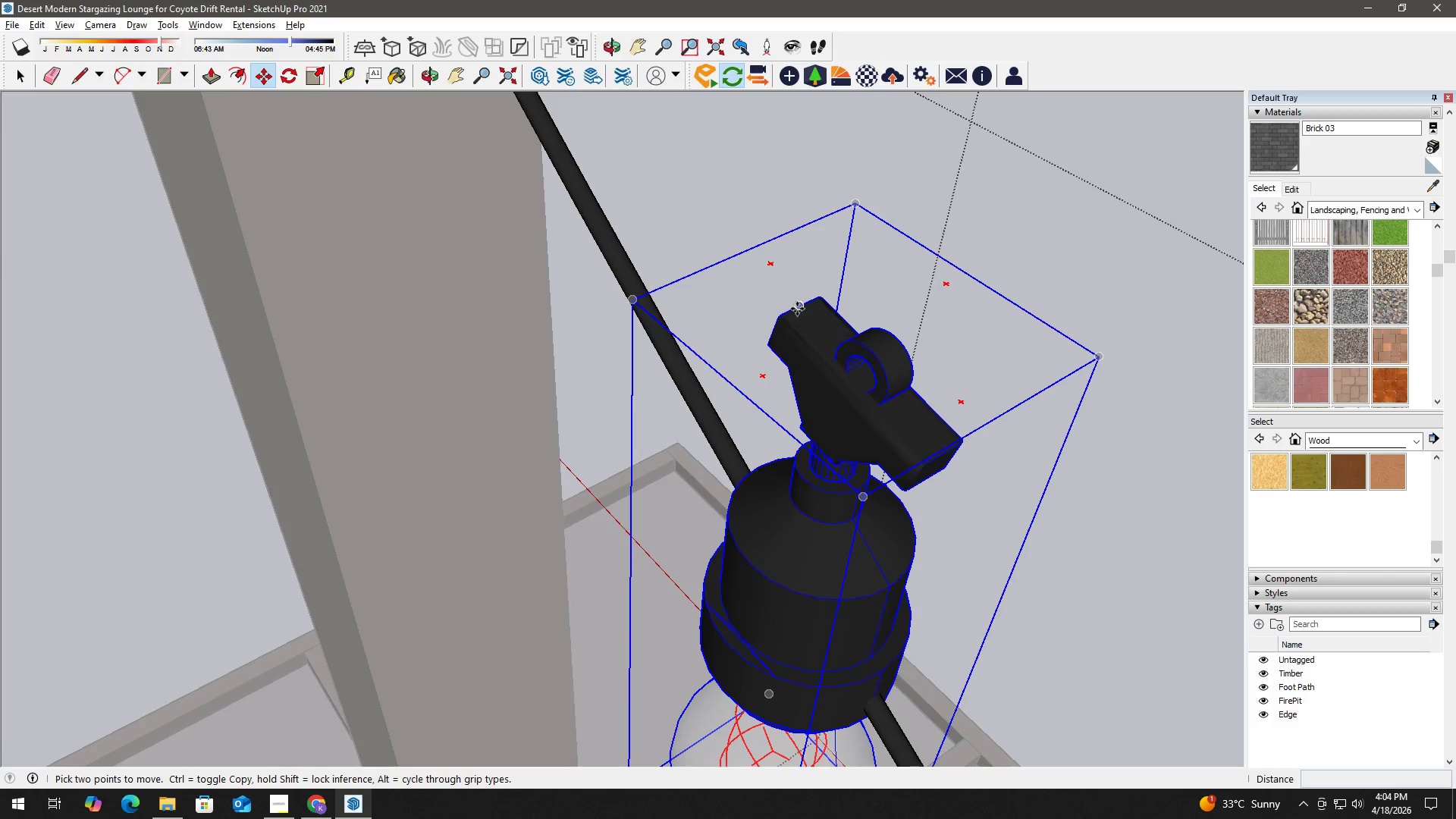 
left_click([797, 308])
 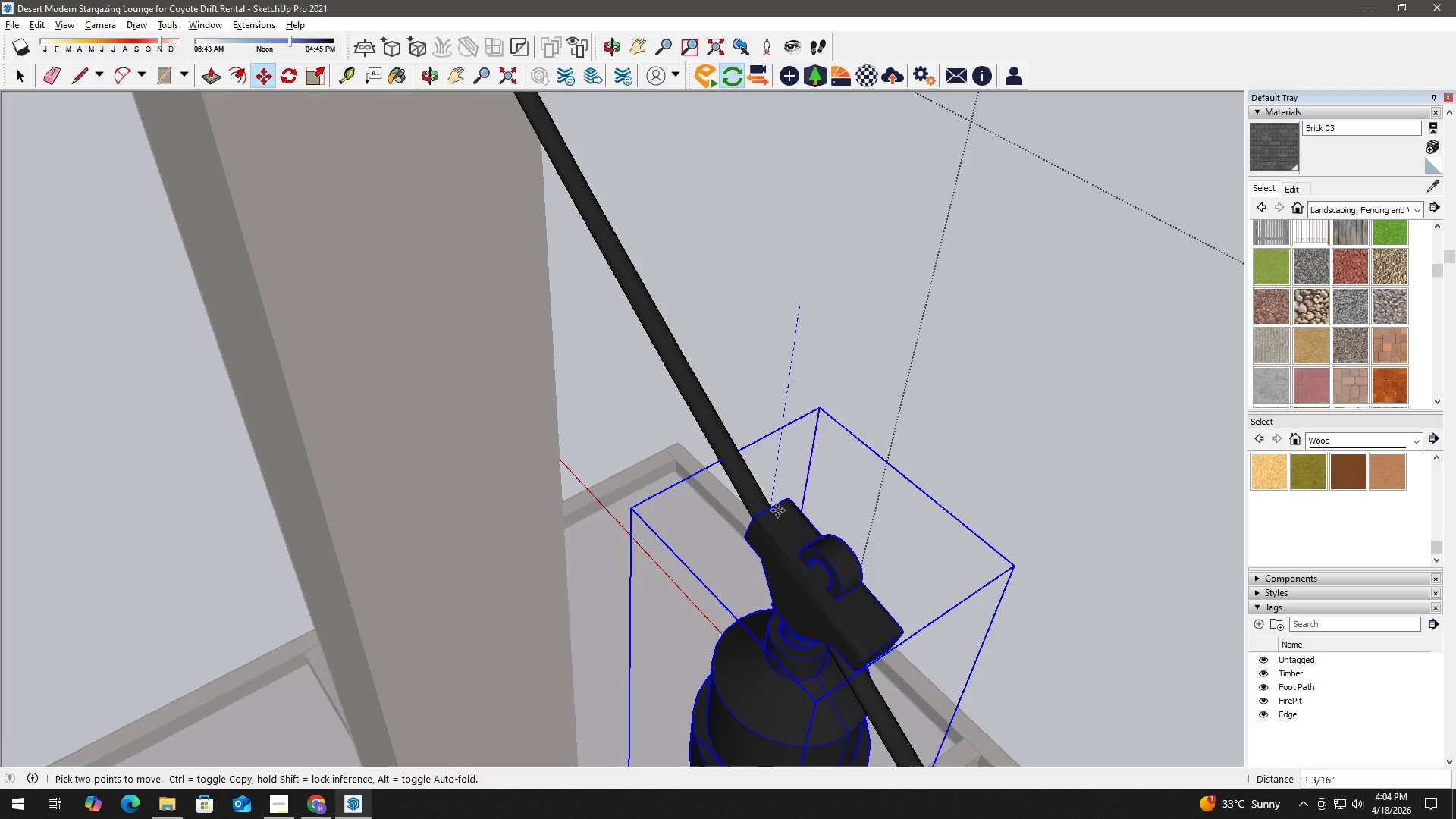 
left_click([777, 520])
 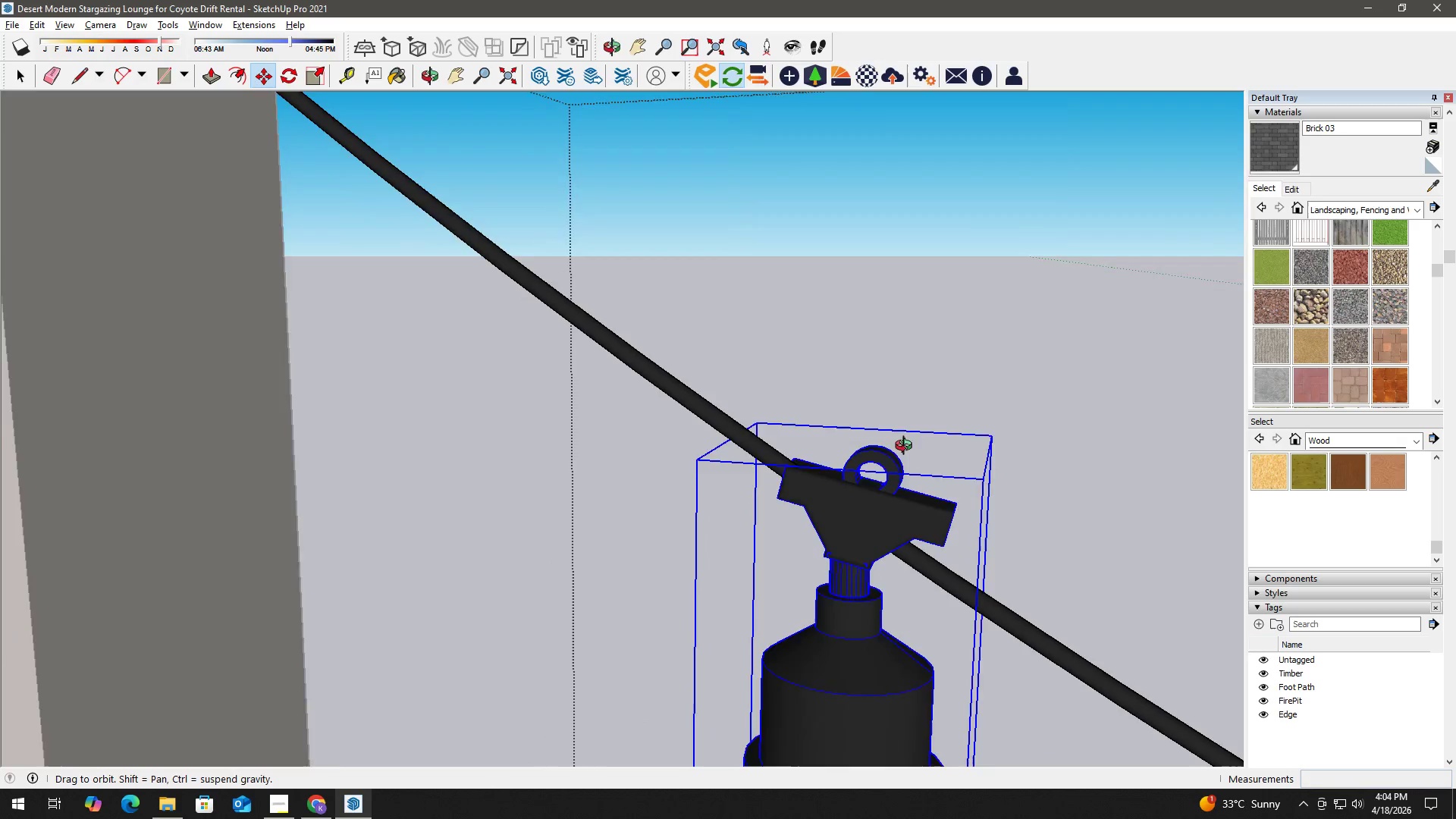 
key(Space)
 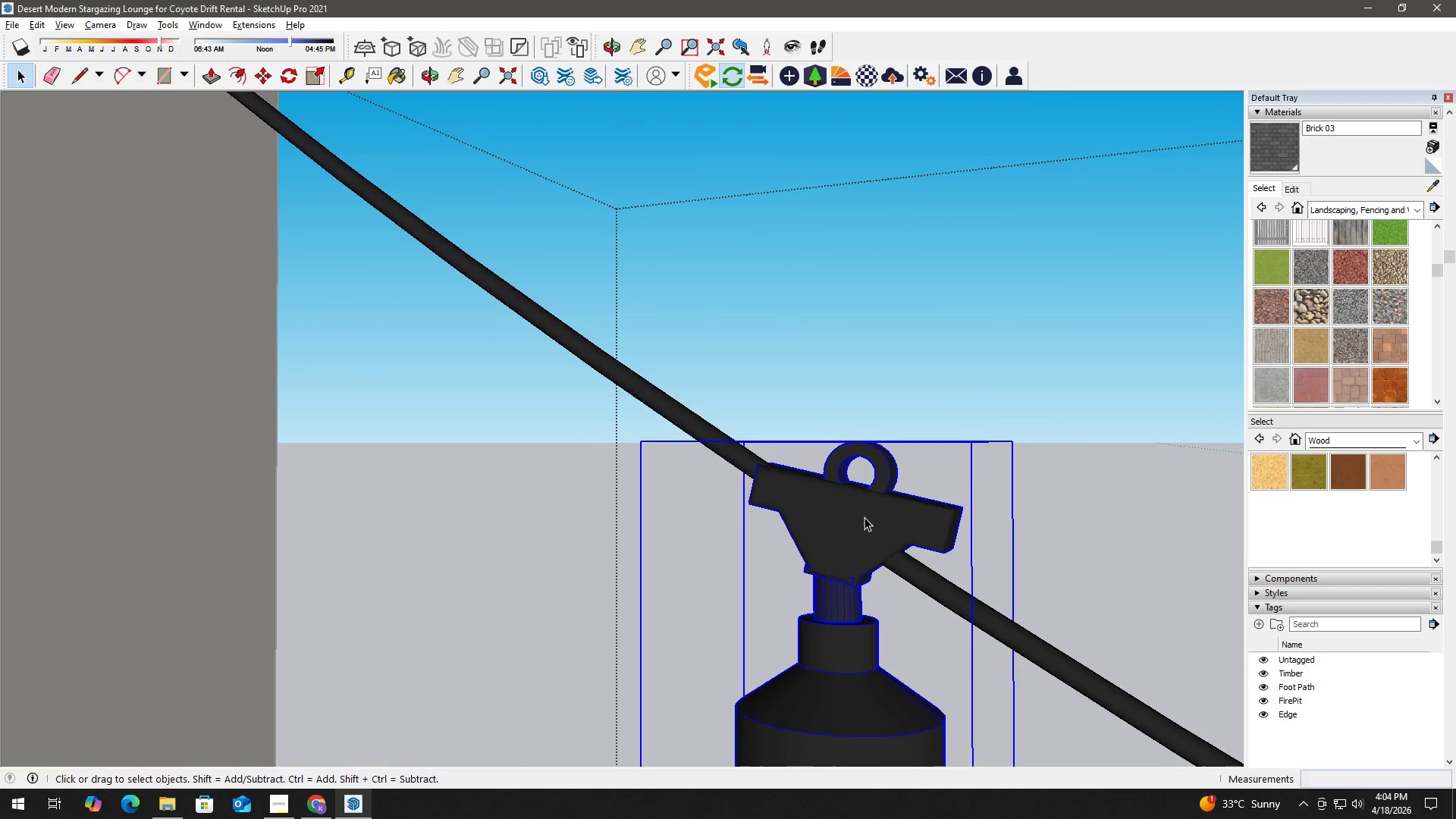 
scroll: coordinate [918, 507], scroll_direction: up, amount: 2.0
 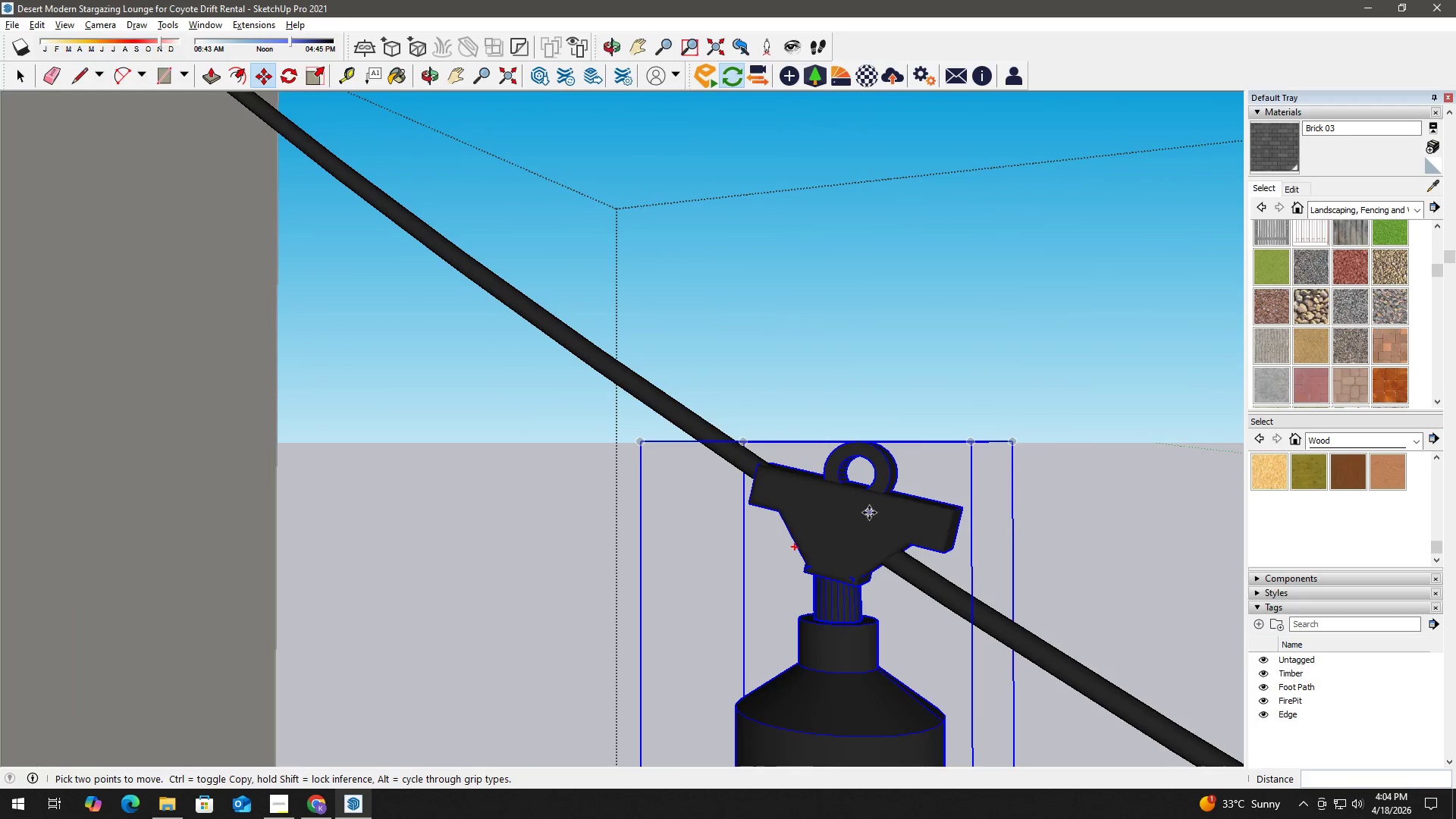 
double_click([864, 517])
 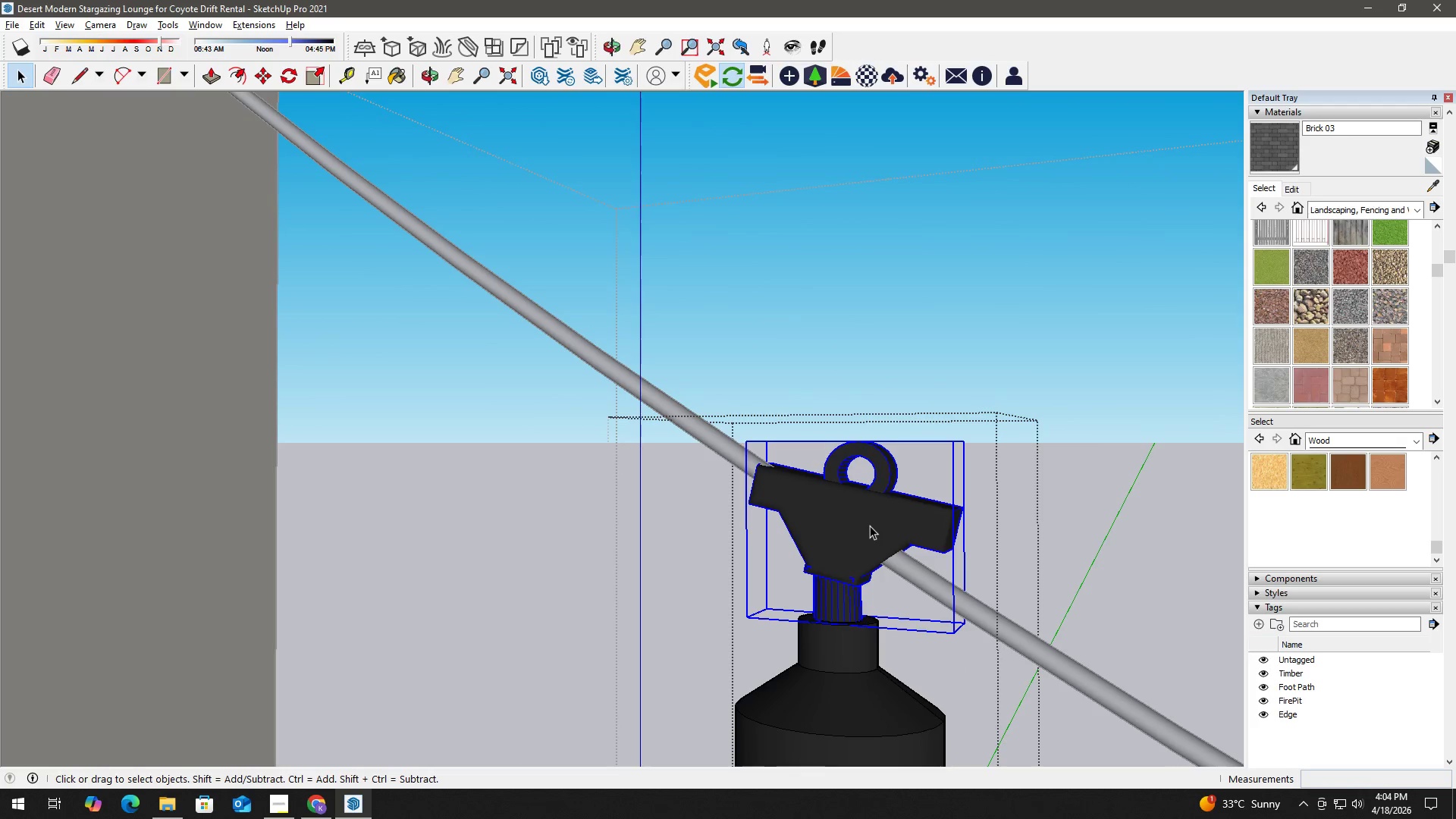 
scroll: coordinate [868, 520], scroll_direction: up, amount: 2.0
 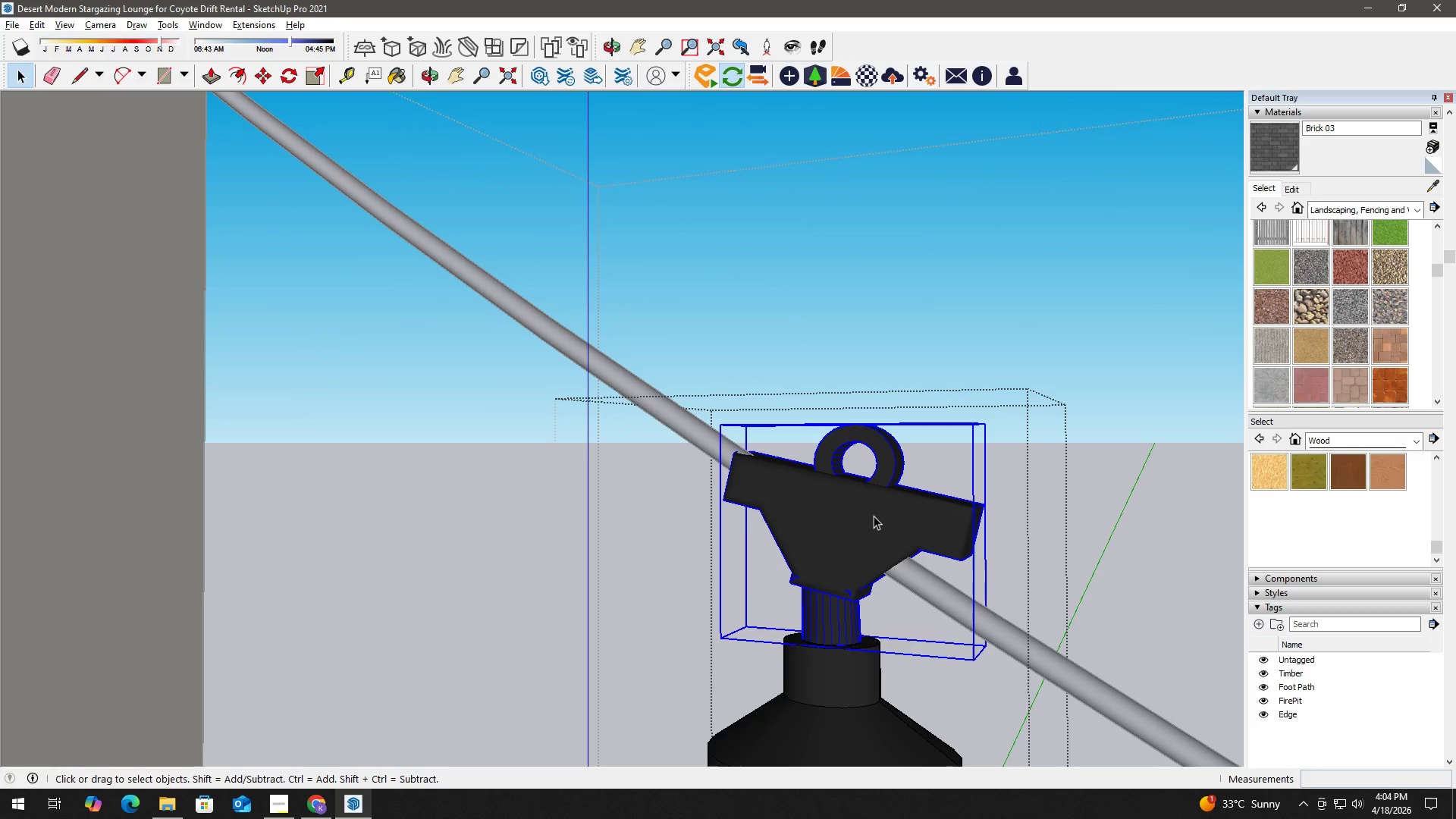 
key(Q)
 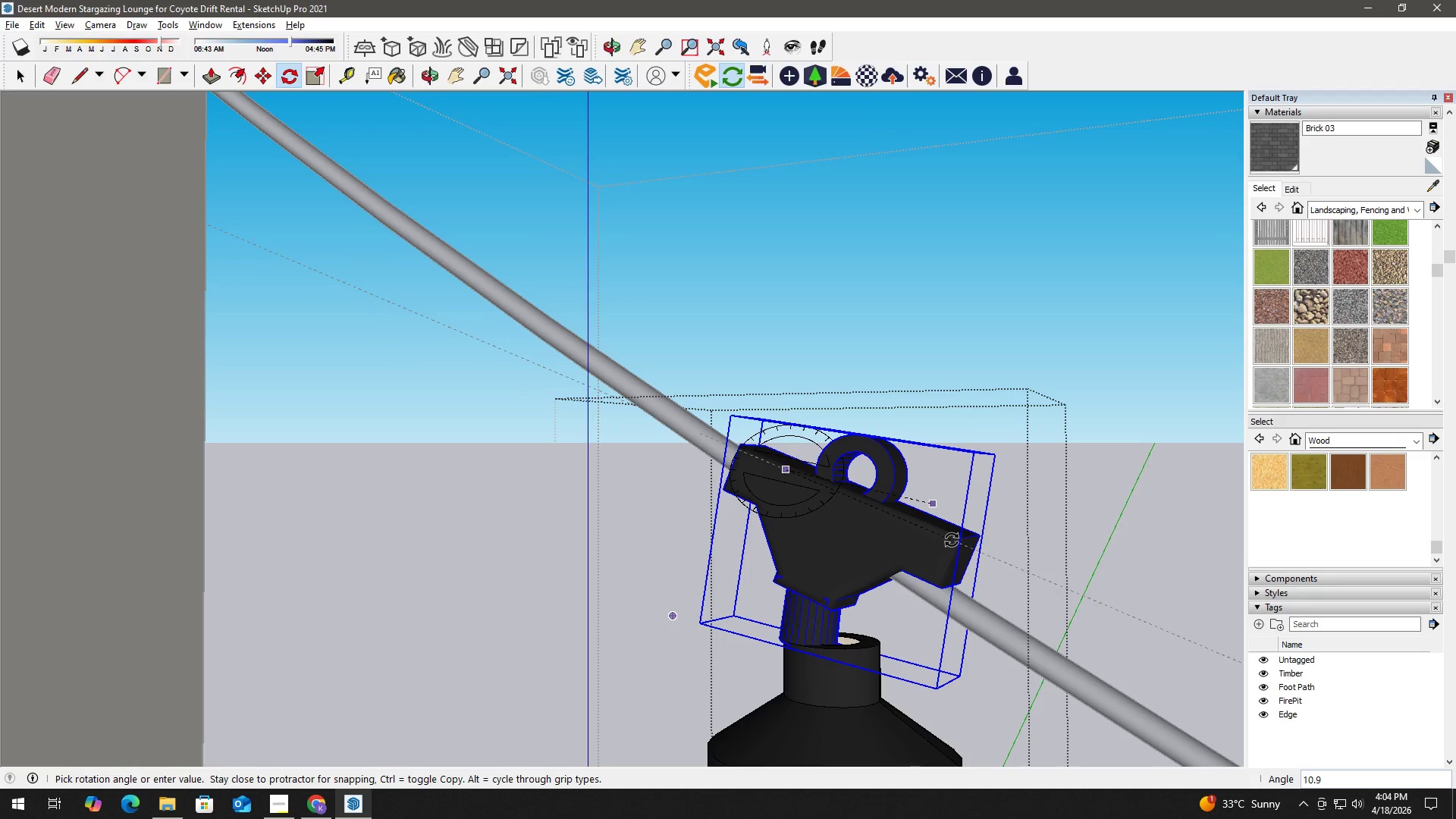 
wait(7.92)
 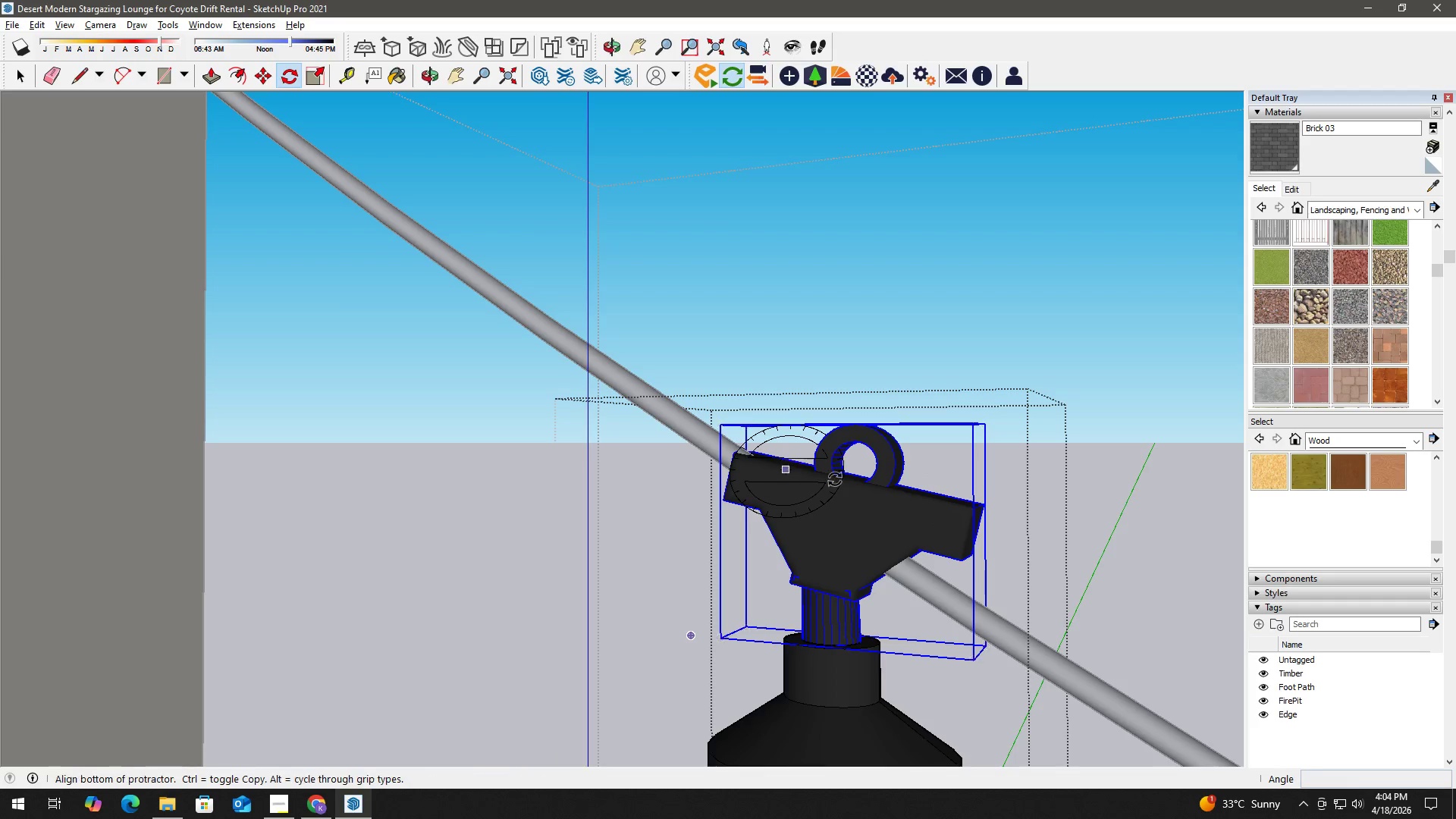 
left_click([952, 546])
 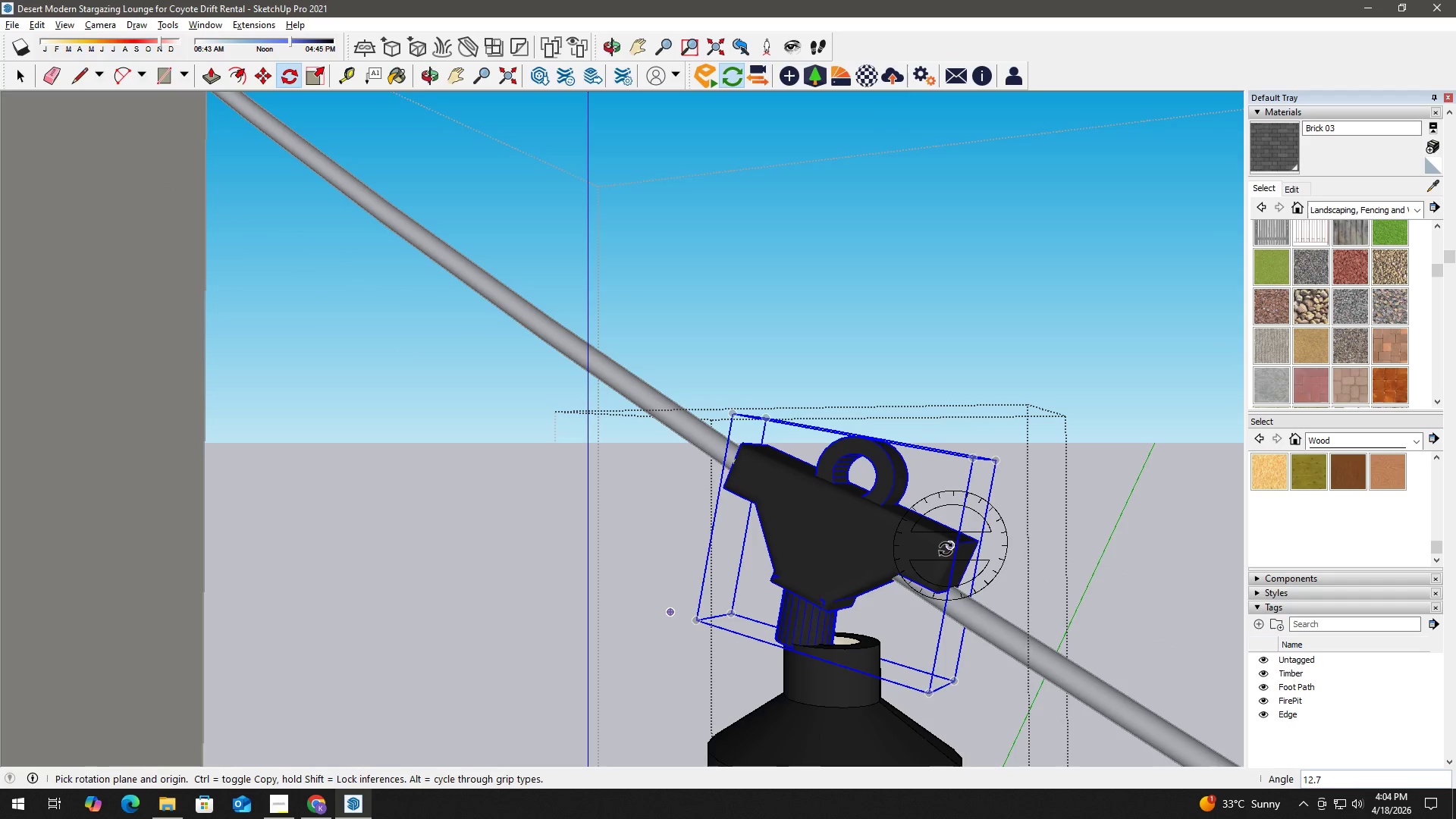 
key(Space)
 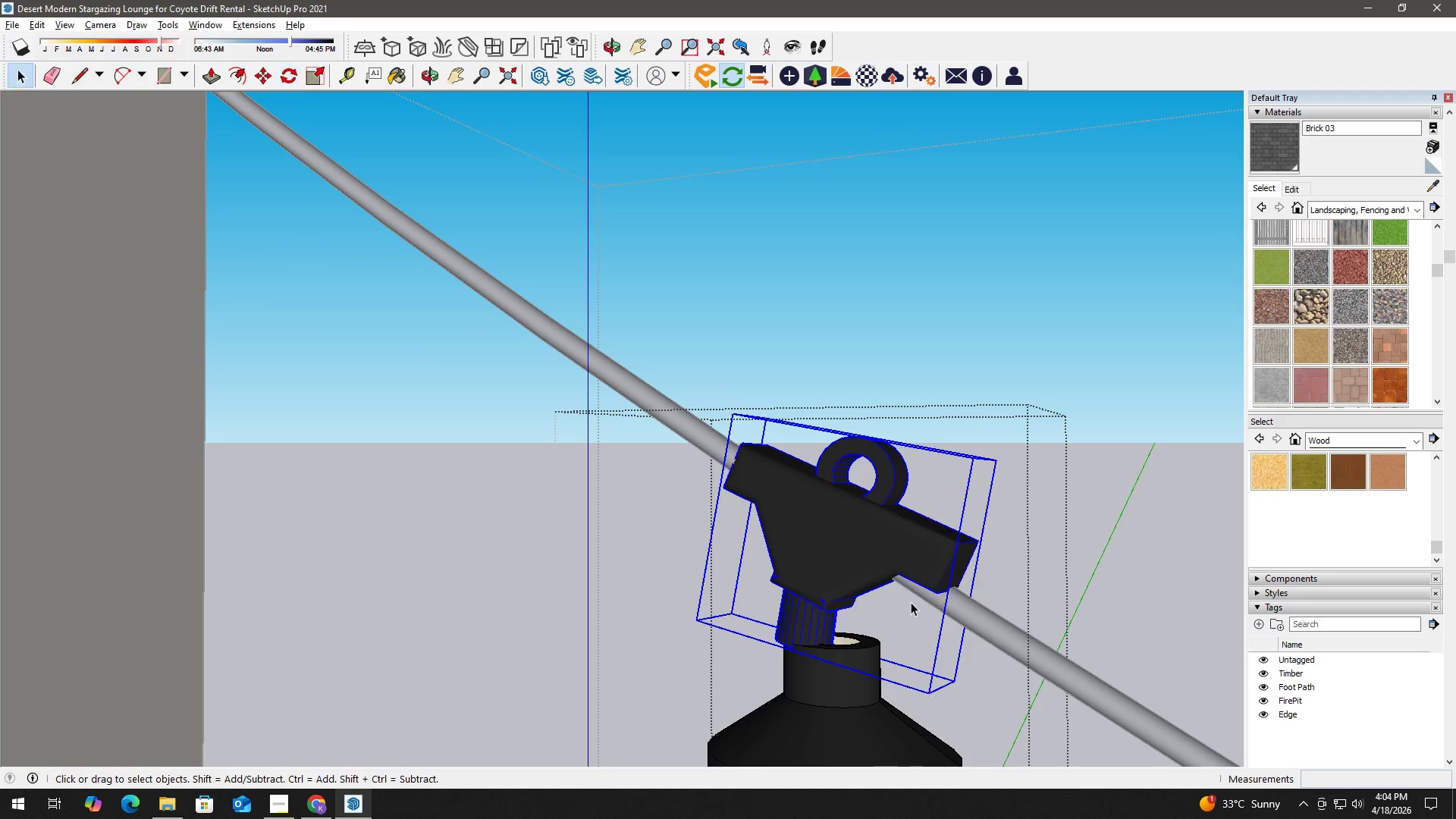 
key(Escape)
 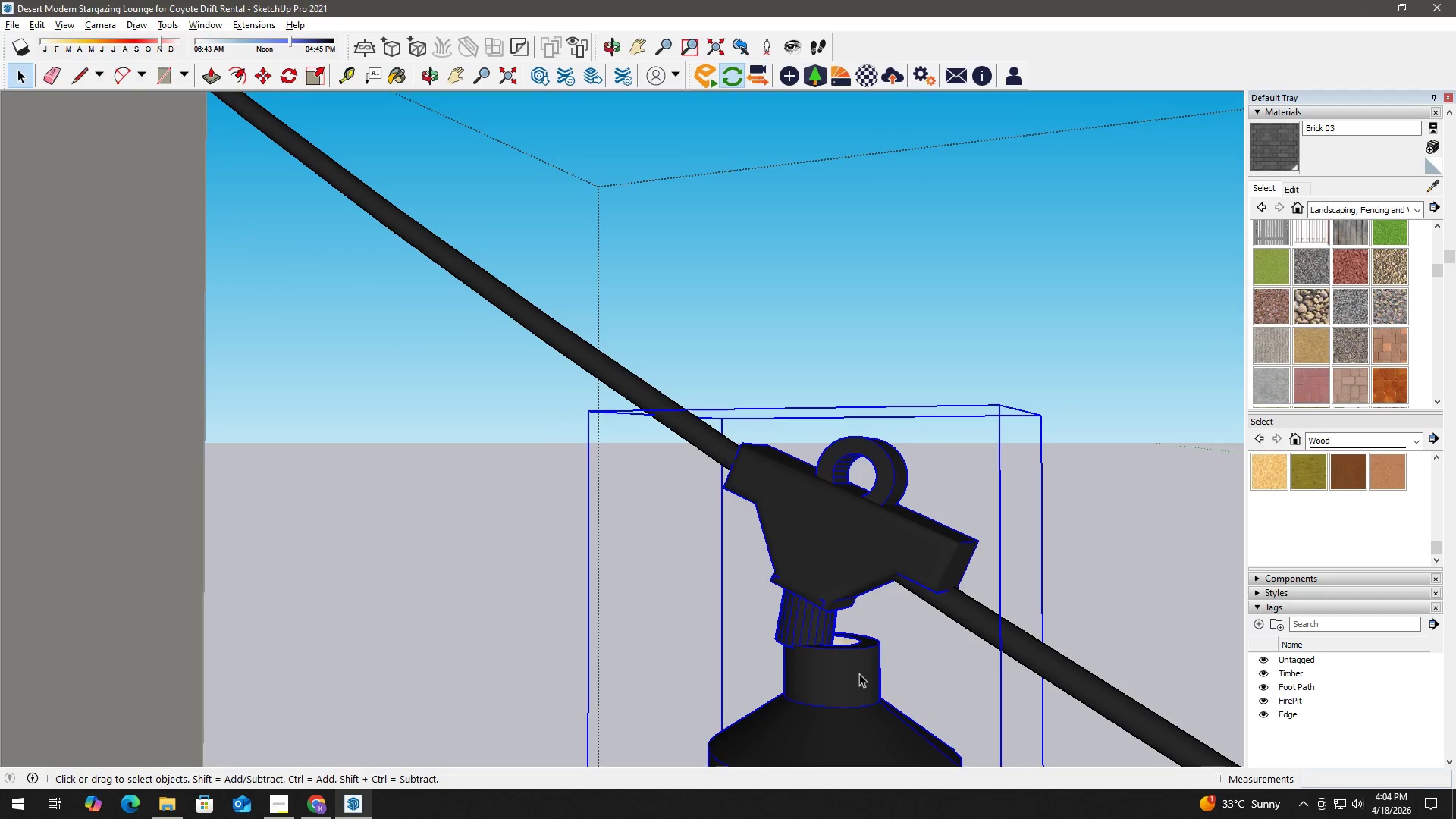 
double_click([841, 670])
 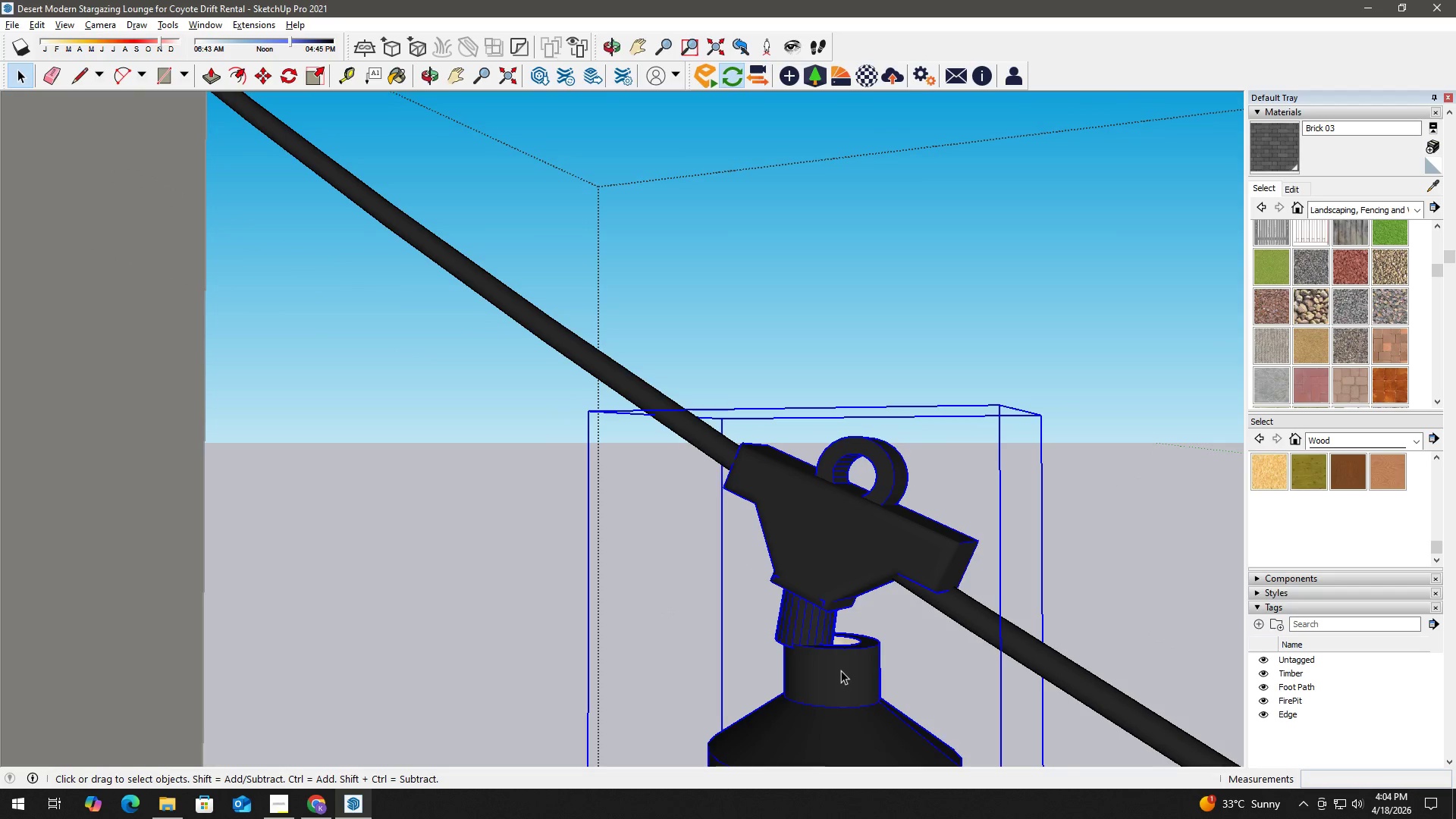 
triple_click([841, 670])
 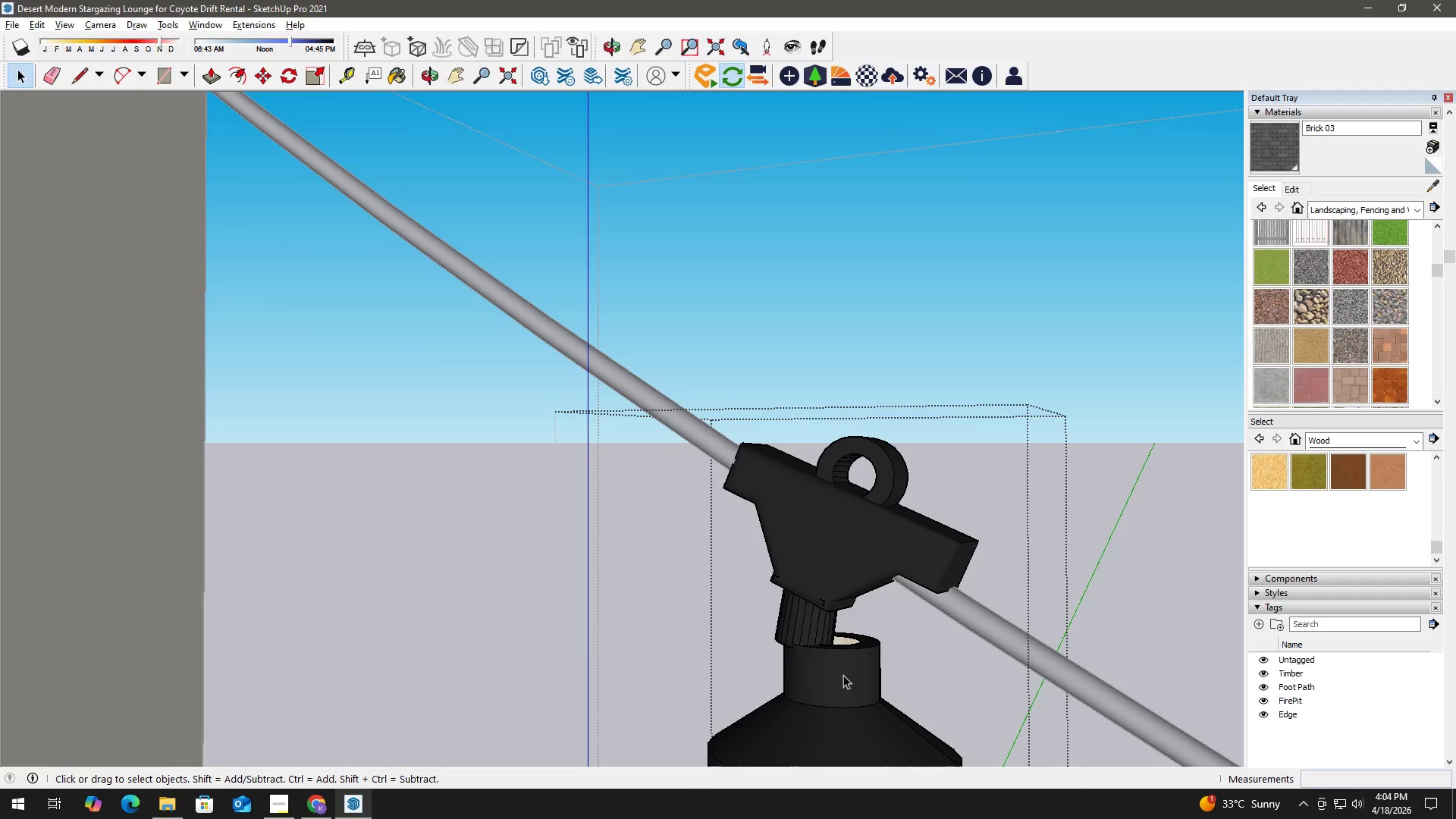 
triple_click([843, 675])
 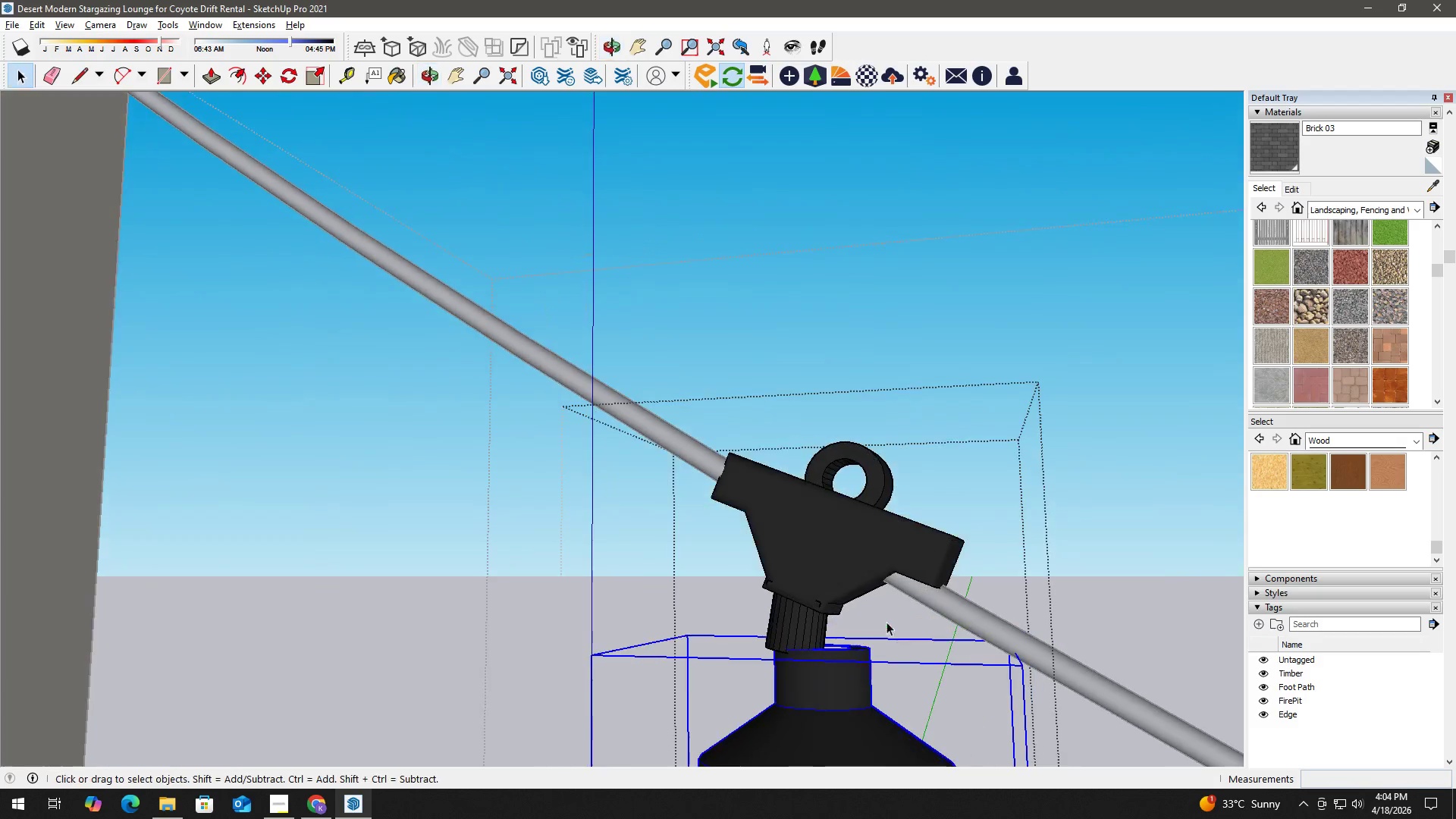 
key(M)
 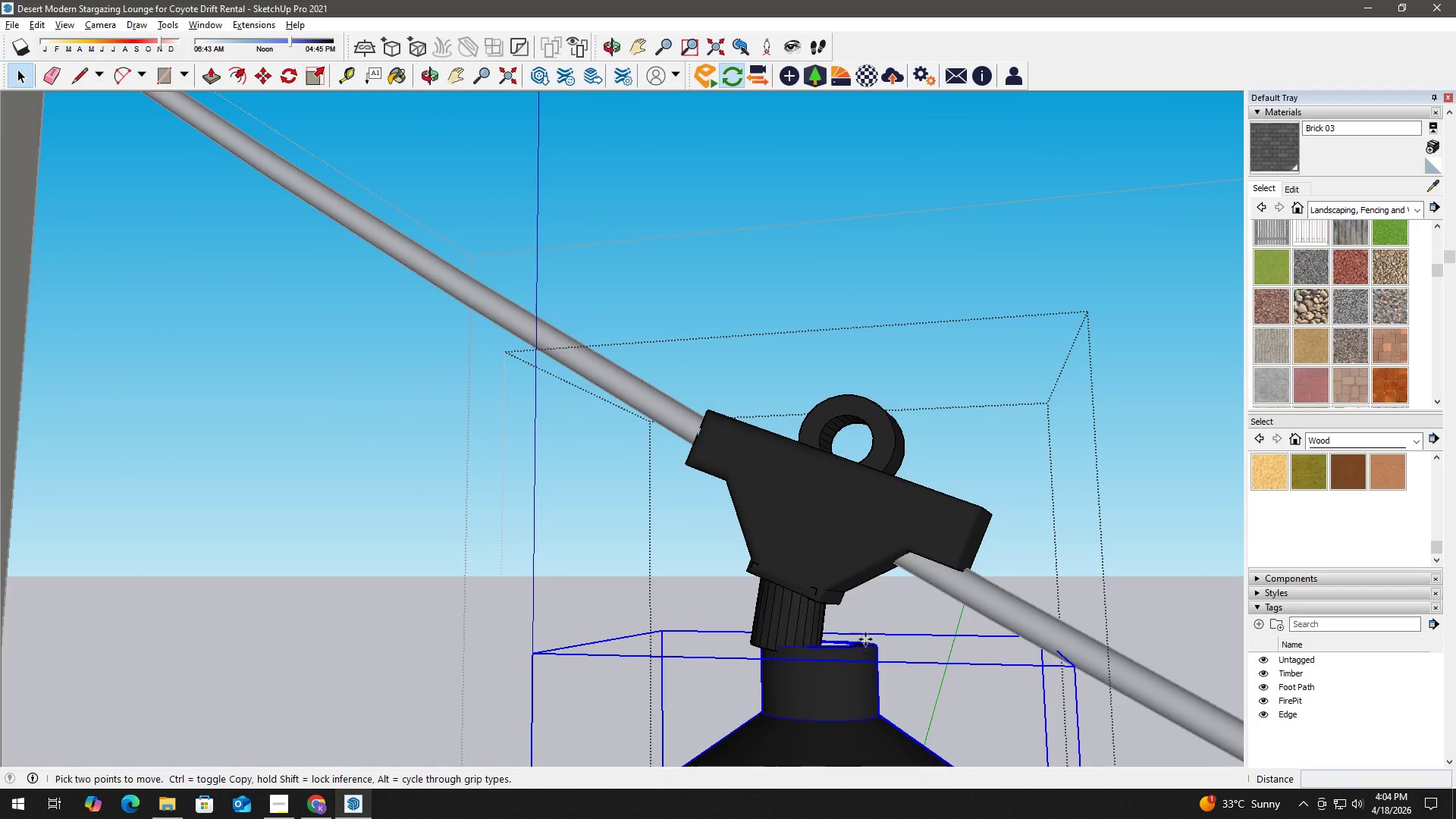 
scroll: coordinate [868, 635], scroll_direction: up, amount: 5.0
 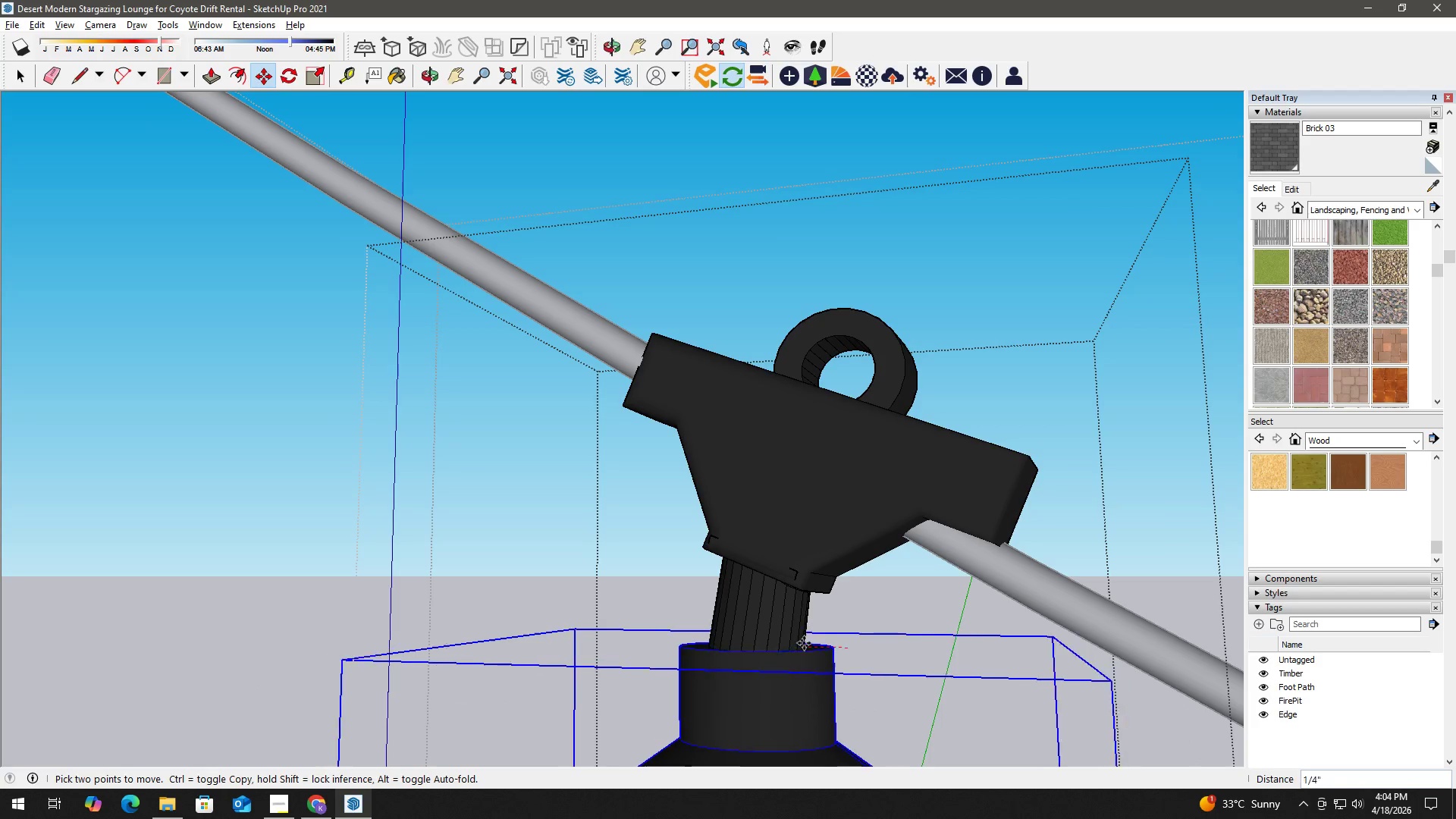 
key(Space)
 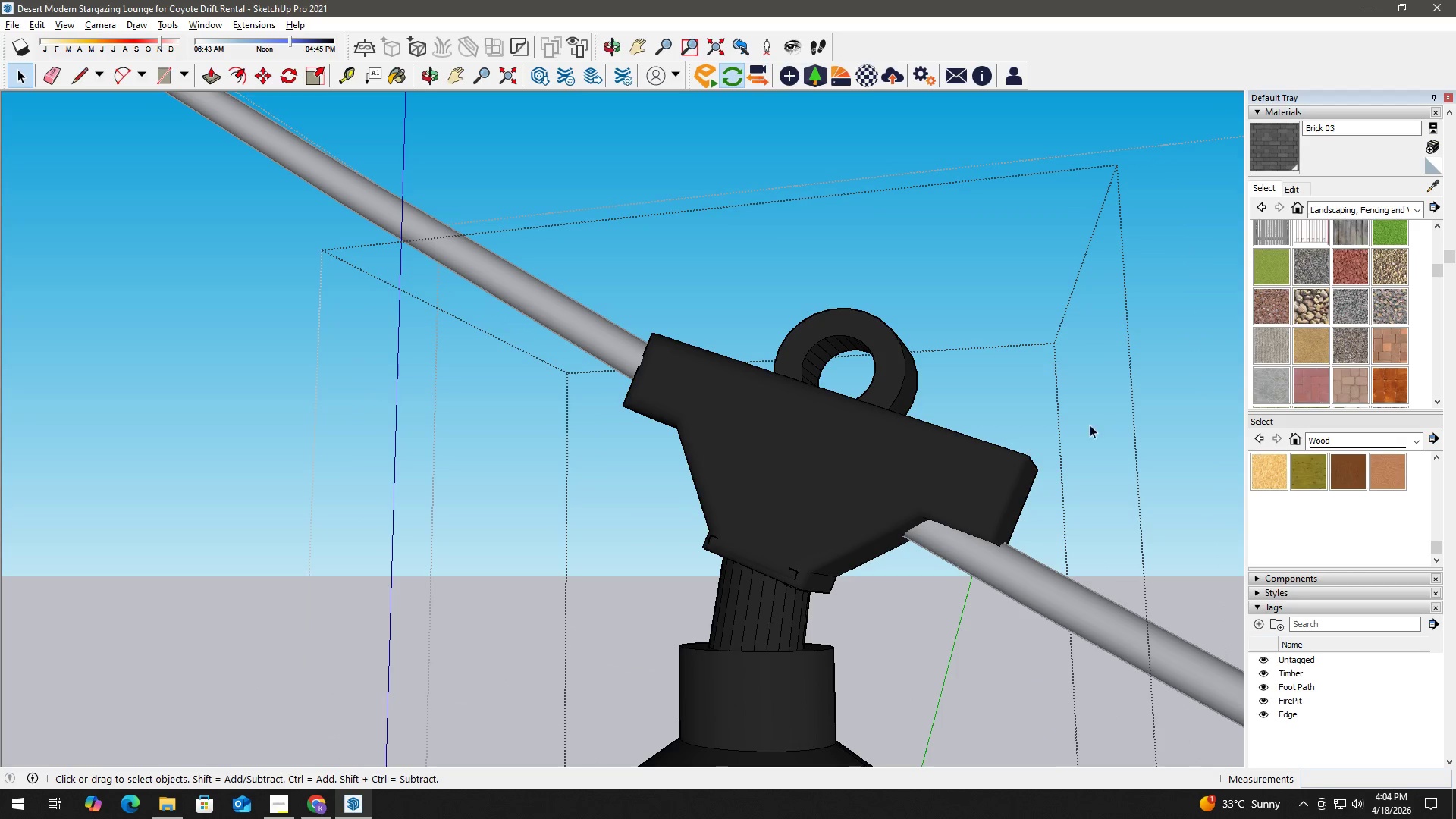 
key(Escape)
 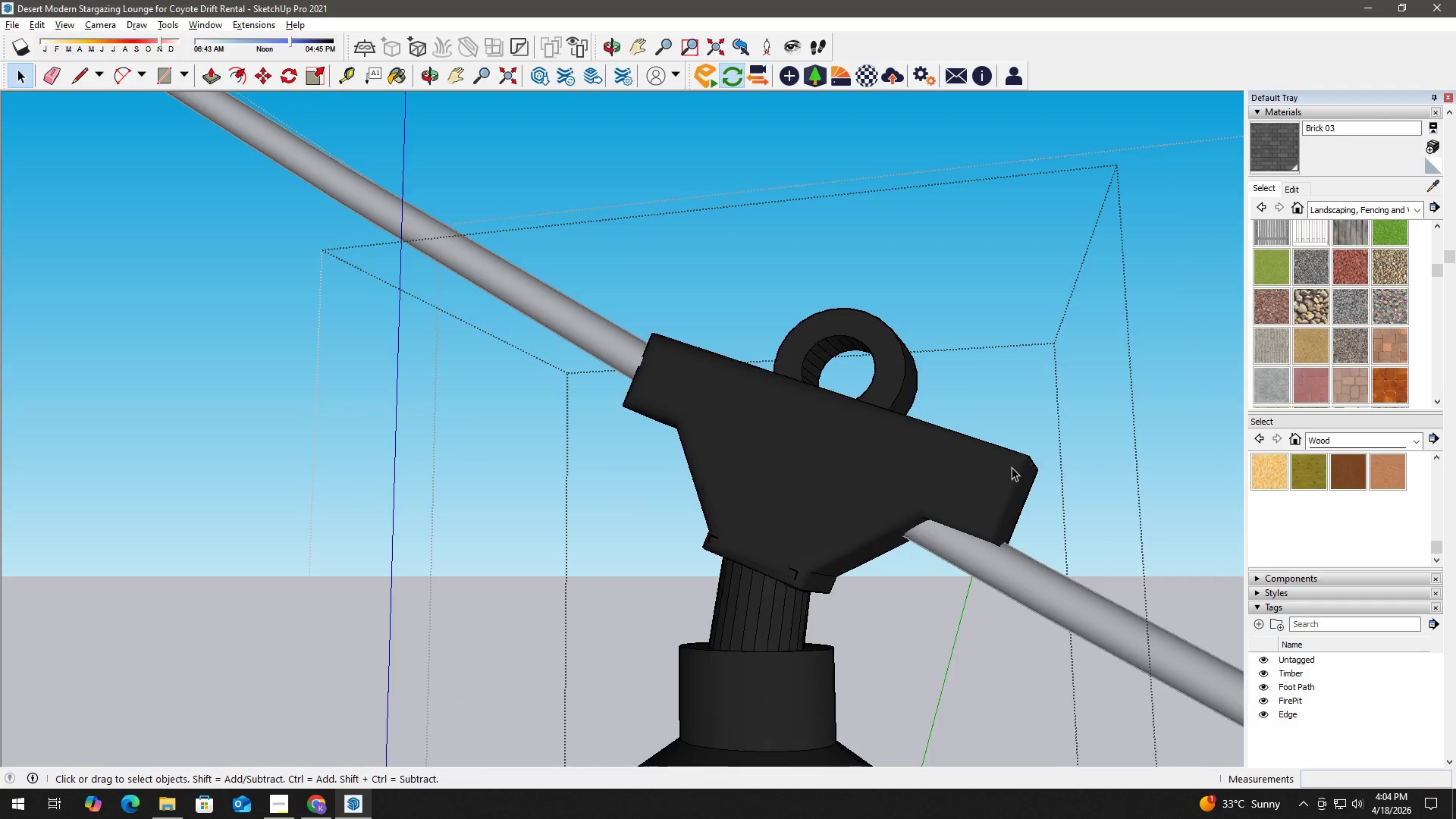 
key(Escape)
 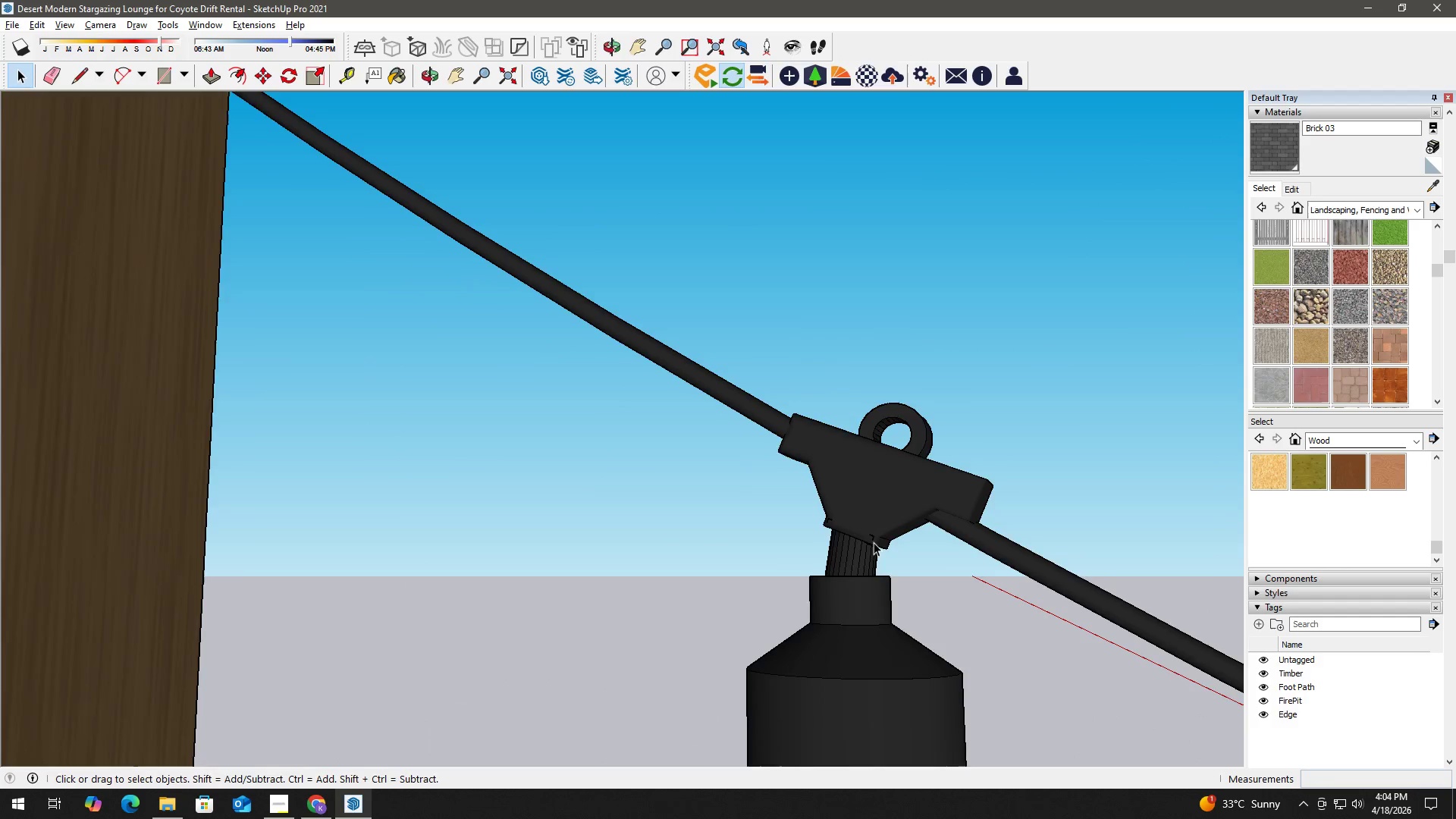 
key(H)
 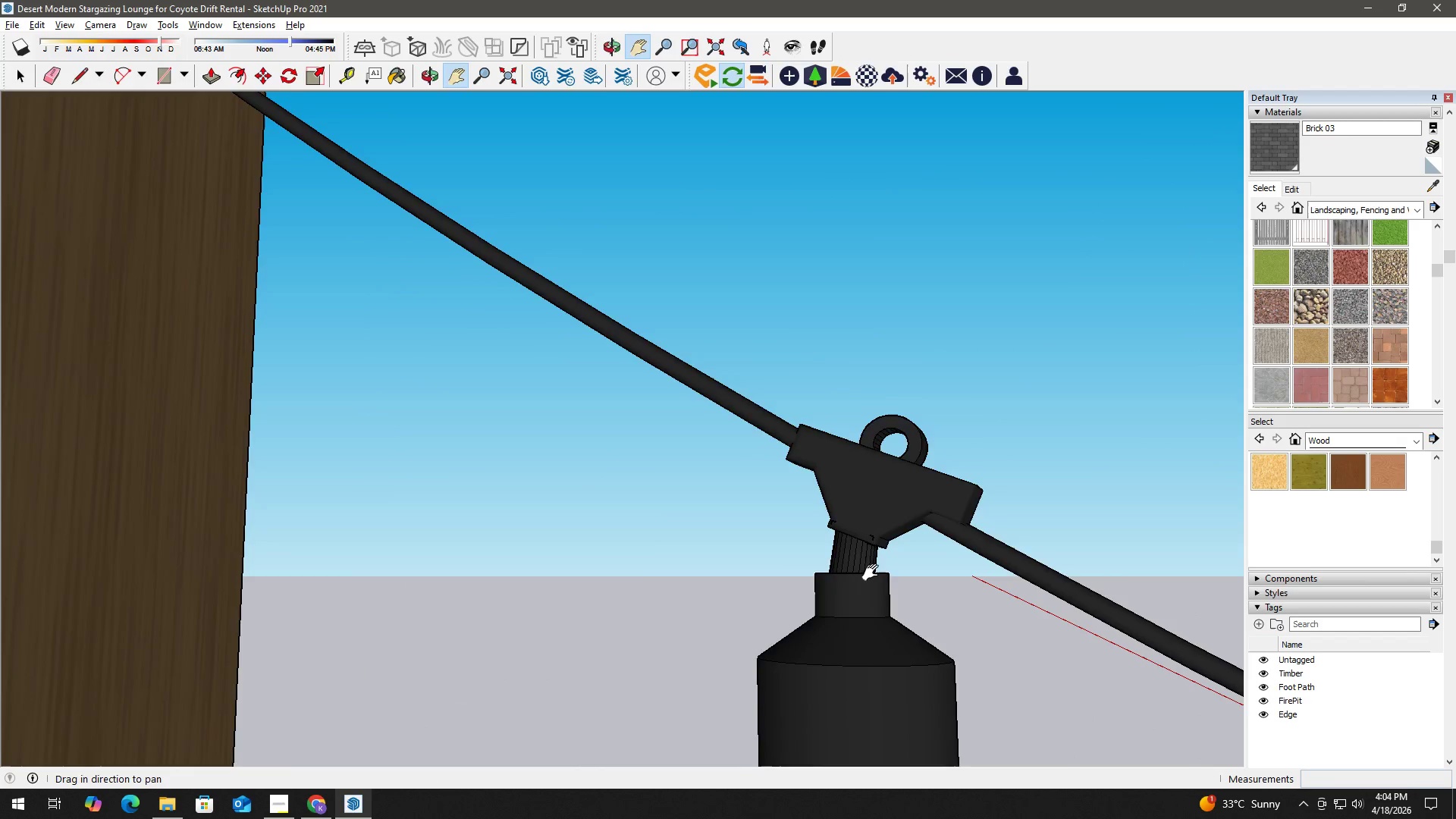 
left_click_drag(start_coordinate=[853, 553], to_coordinate=[599, 352])
 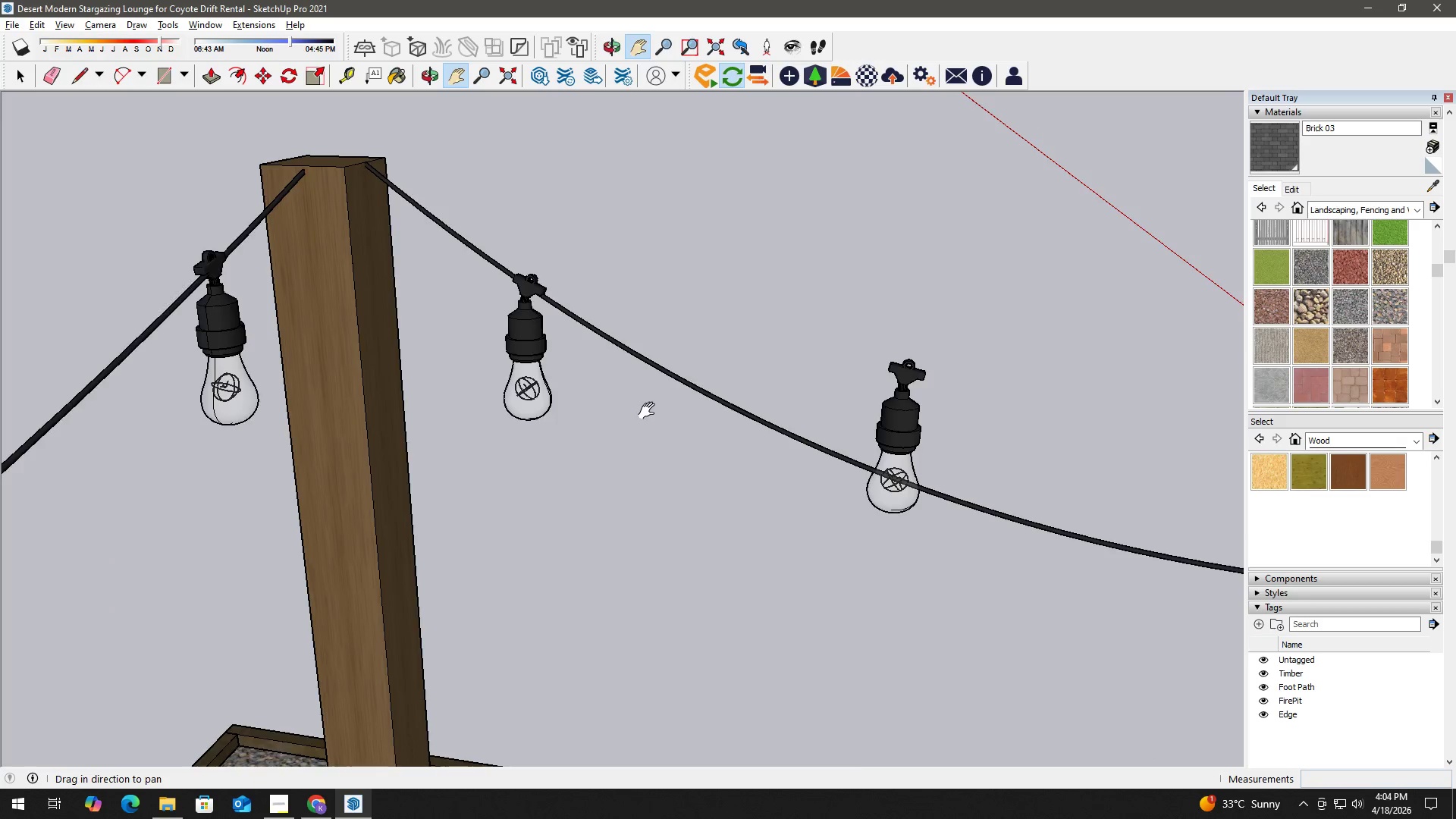 
scroll: coordinate [745, 447], scroll_direction: down, amount: 15.0
 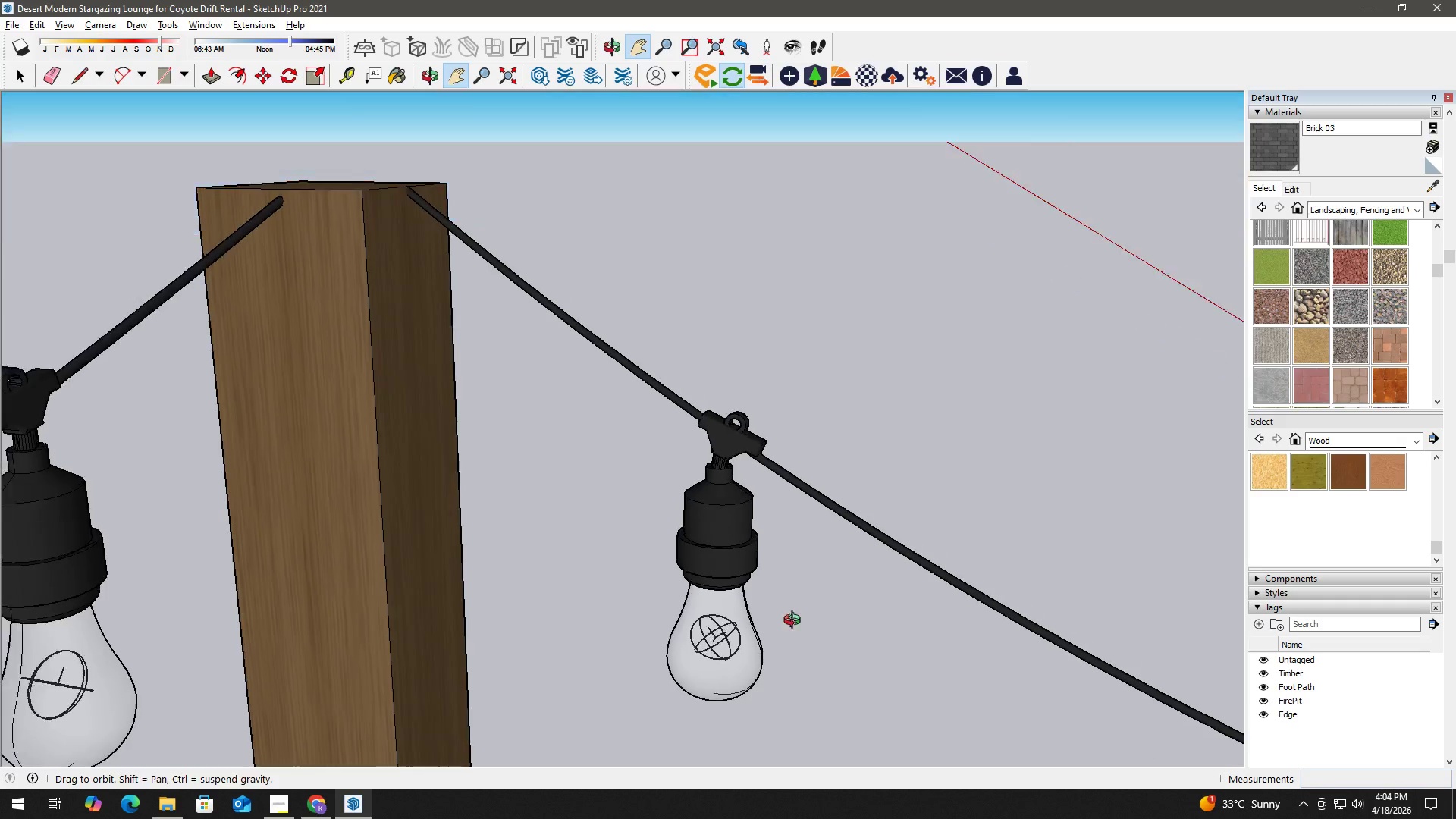 
type(hh)
 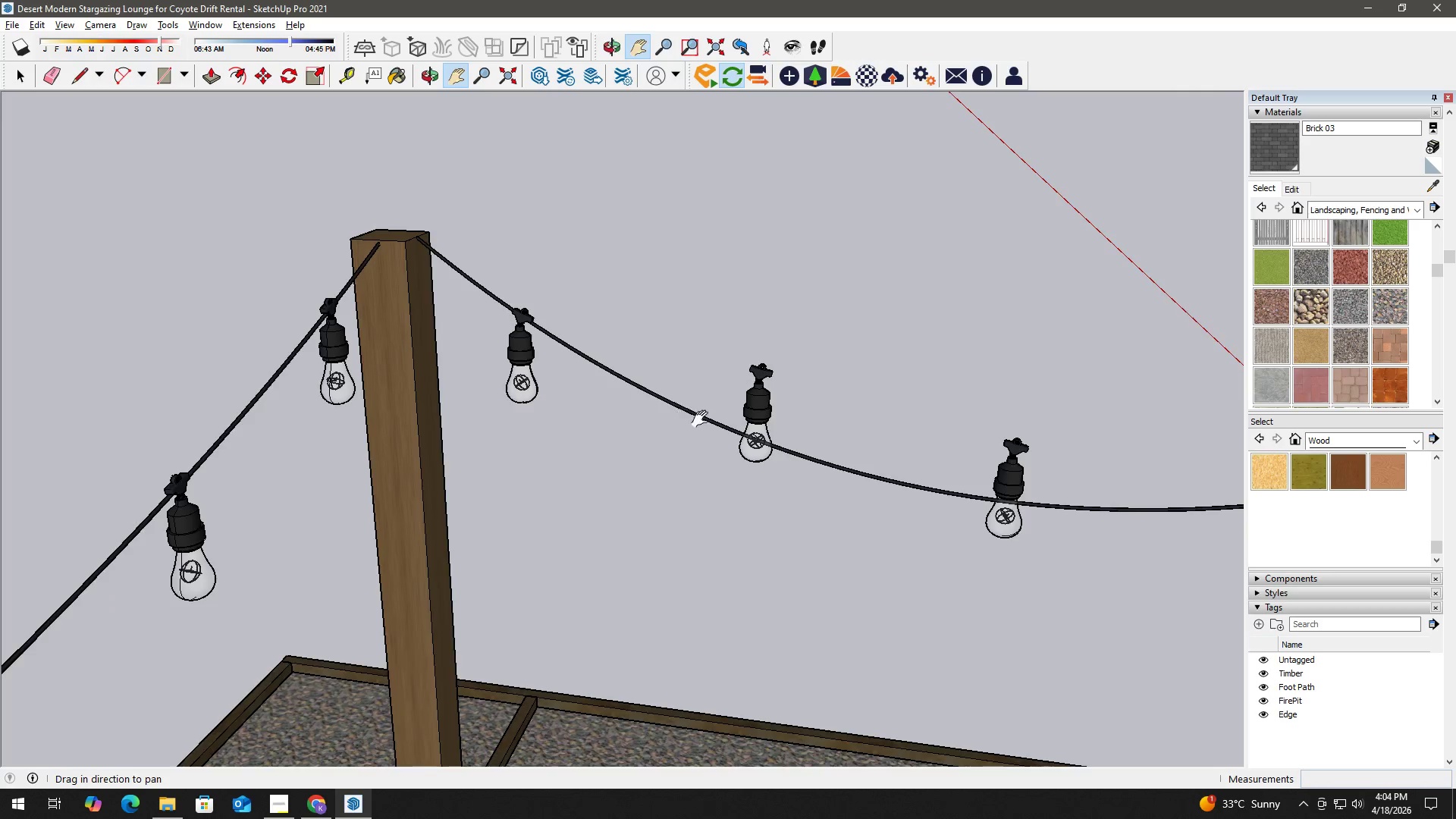 
left_click_drag(start_coordinate=[770, 450], to_coordinate=[643, 409])
 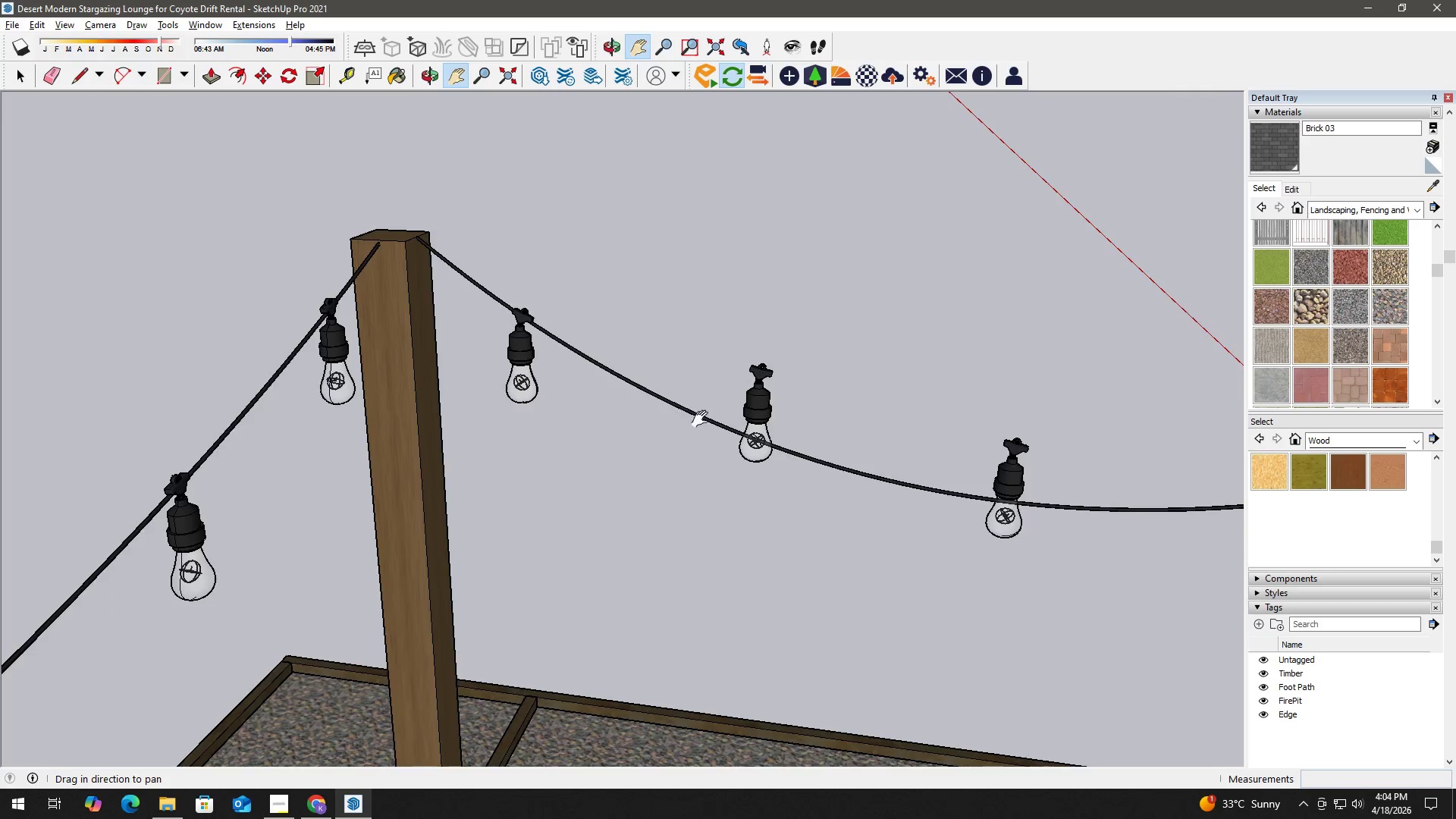 
scroll: coordinate [672, 425], scroll_direction: down, amount: 7.0
 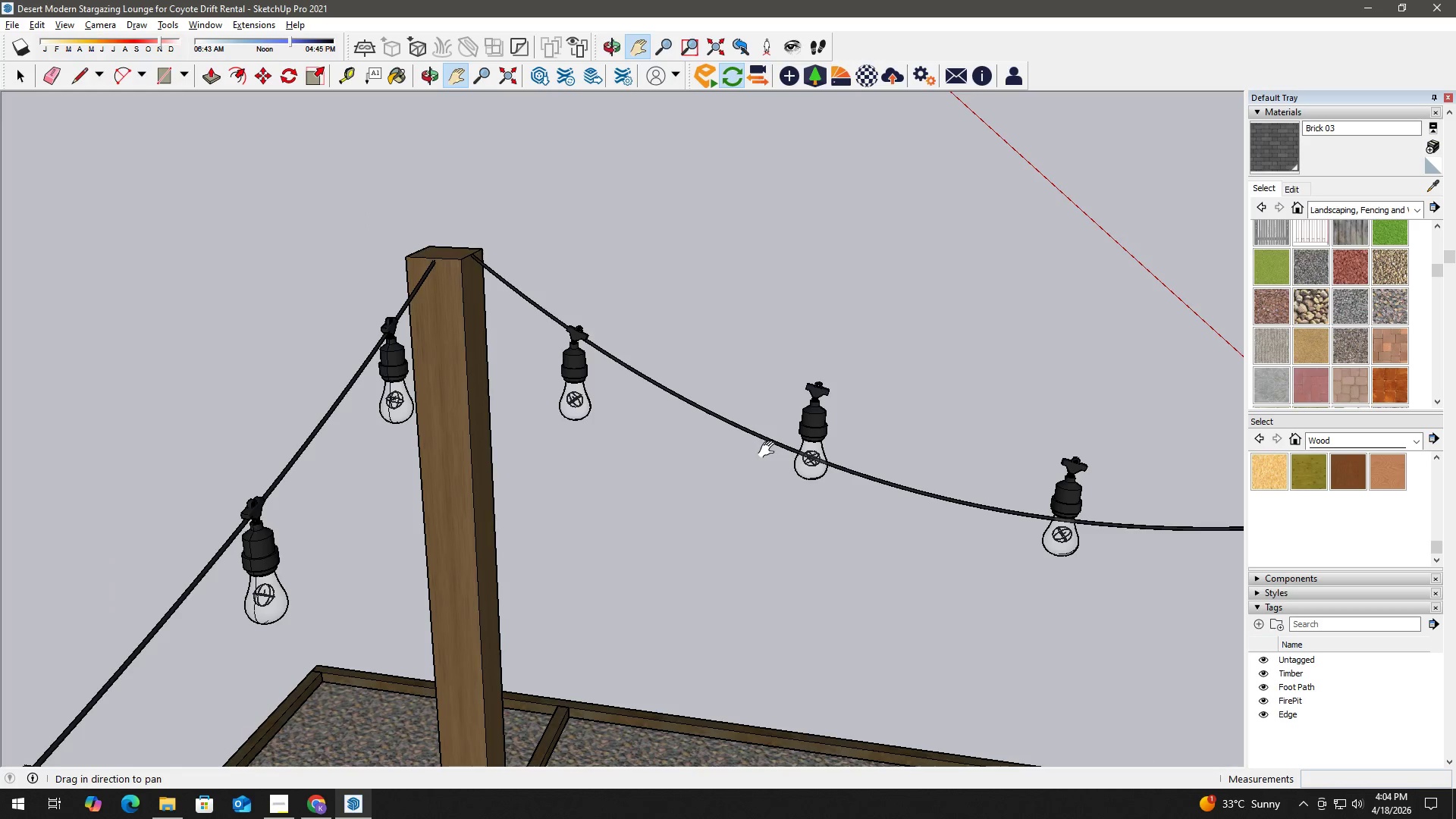 
key(Space)
 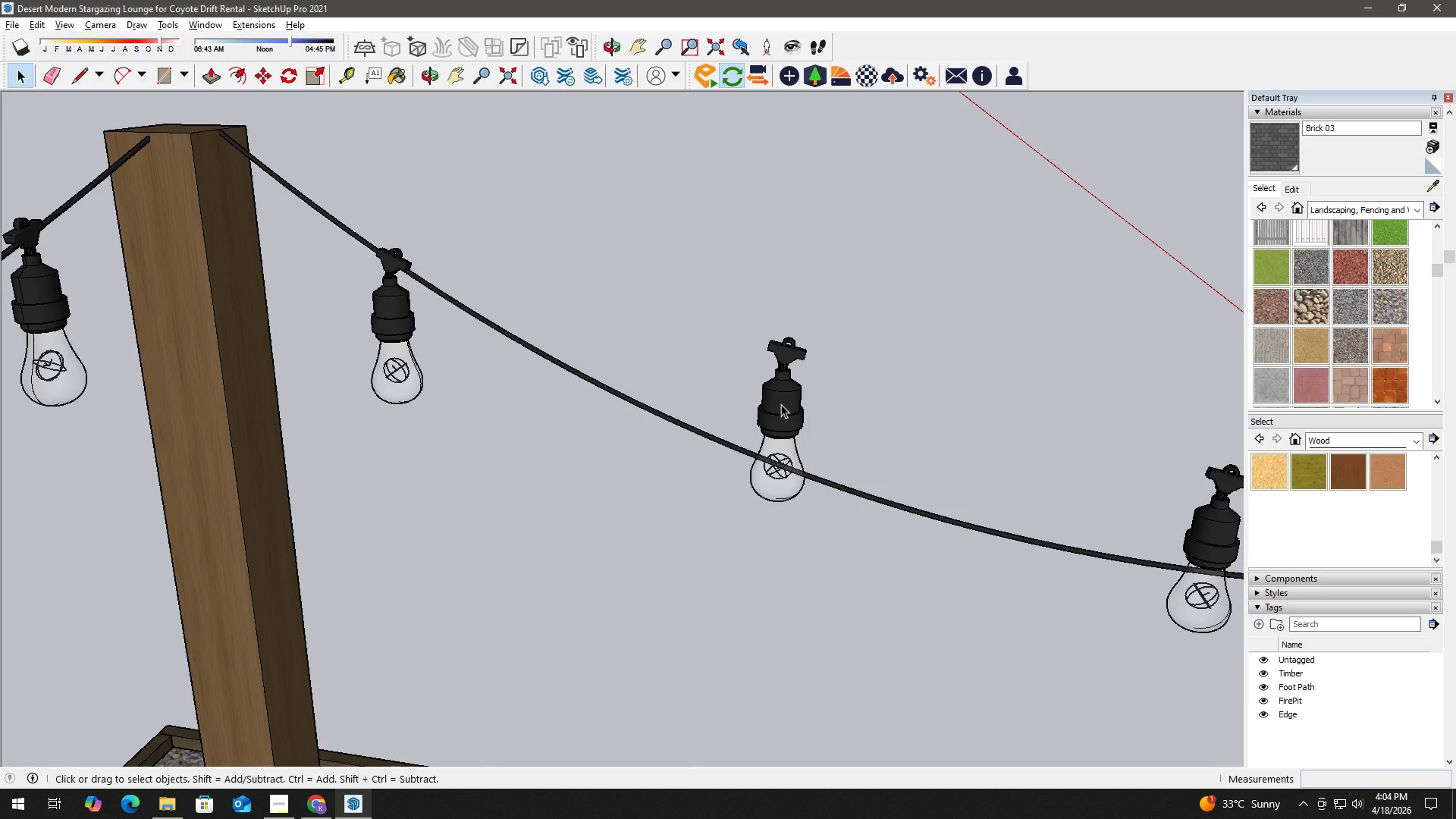 
scroll: coordinate [726, 400], scroll_direction: up, amount: 3.0
 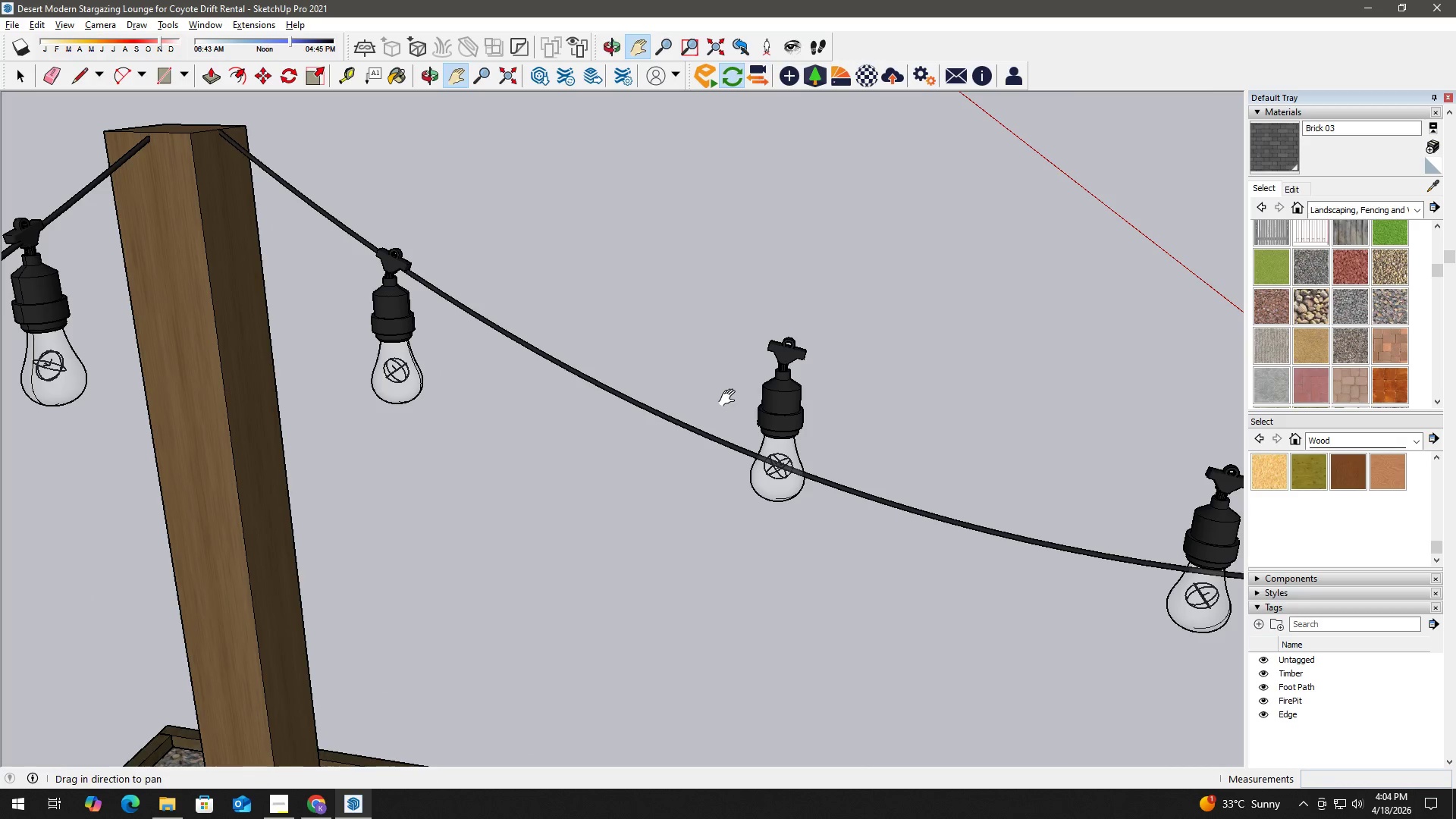 
double_click([781, 404])
 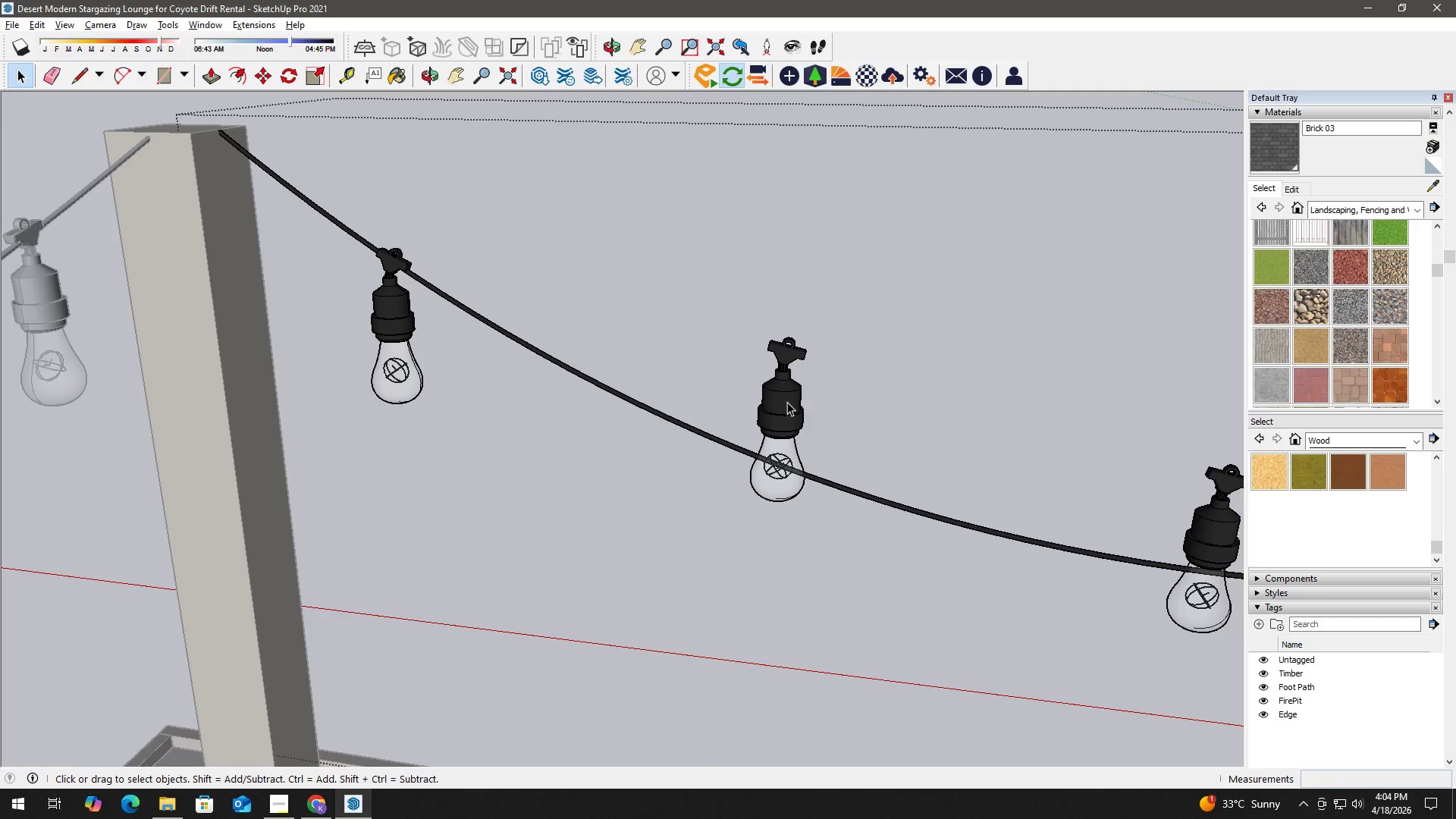 
left_click([780, 359])
 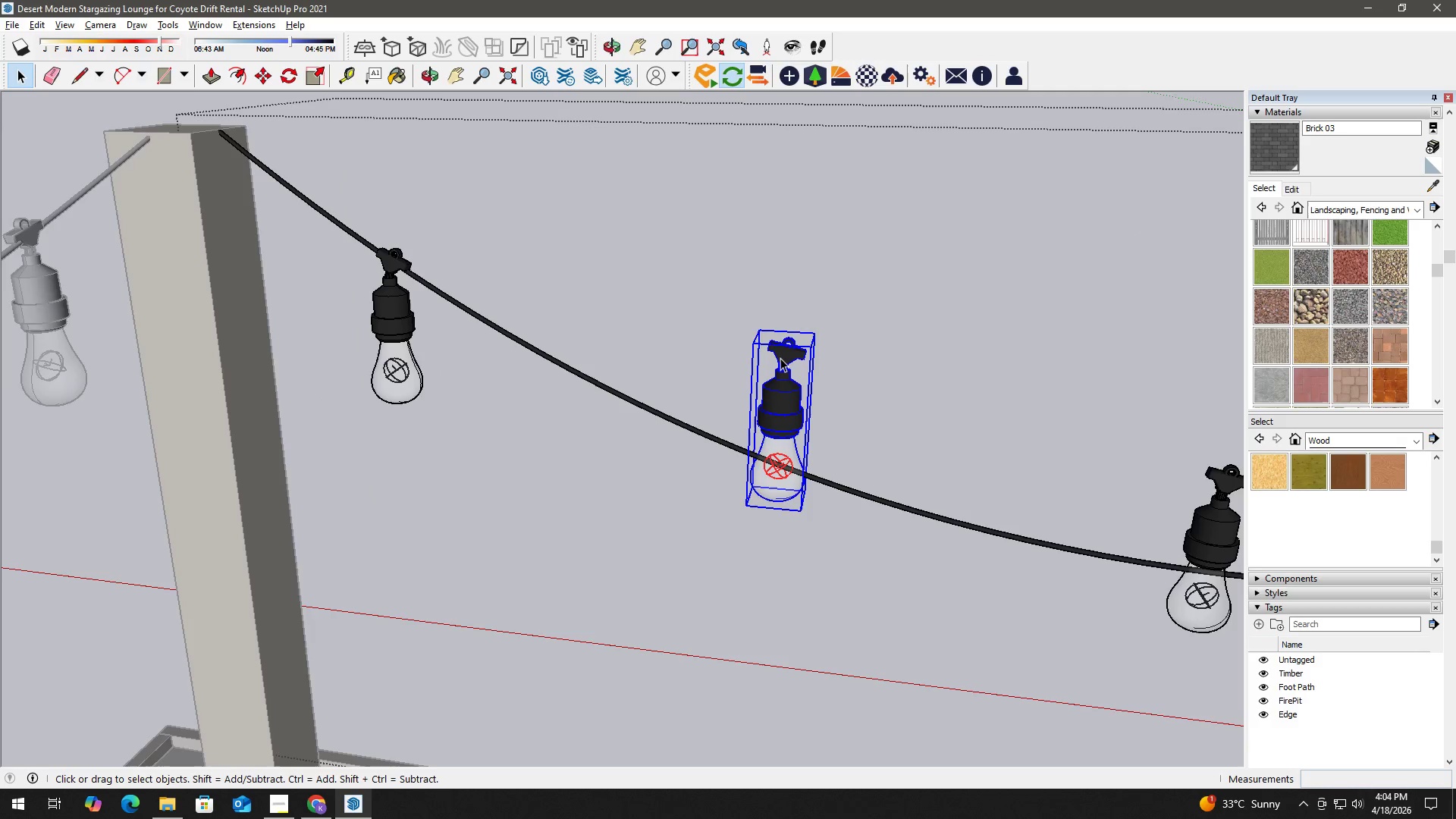 
double_click([785, 359])
 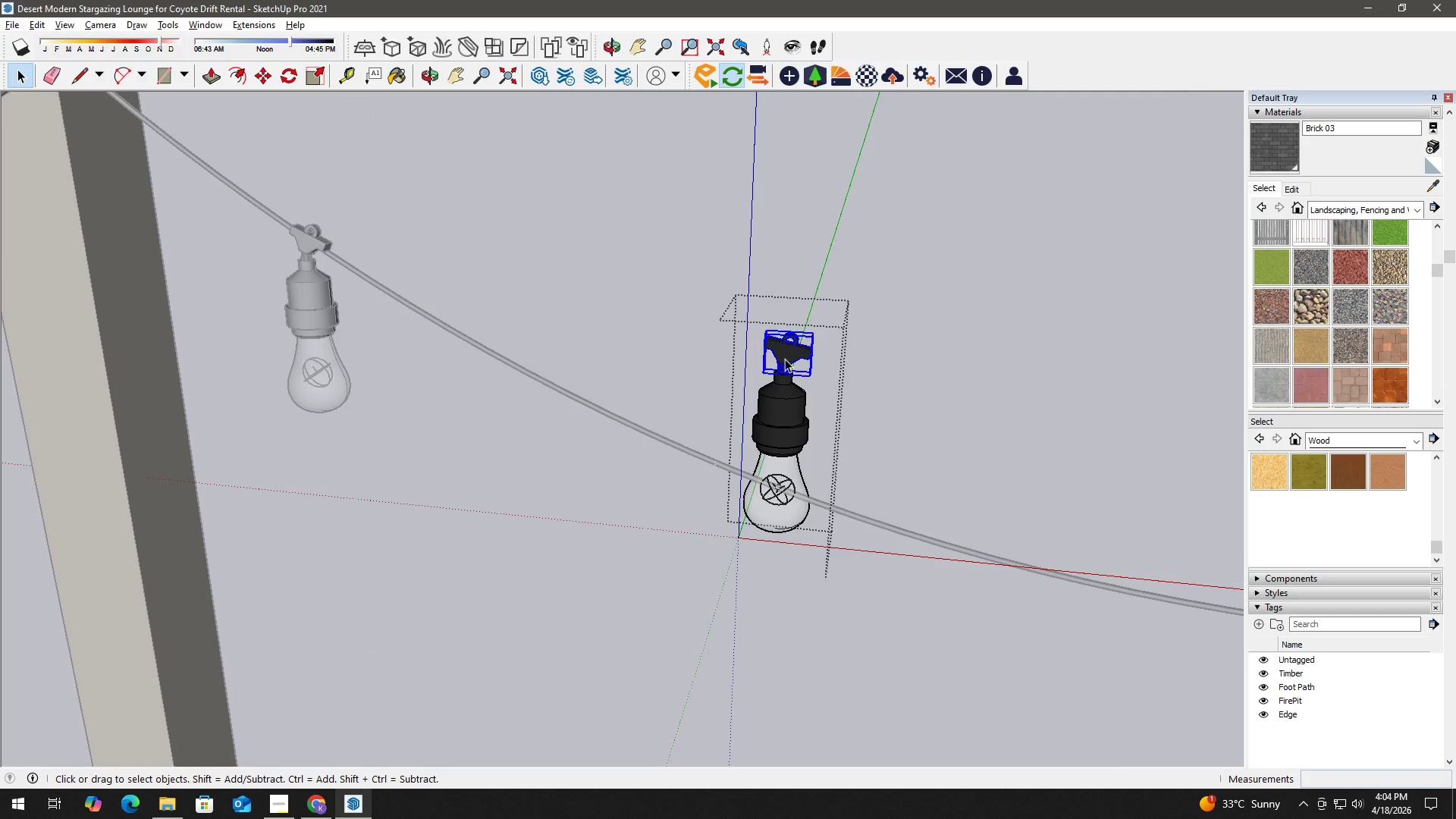 
scroll: coordinate [782, 360], scroll_direction: up, amount: 2.0
 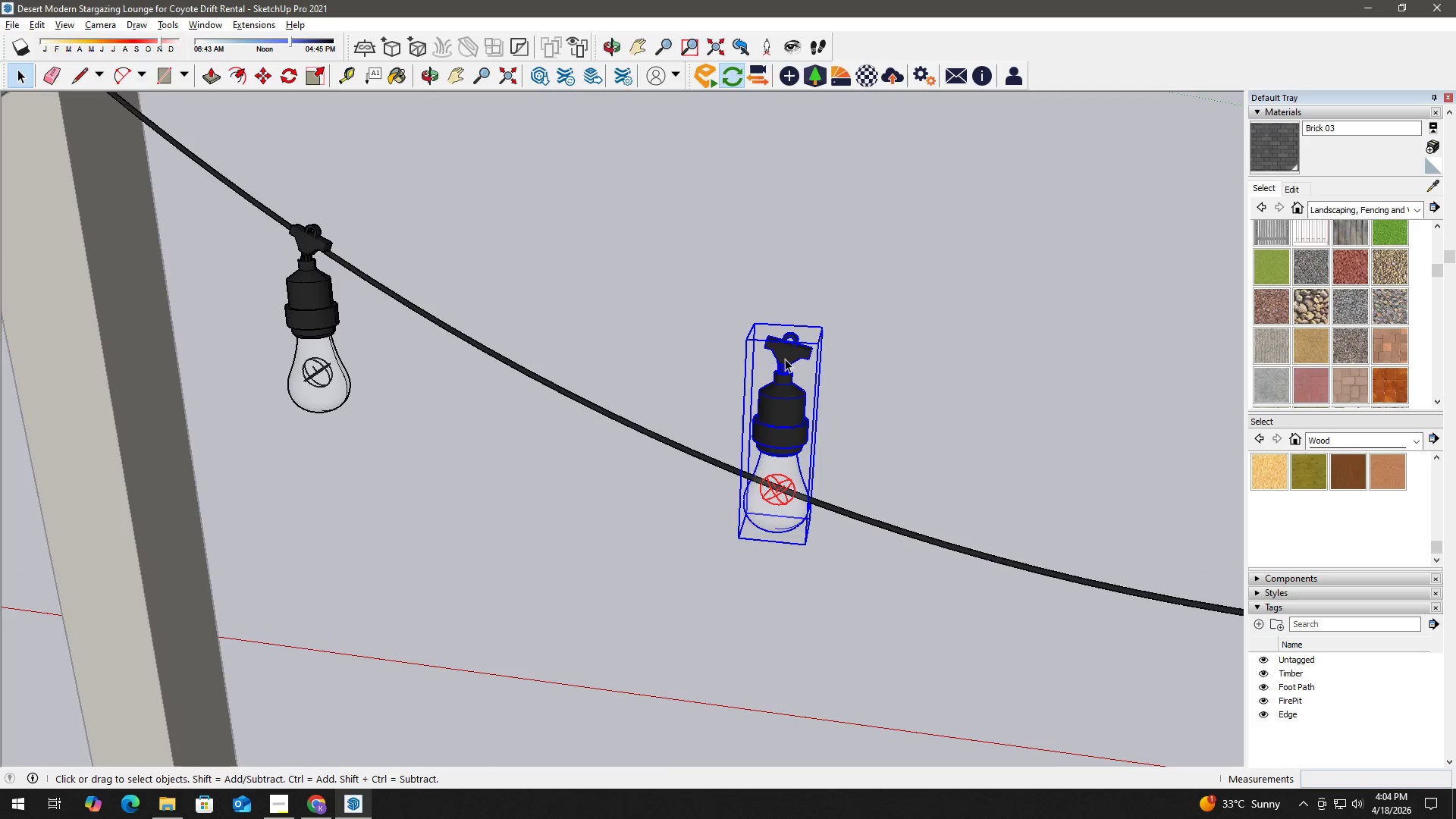 
triple_click([785, 359])
 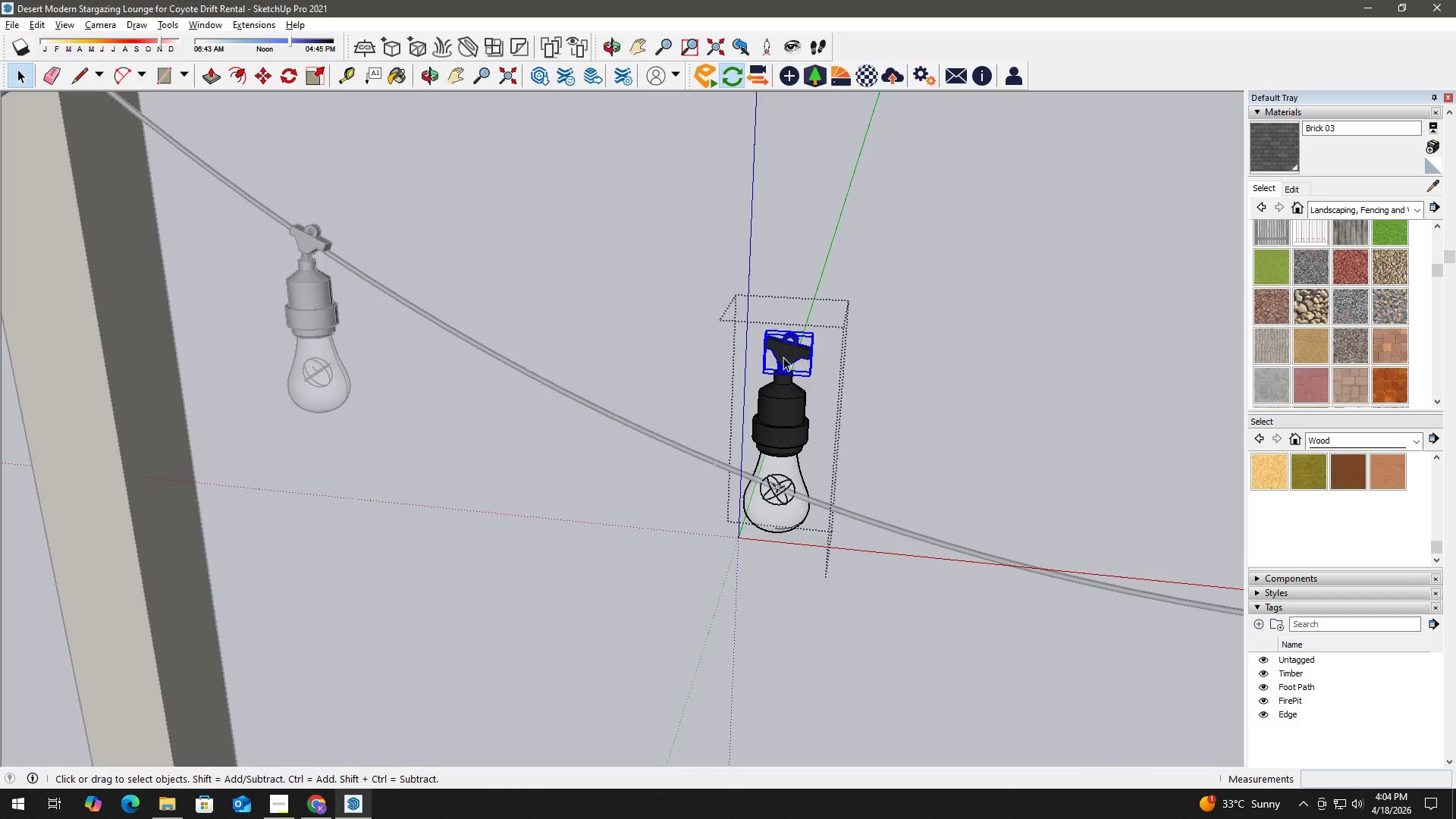 
scroll: coordinate [787, 412], scroll_direction: up, amount: 3.0
 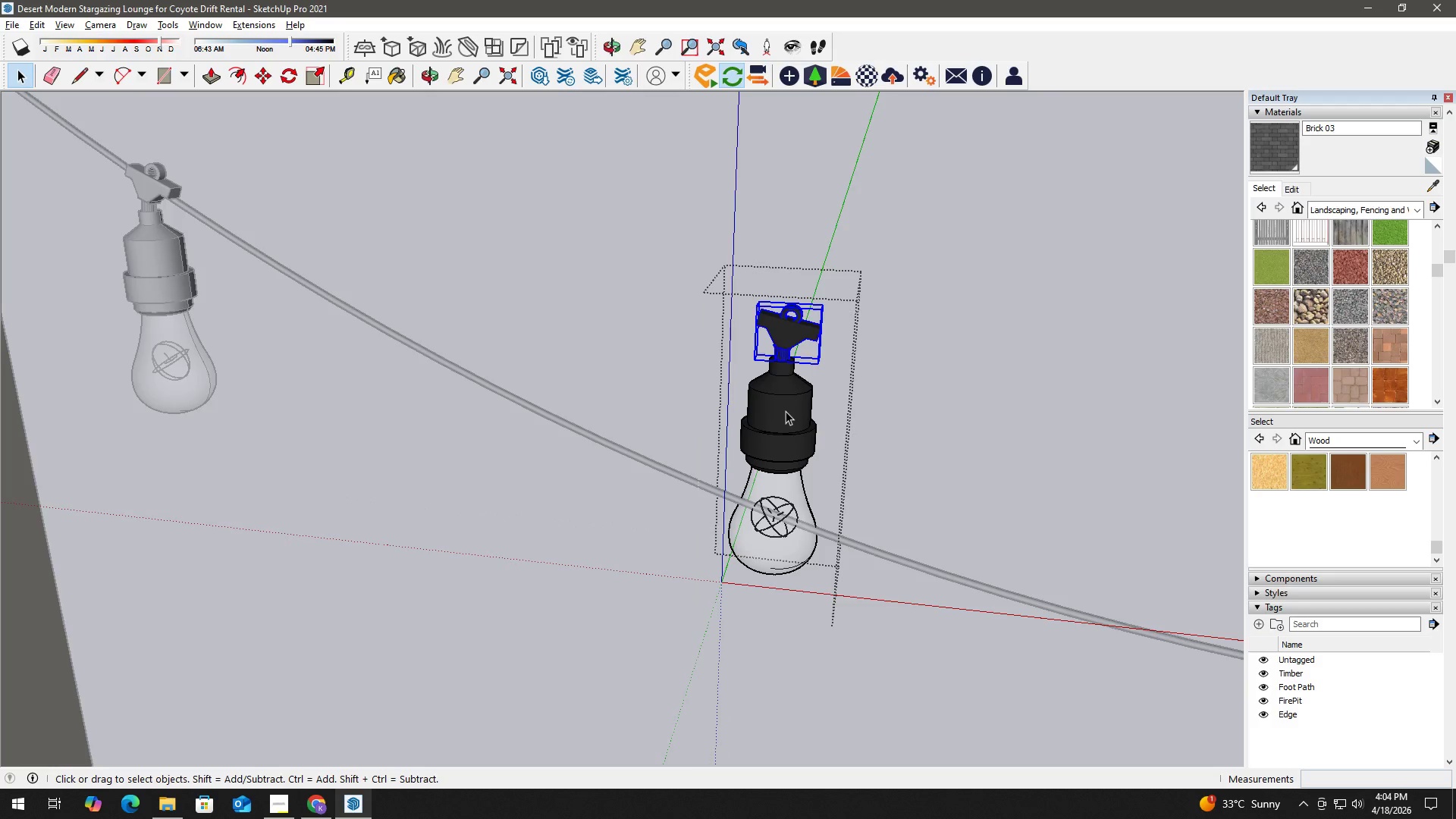 
key(Escape)
 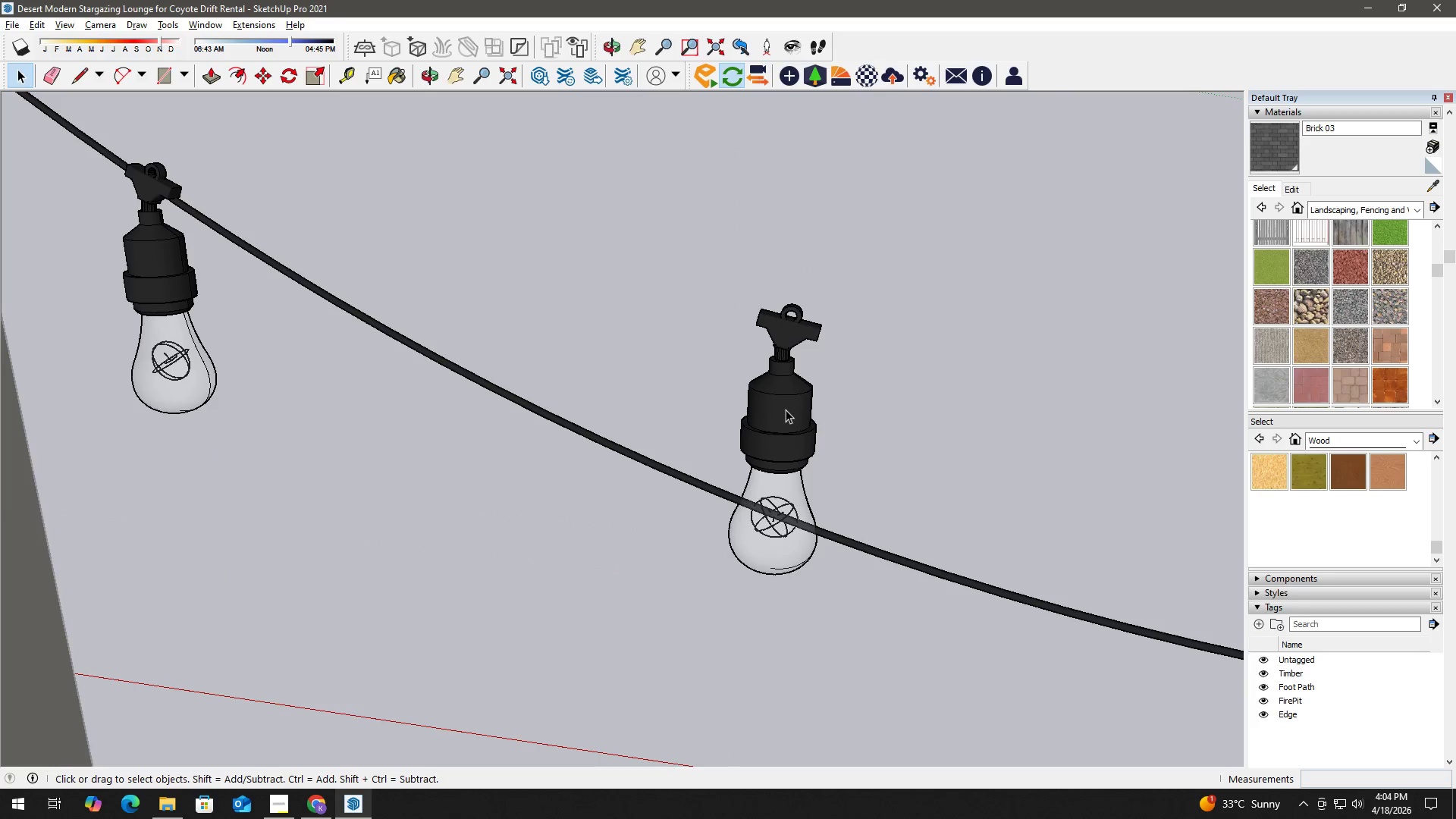 
left_click([786, 410])
 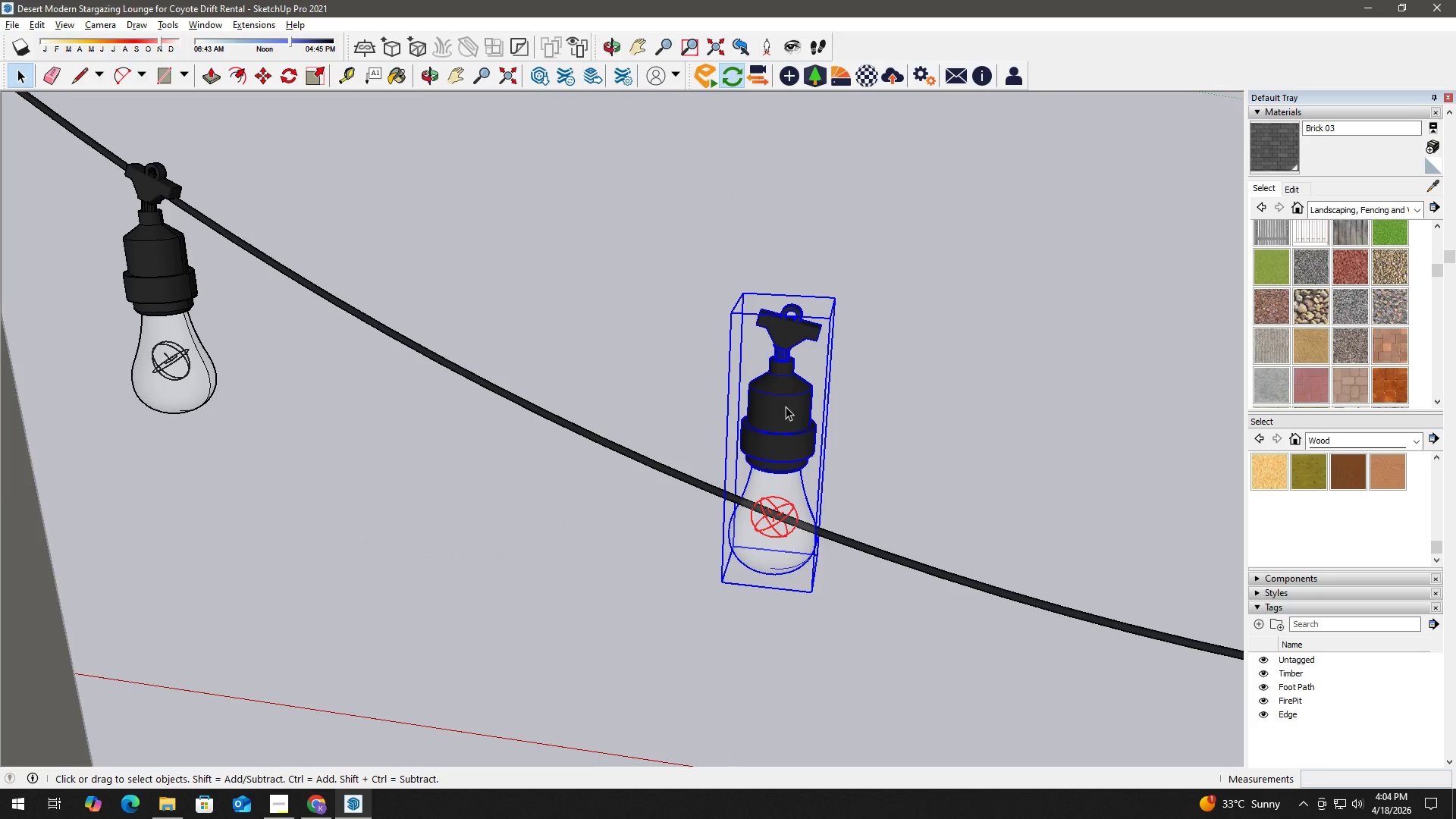 
scroll: coordinate [786, 402], scroll_direction: up, amount: 2.0
 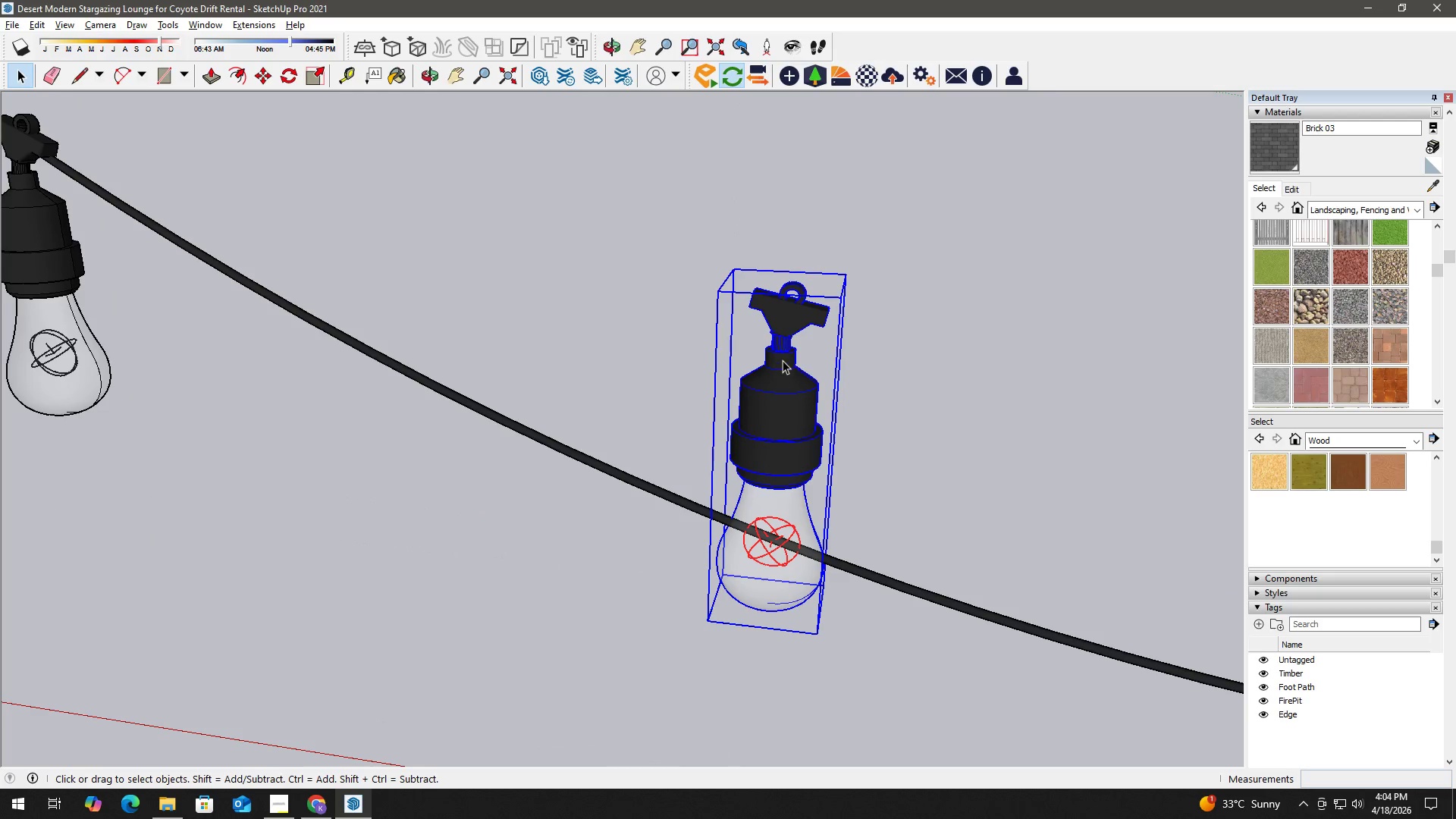 
key(M)
 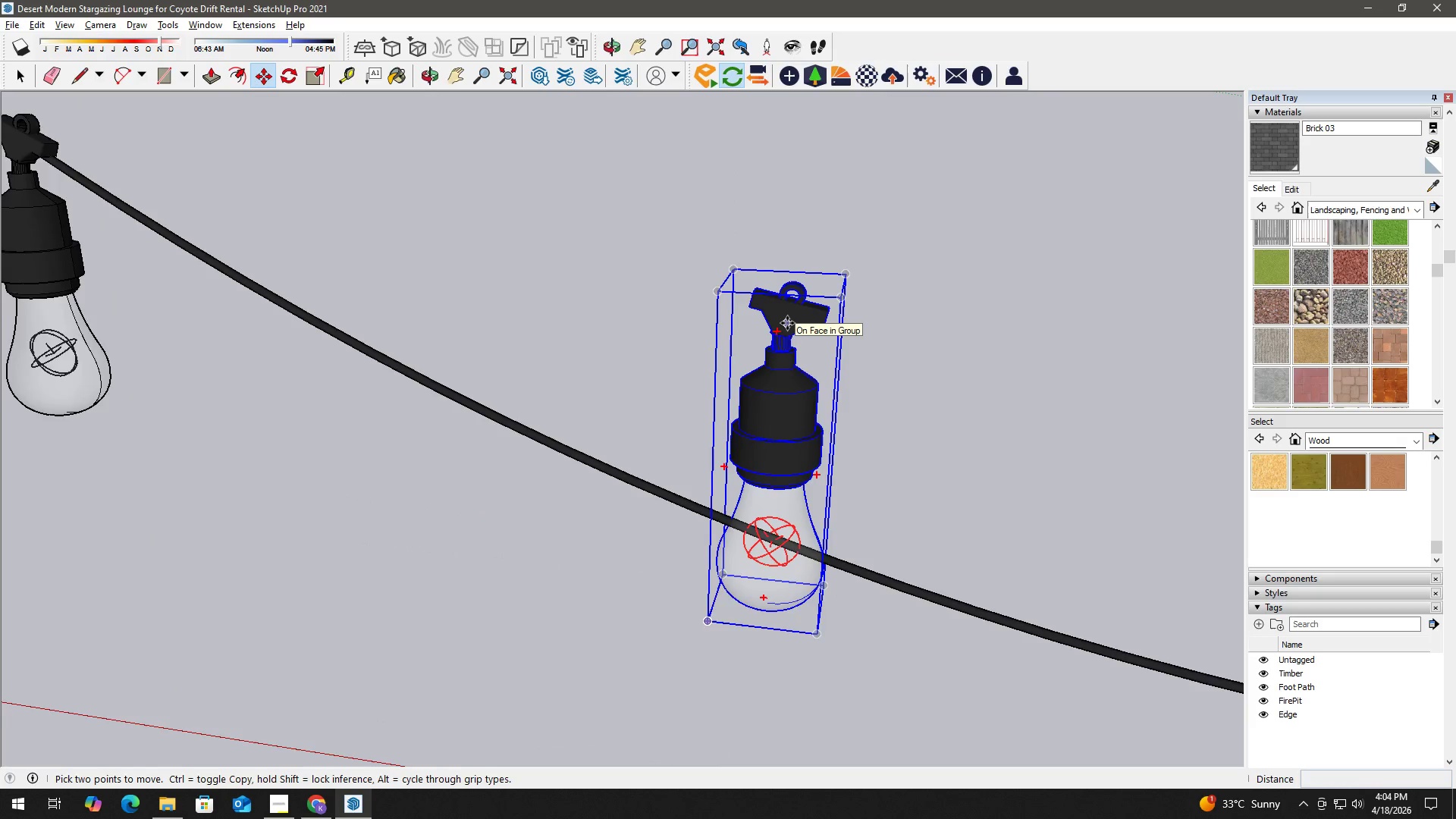 
scroll: coordinate [787, 323], scroll_direction: up, amount: 2.0
 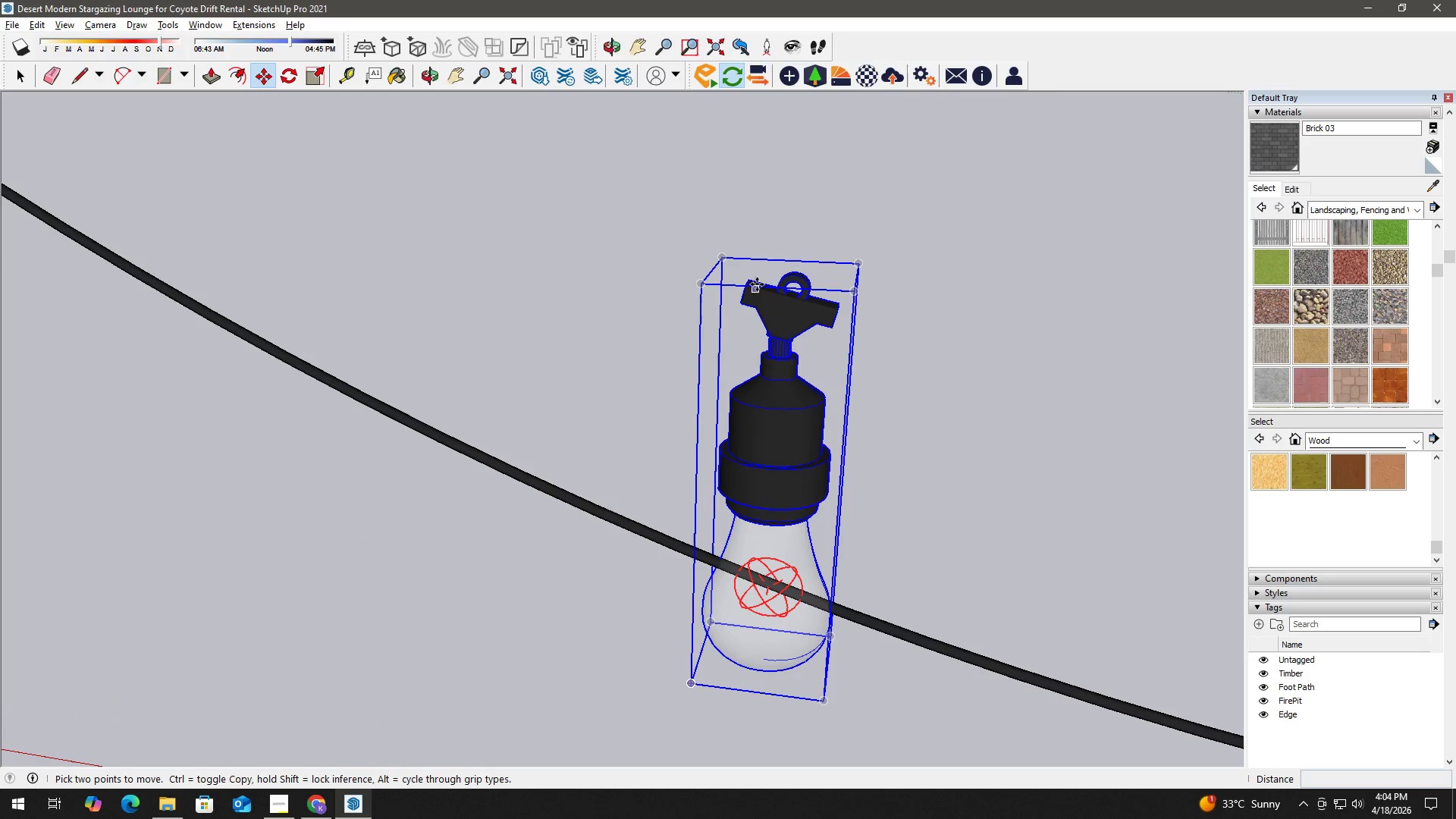 
left_click_drag(start_coordinate=[751, 284], to_coordinate=[748, 293])
 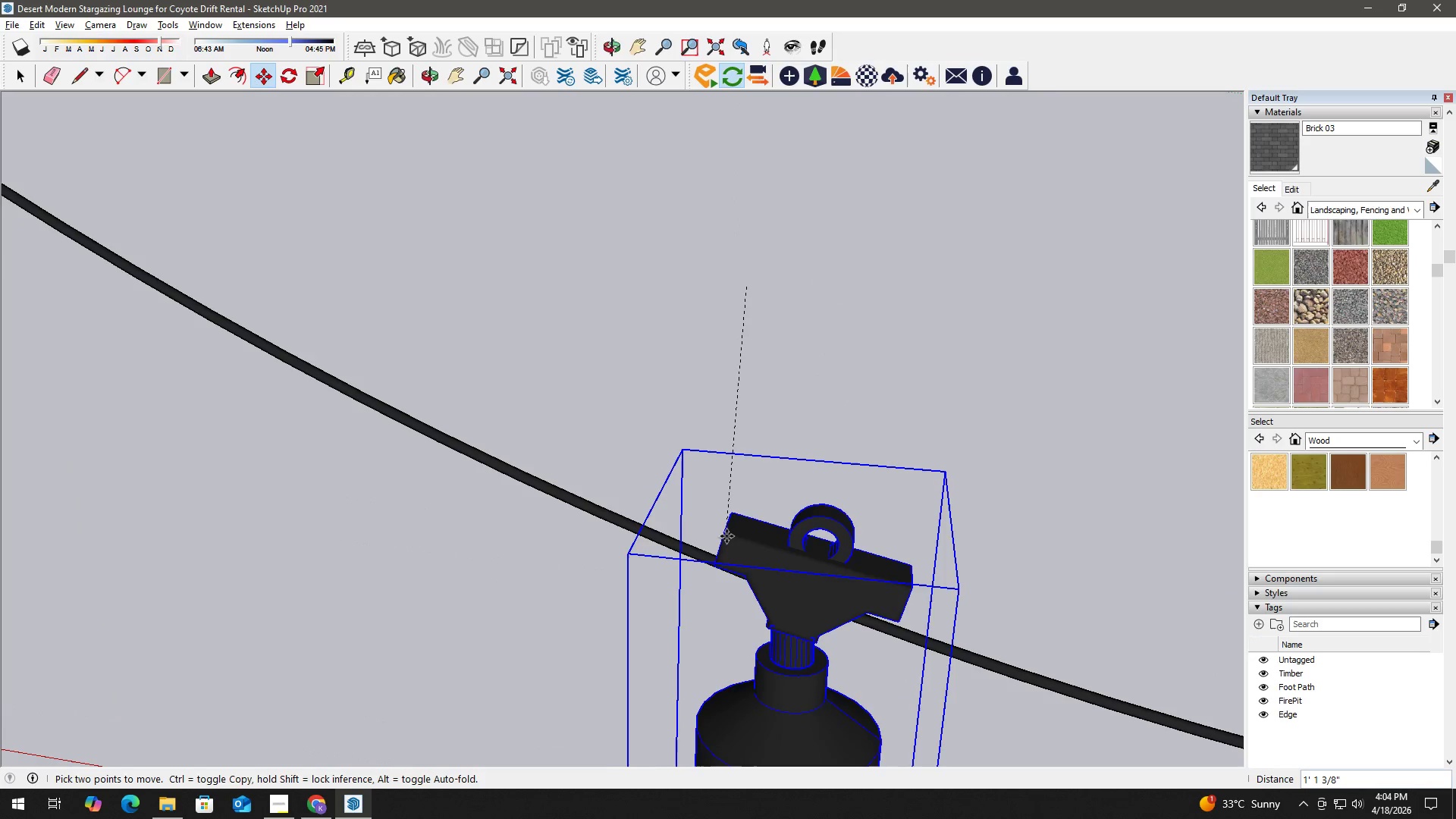 
key(ArrowUp)
 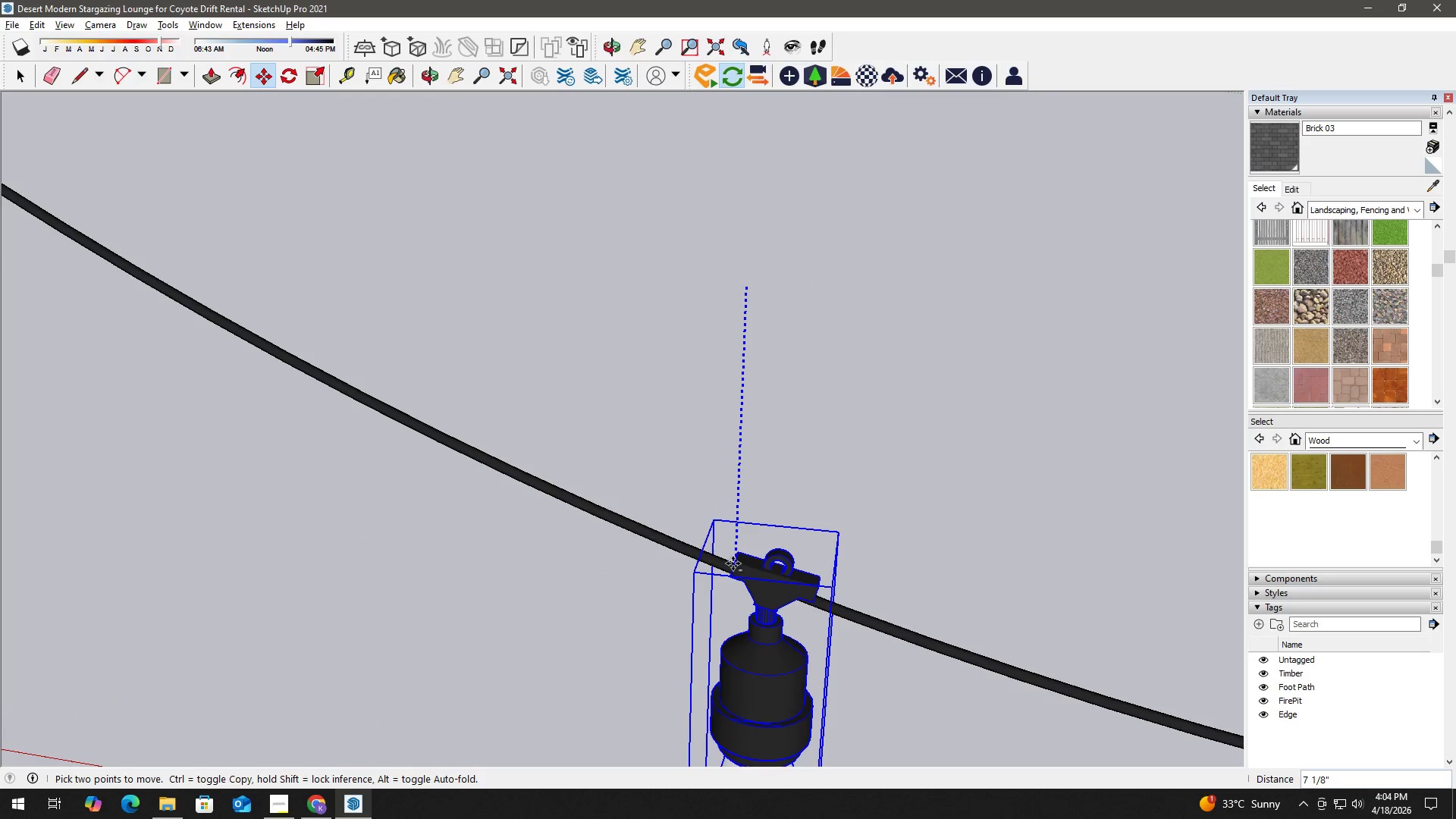 
left_click([734, 568])
 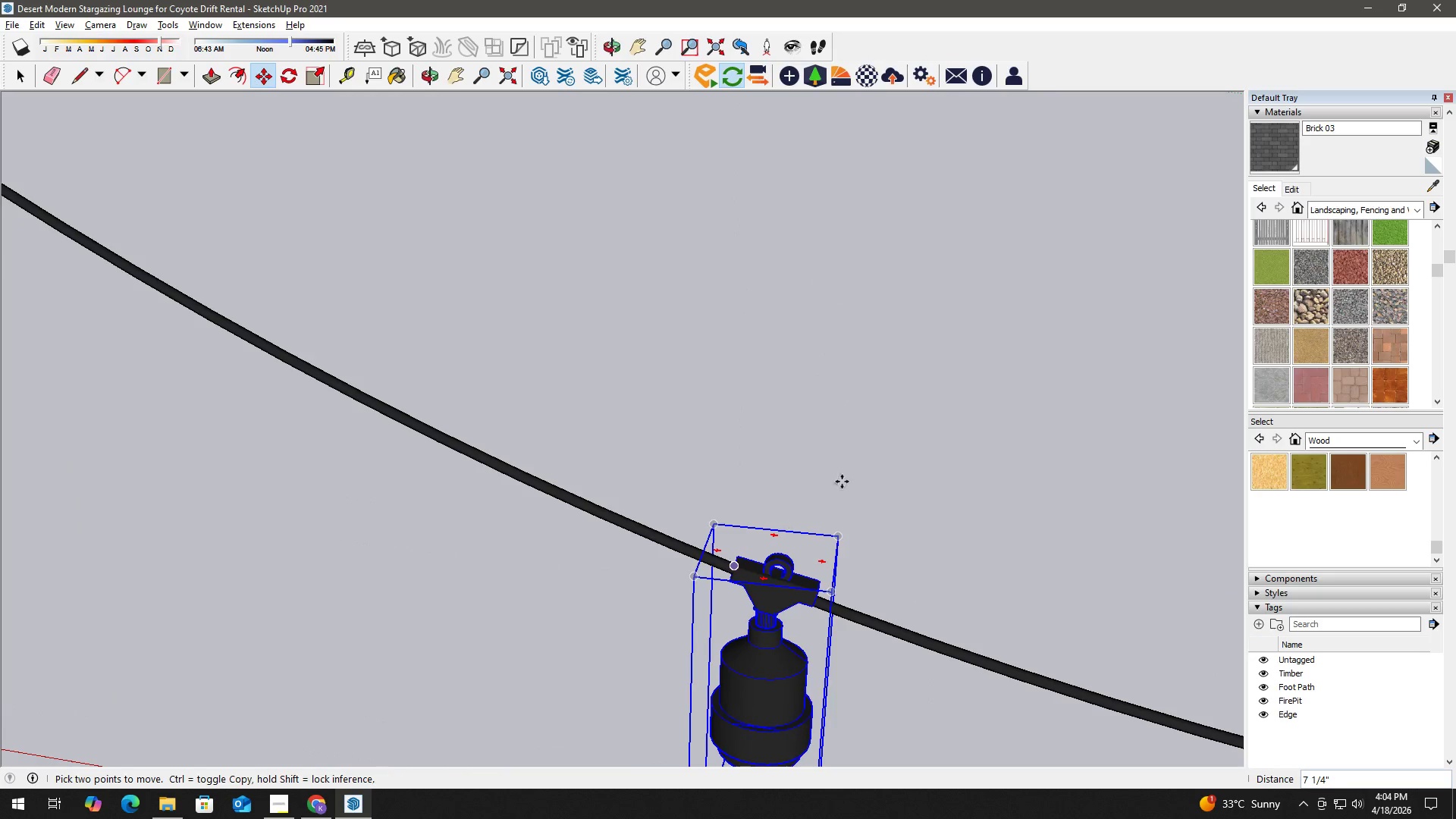 
key(Space)
 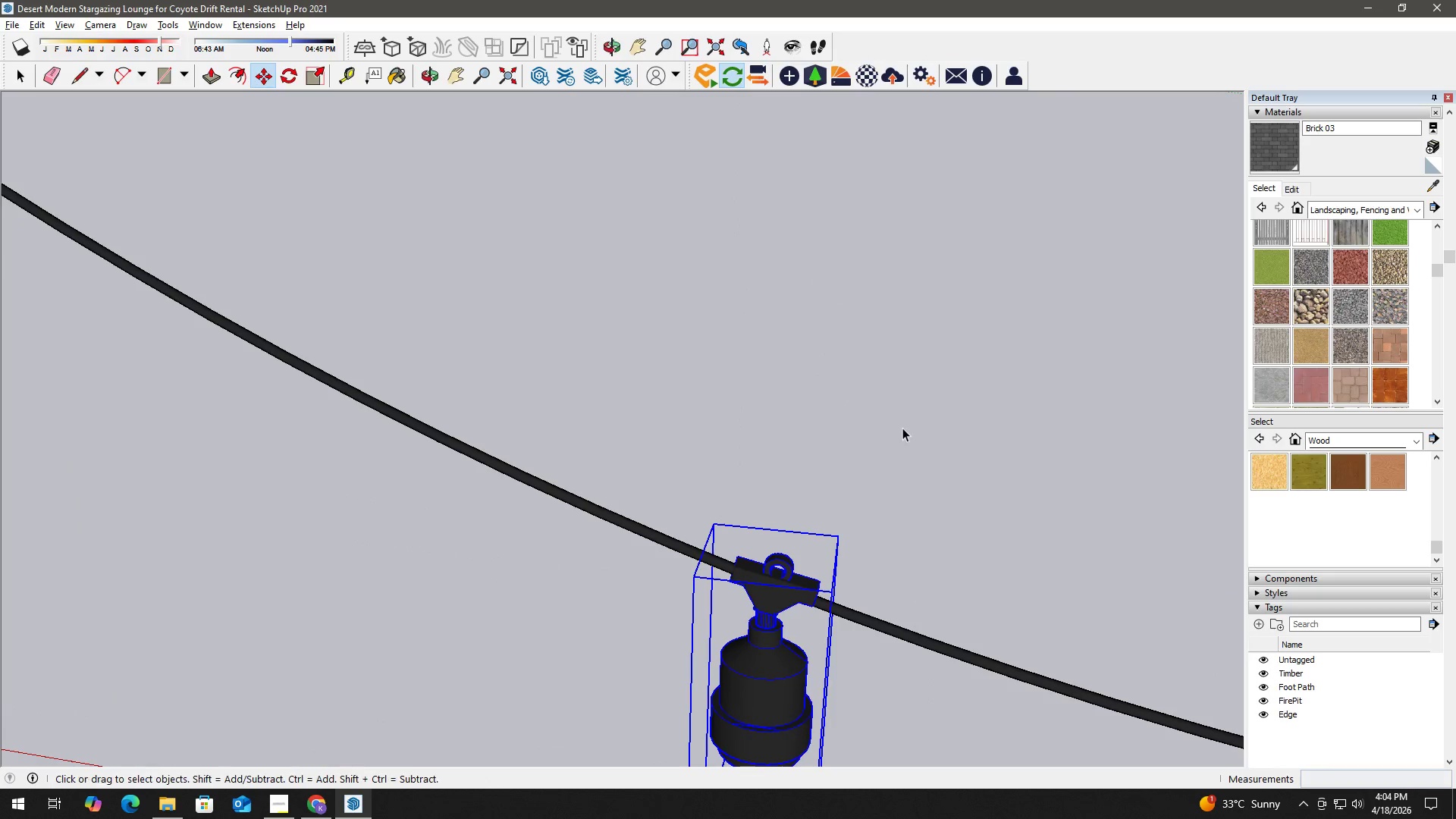 
left_click([903, 428])
 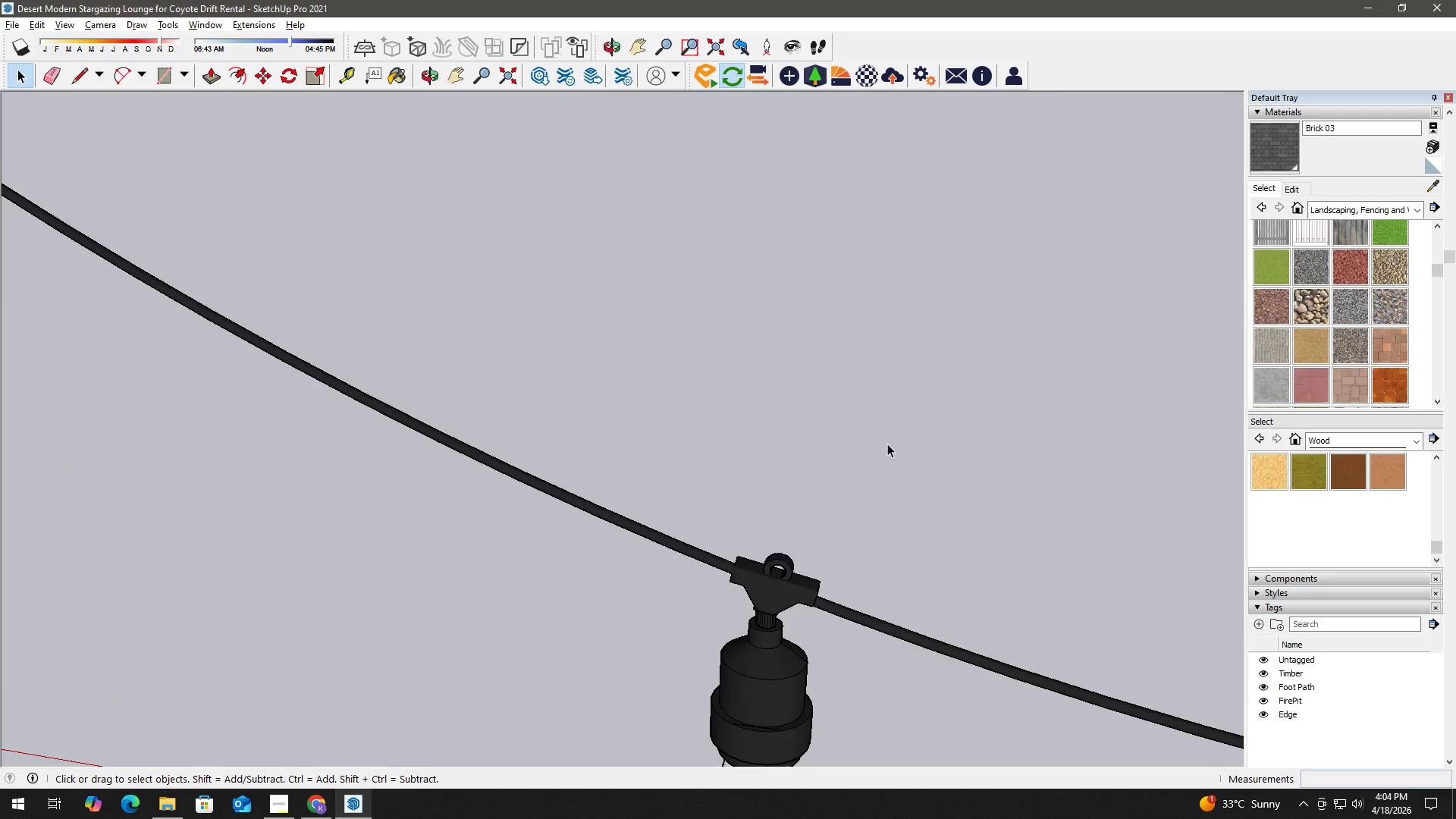 
key(H)
 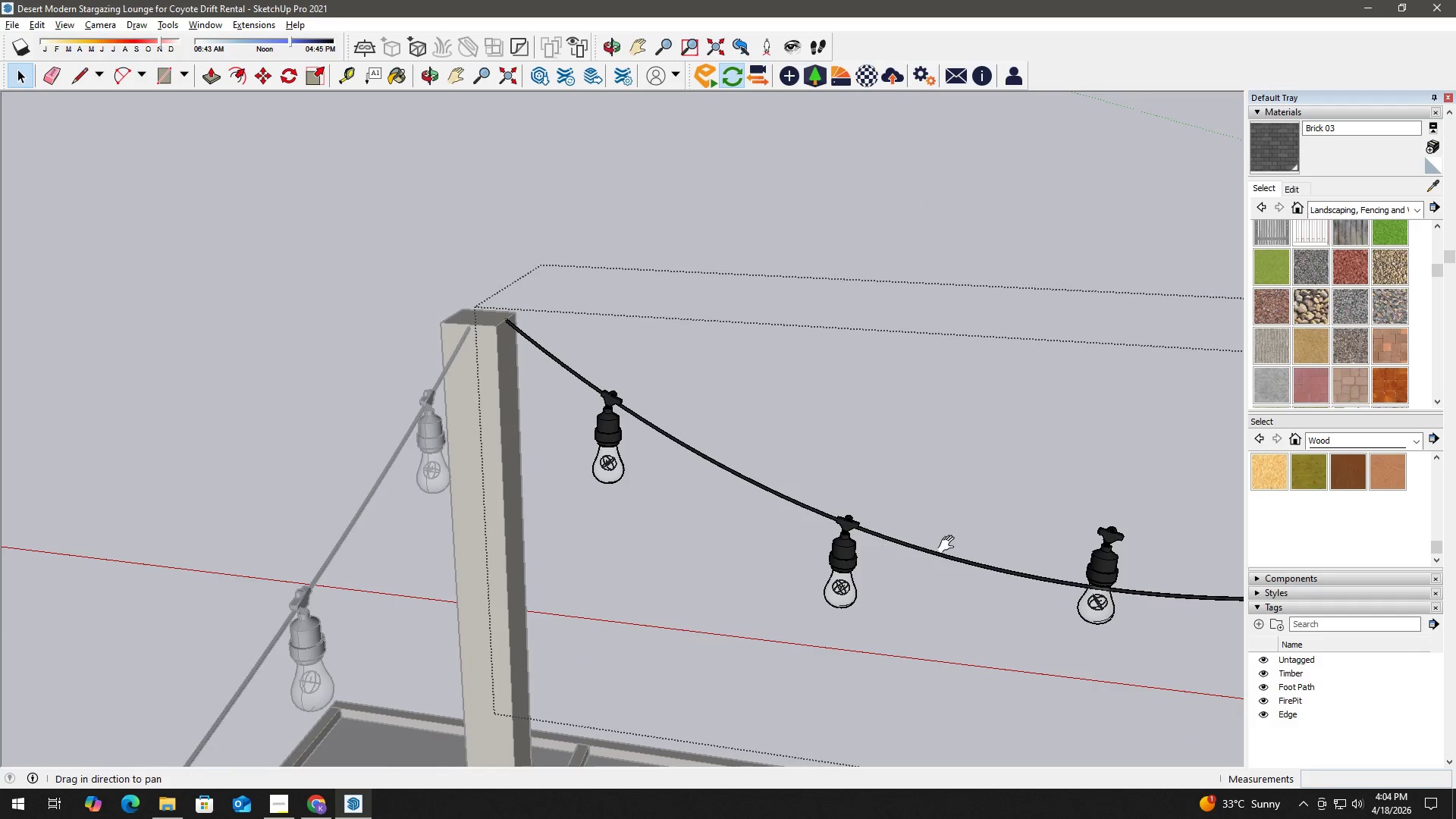 
left_click_drag(start_coordinate=[949, 544], to_coordinate=[641, 353])
 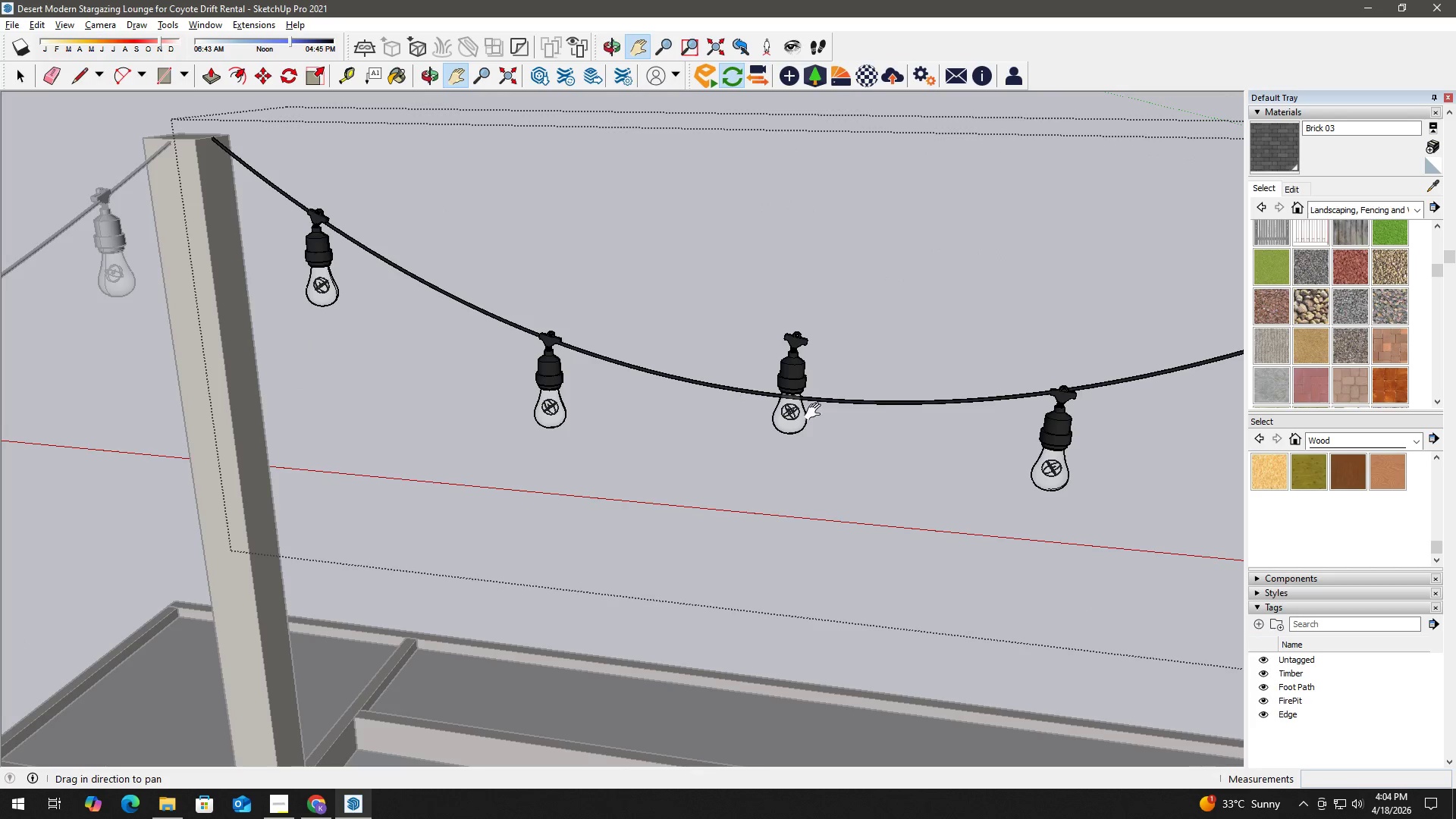 
scroll: coordinate [865, 511], scroll_direction: down, amount: 15.0
 